 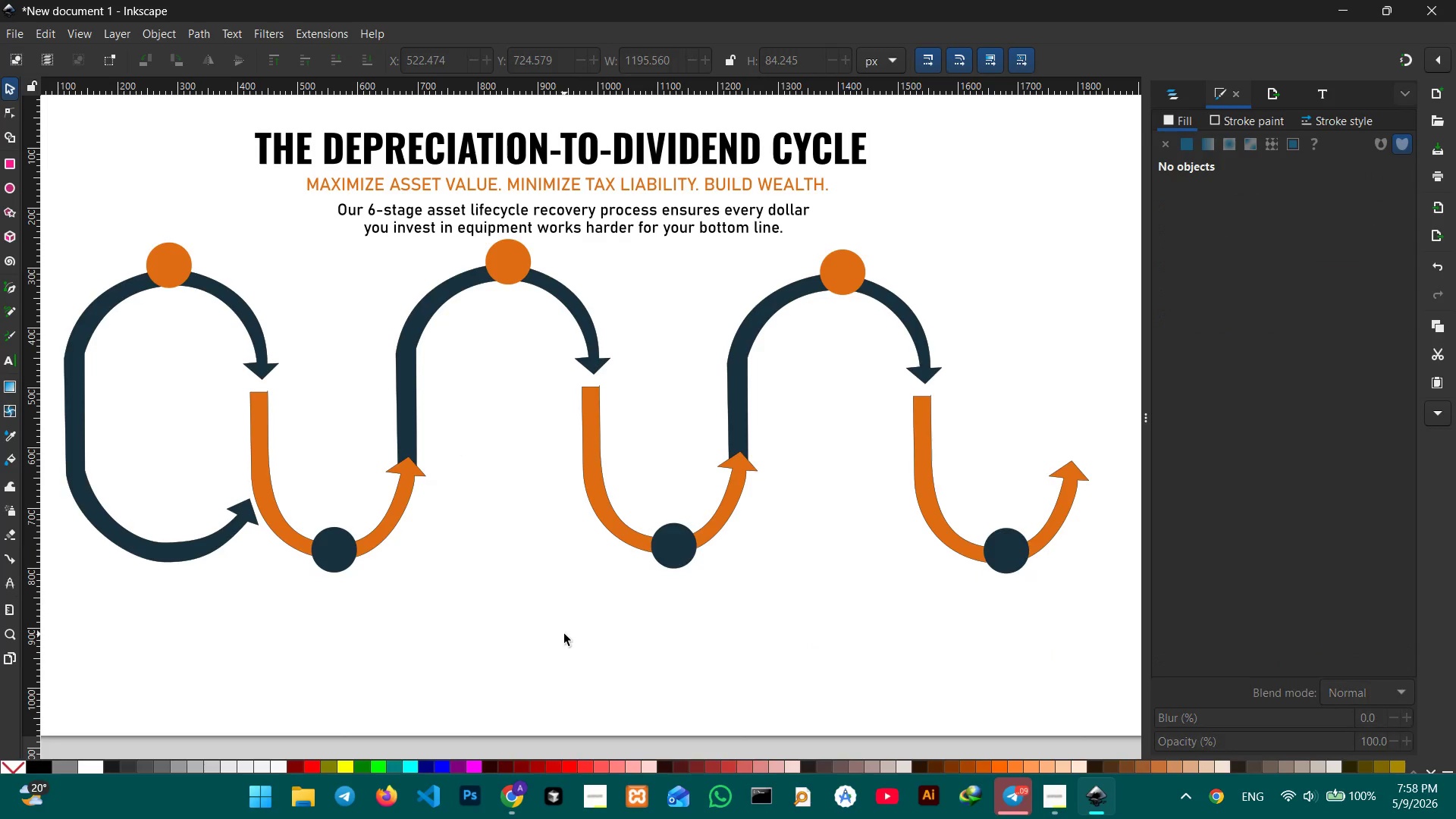 
hold_key(key=ControlLeft, duration=1.88)
scroll: coordinate [564, 634], scroll_direction: down, amount: 1.0
 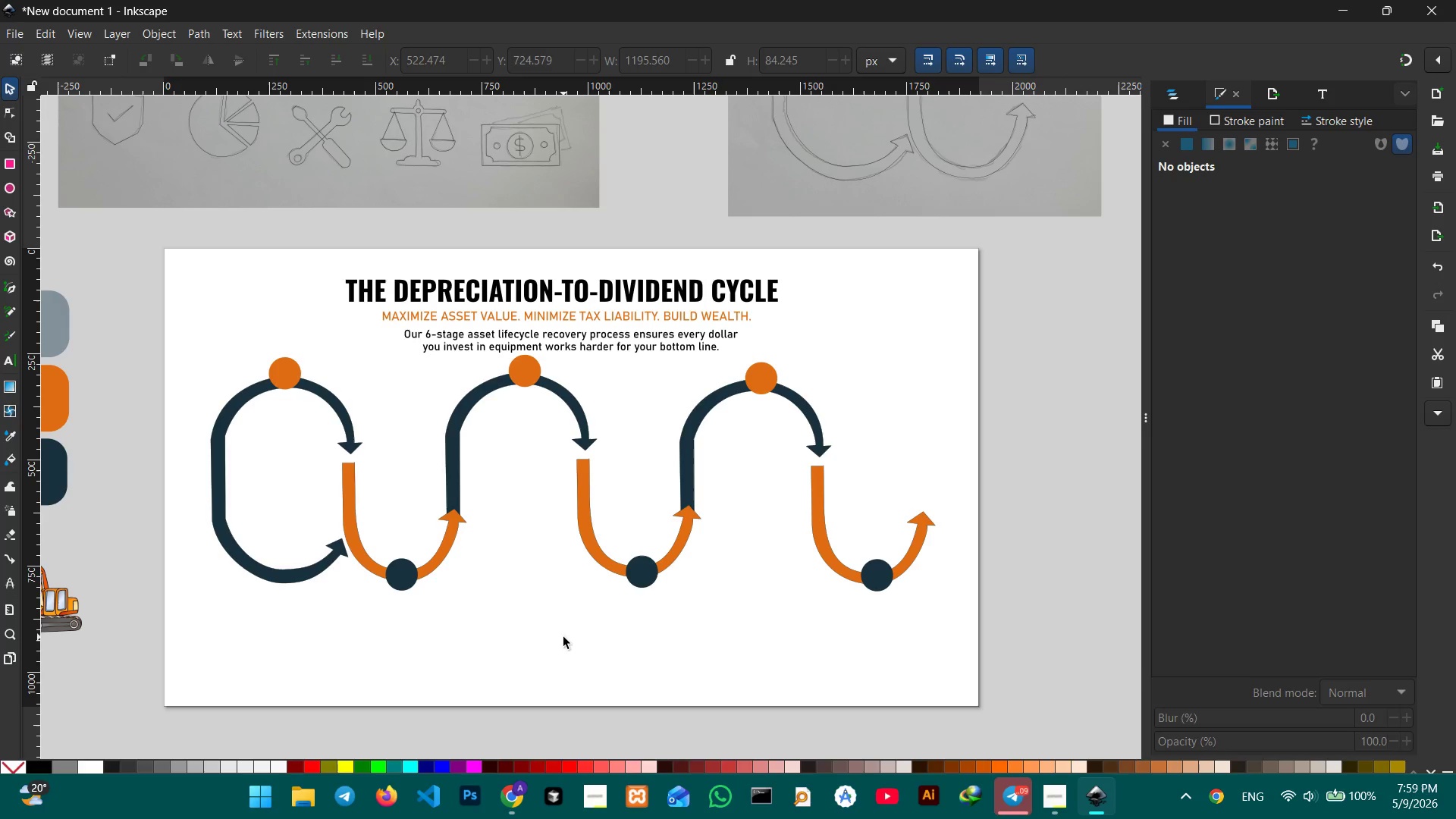 
wait(18.7)
 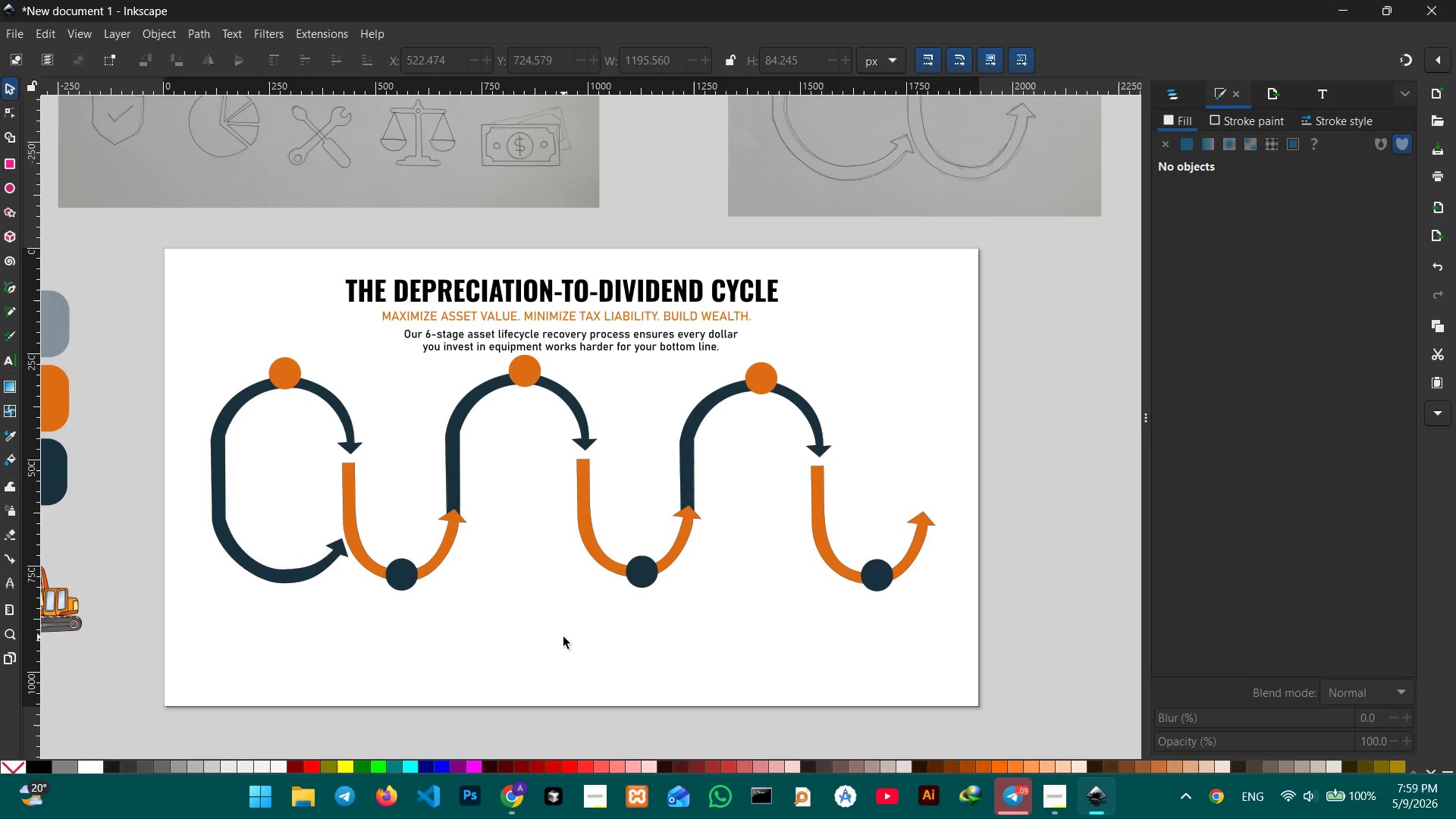 
left_click([281, 374])
 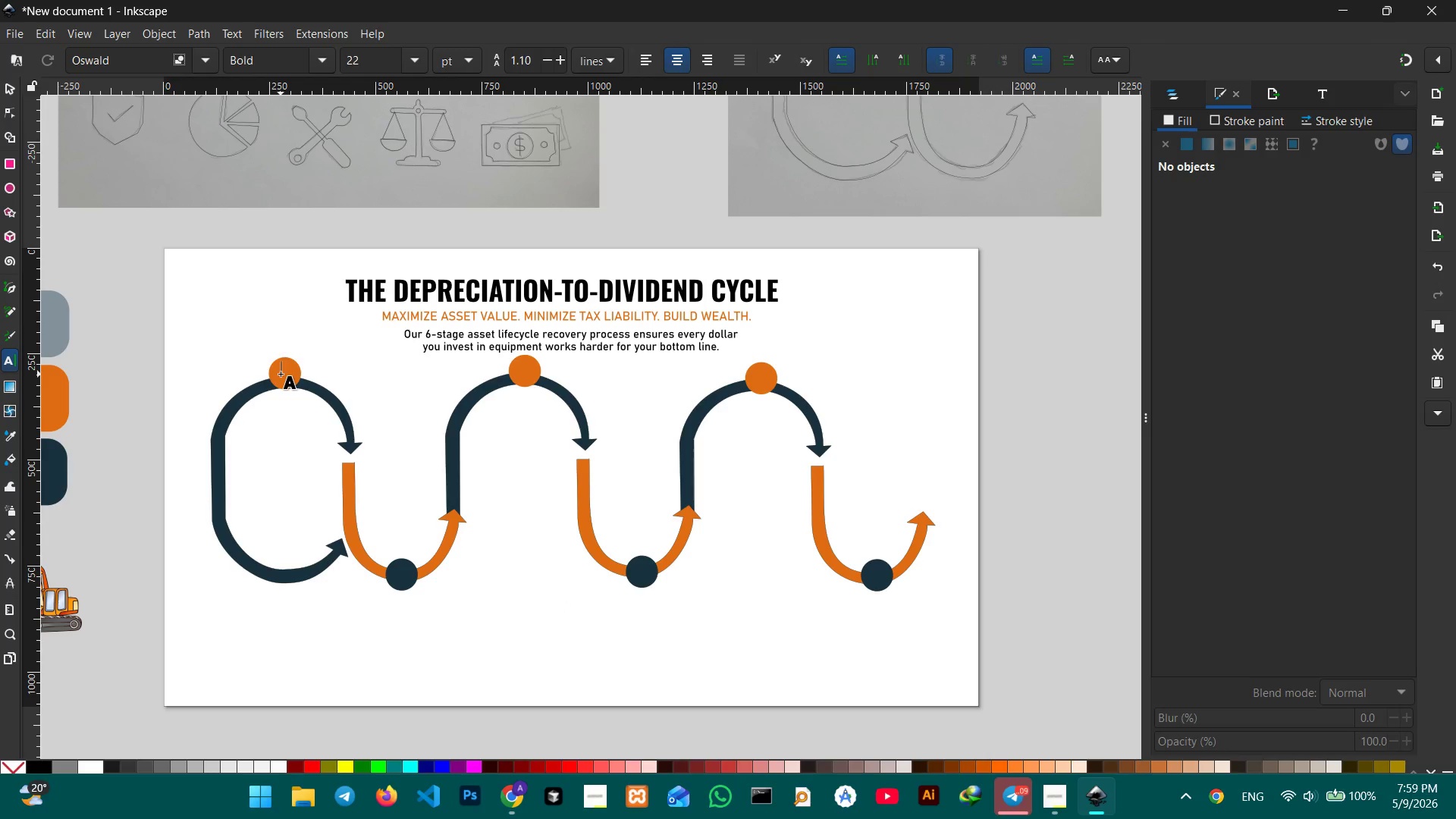 
key(Numpad1)
 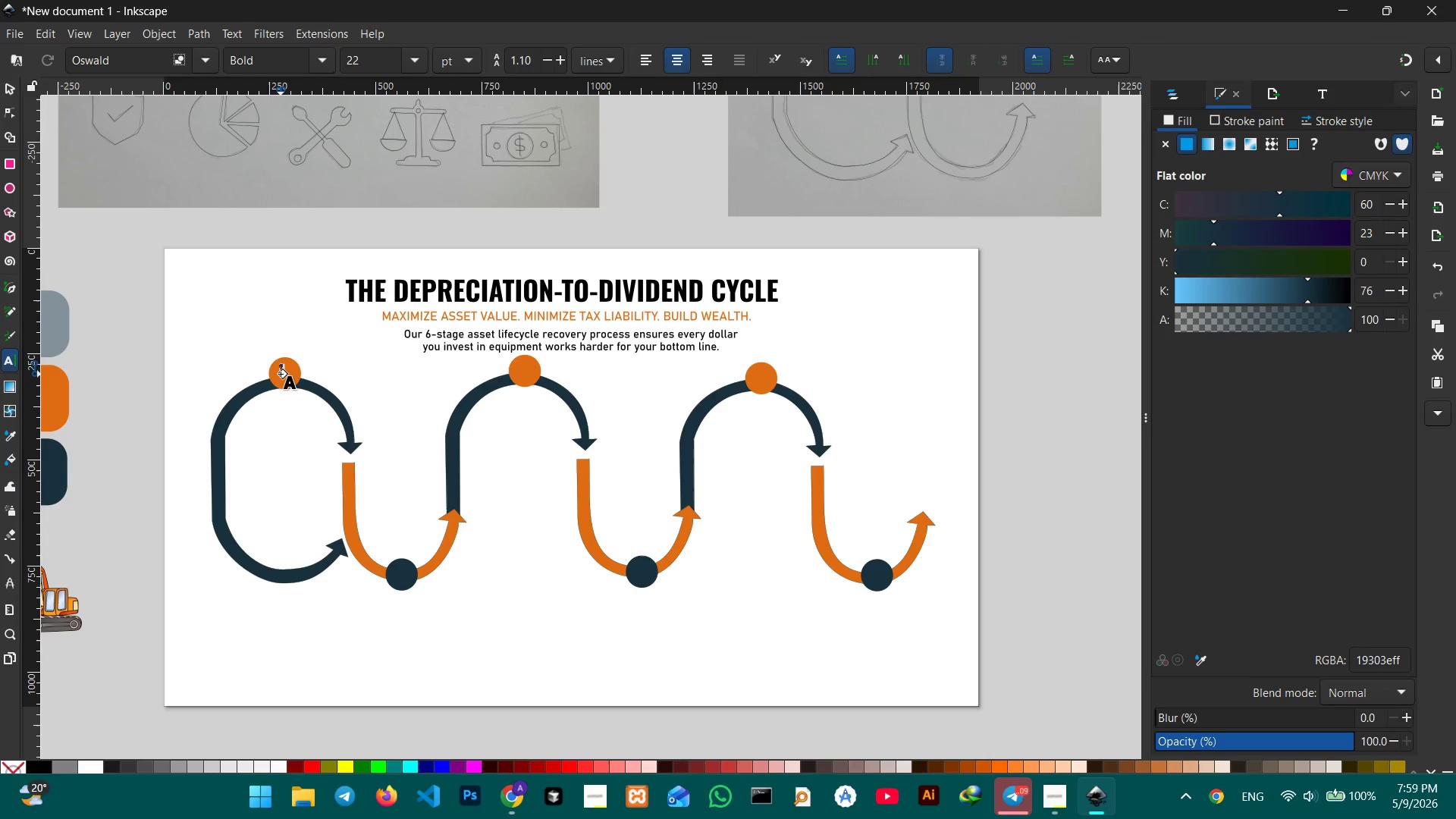 
key(Control+ControlLeft)
 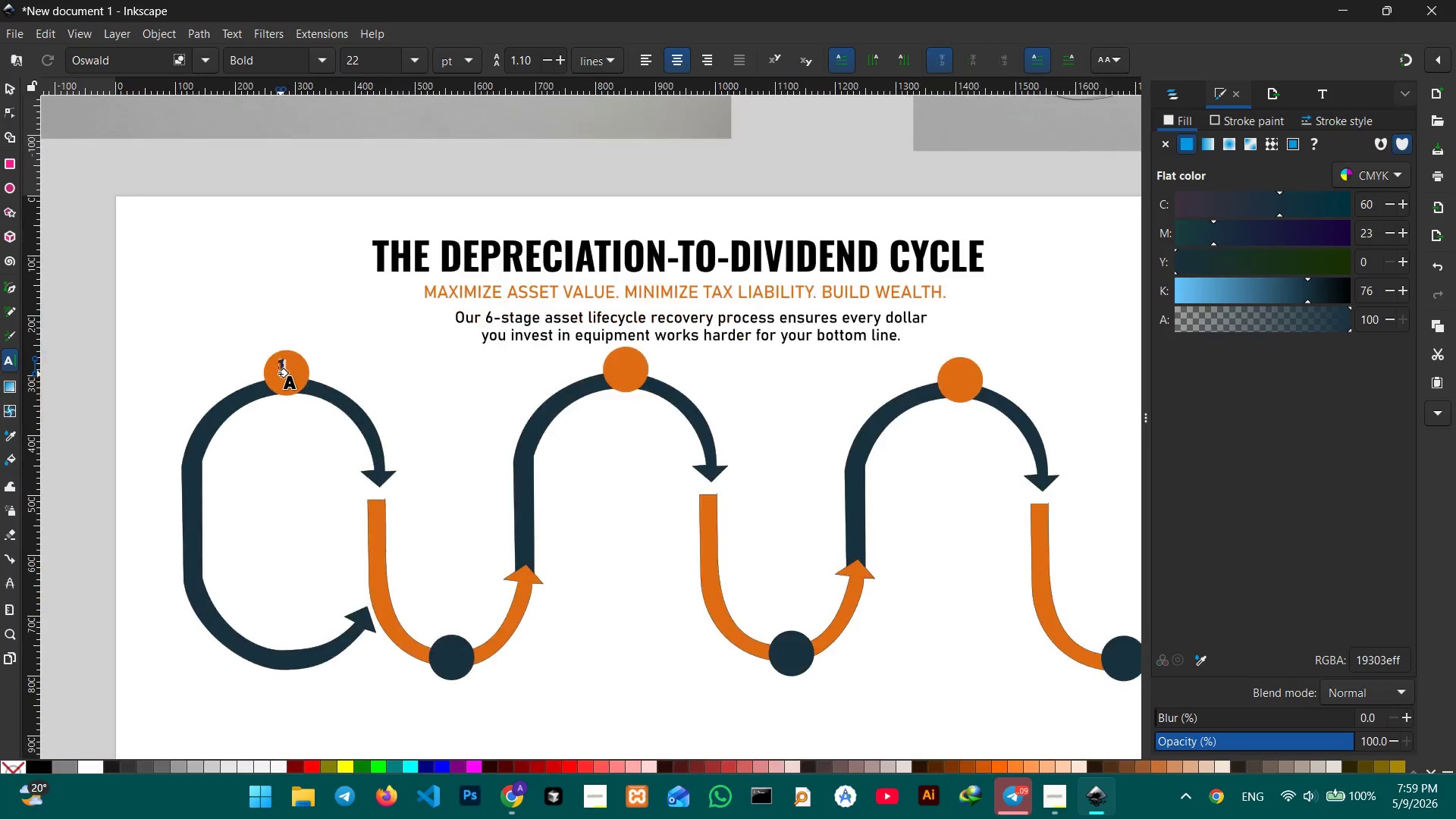 
scroll: coordinate [281, 374], scroll_direction: up, amount: 1.0
 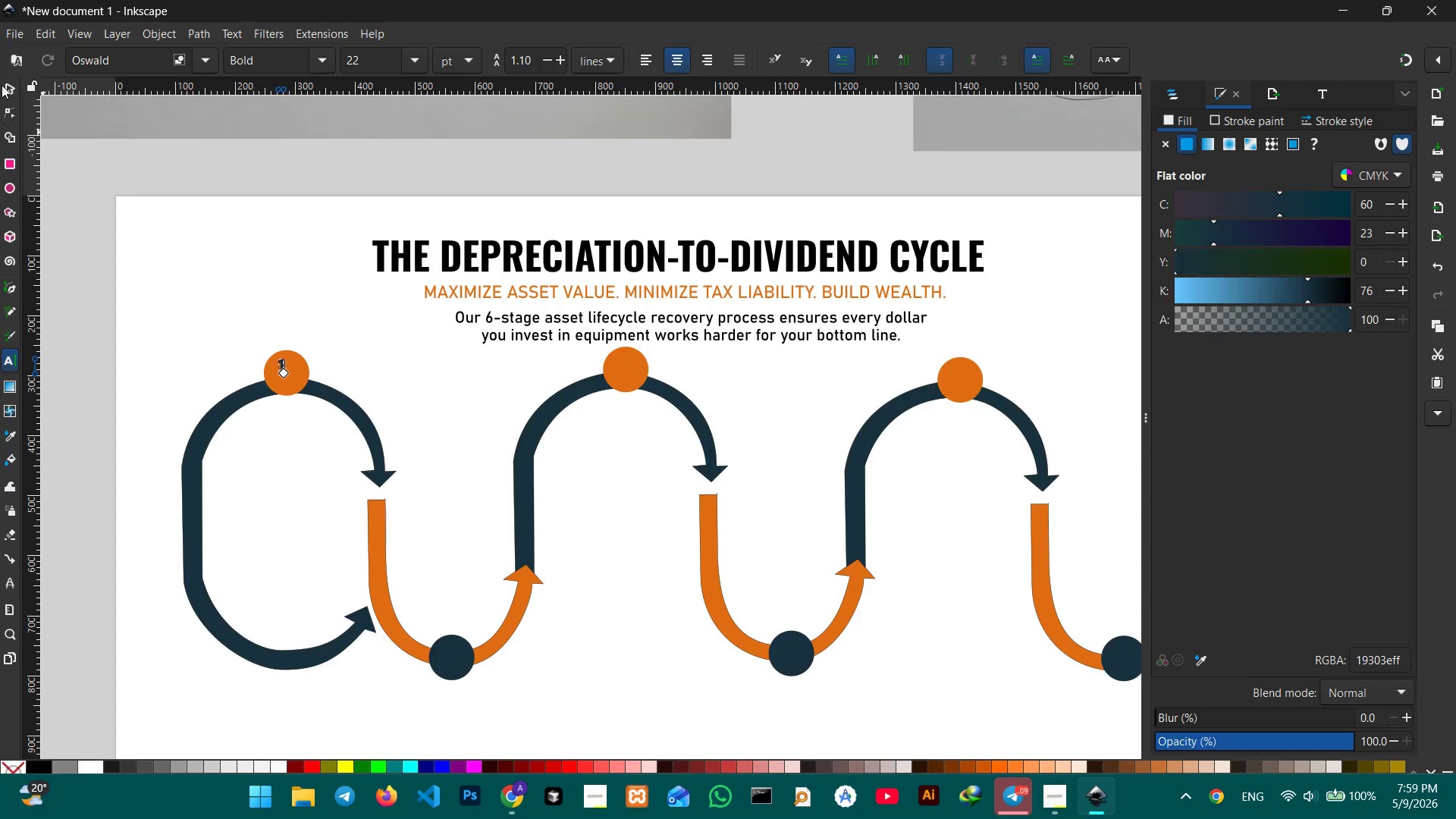 
left_click([3, 80])
 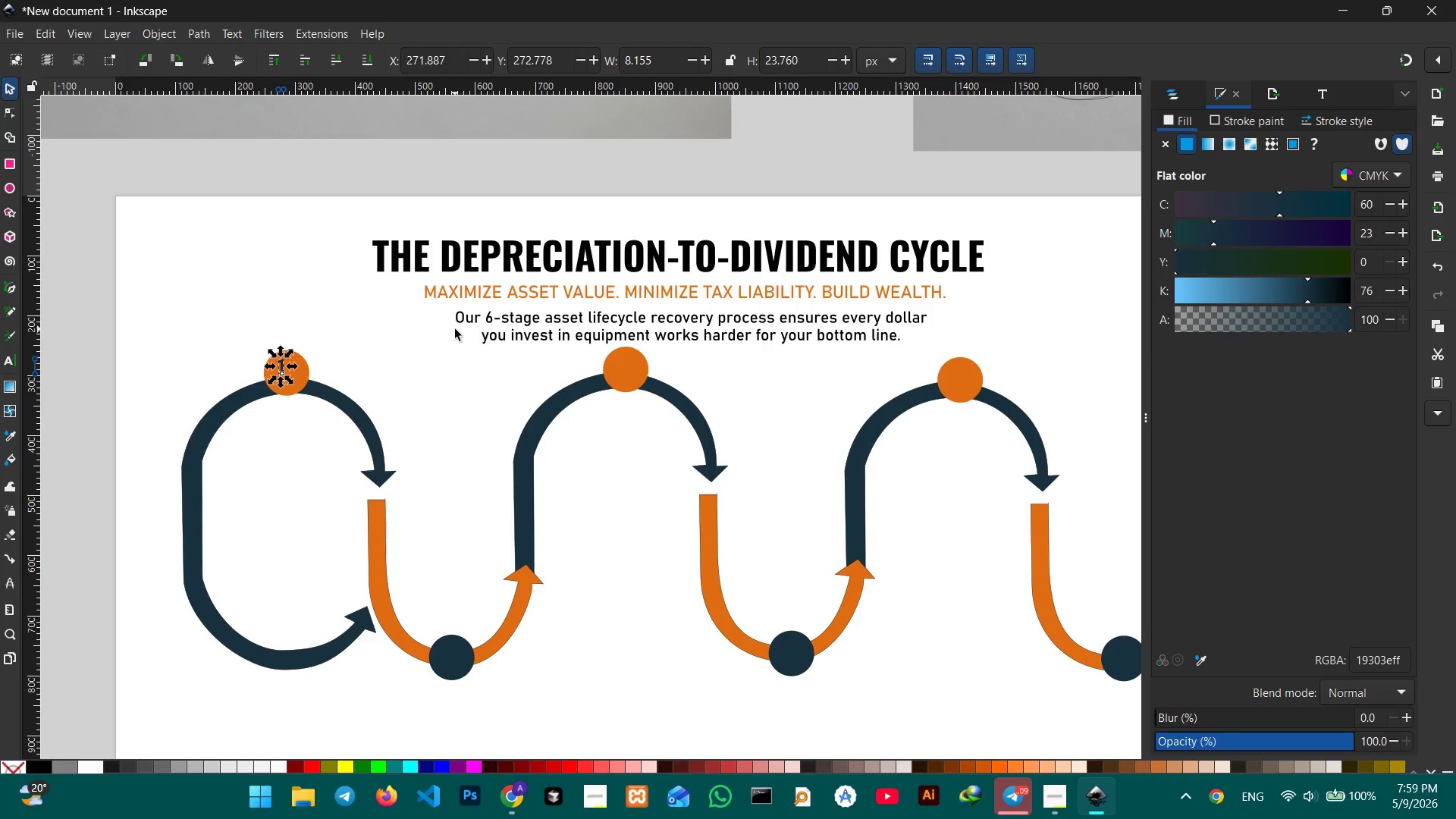 
hold_key(key=ControlLeft, duration=0.34)
scroll: coordinate [455, 329], scroll_direction: up, amount: 1.0
 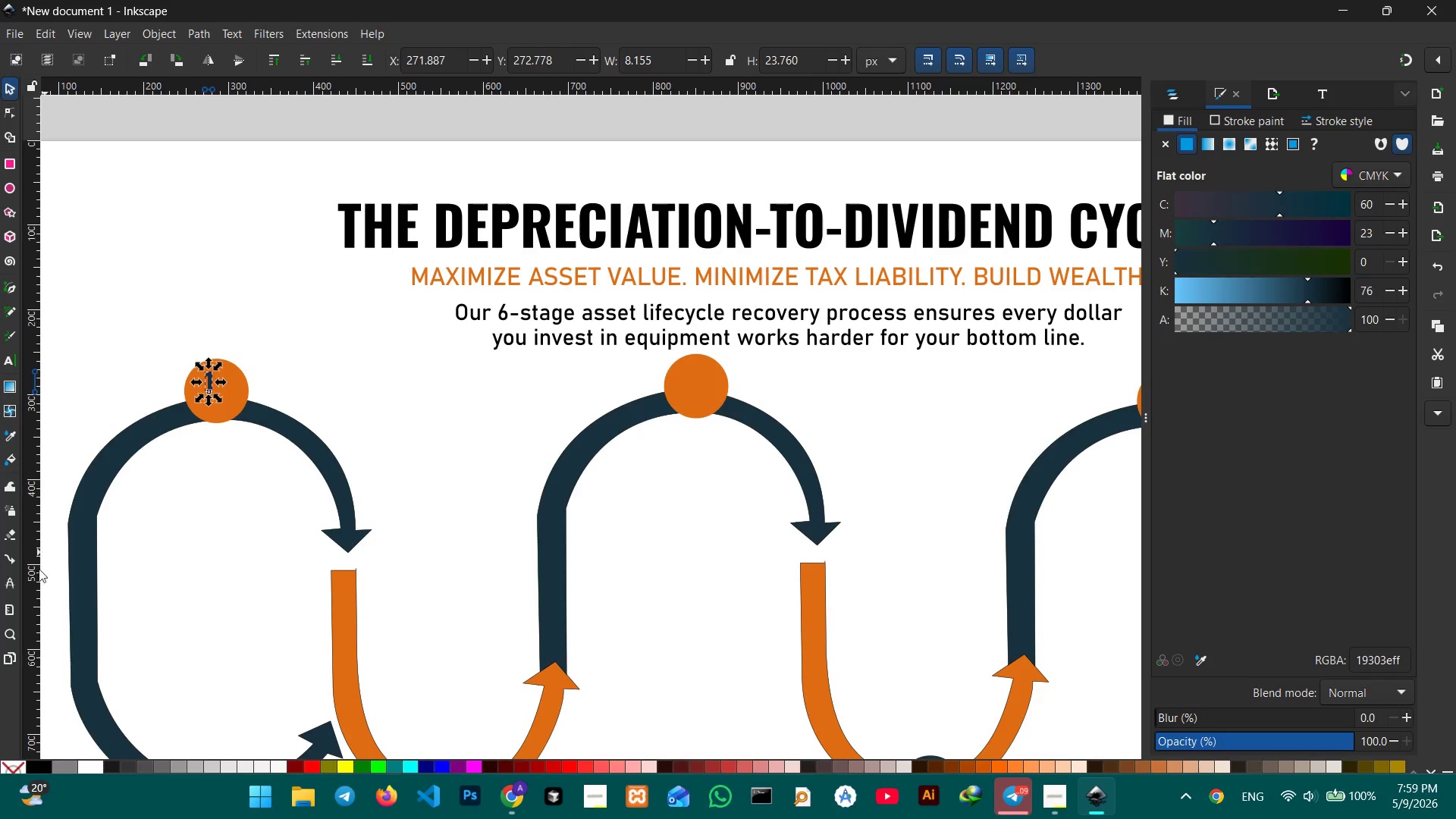 
left_click([14, 356])
 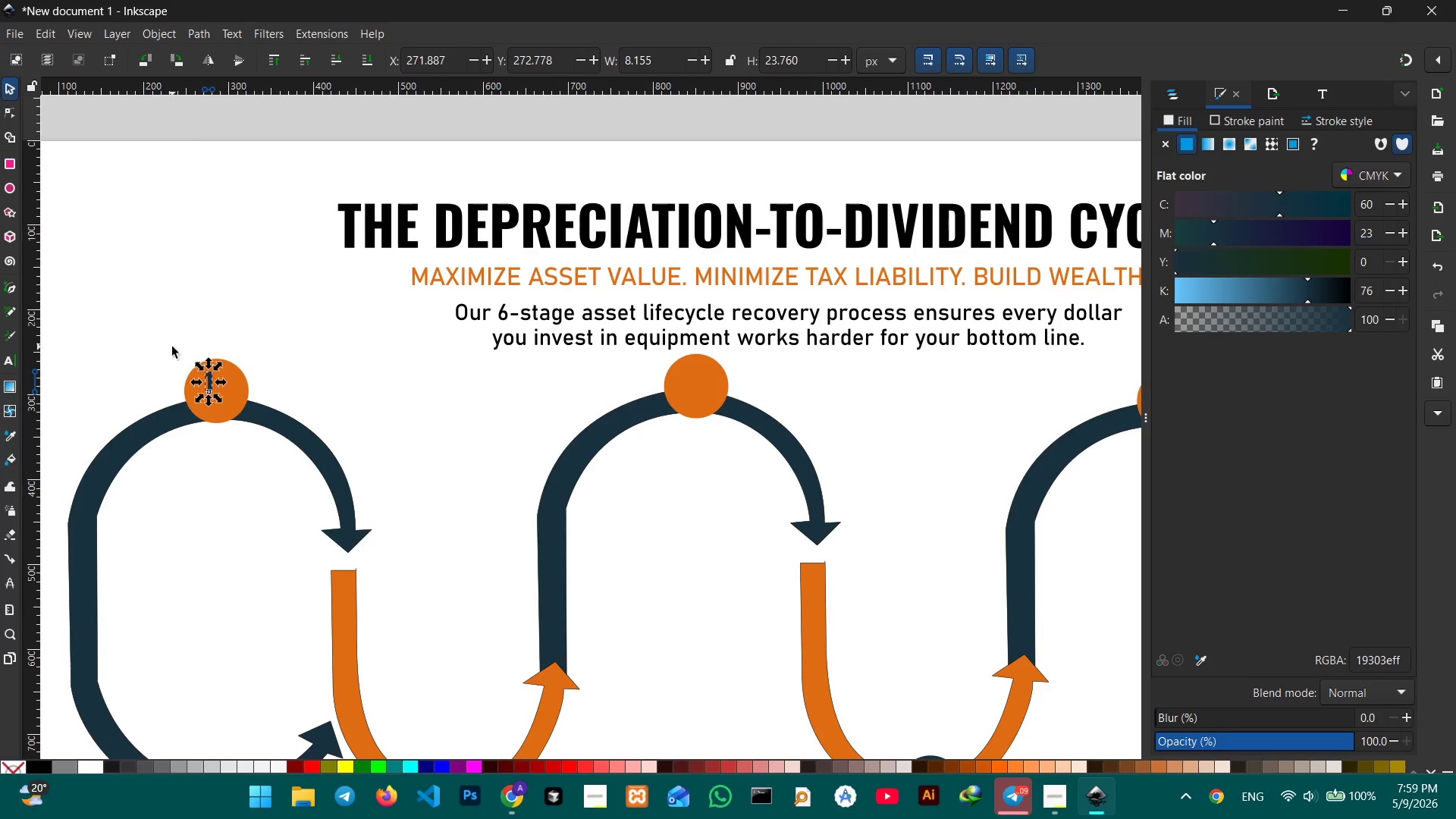 
hold_key(key=ControlLeft, duration=1.81)
left_click_drag(start_coordinate=[221, 402], to_coordinate=[239, 423])
 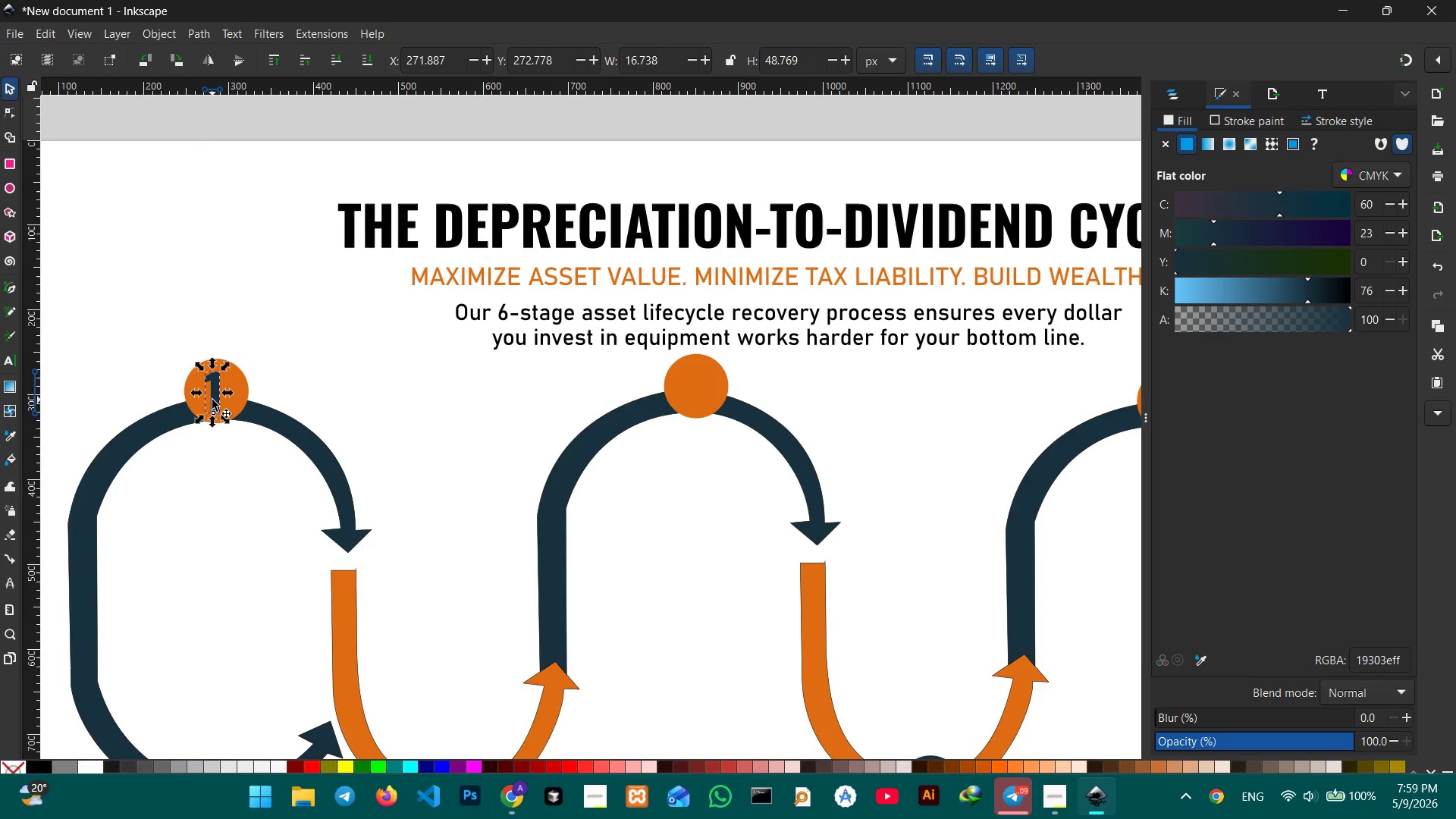 
left_click_drag(start_coordinate=[212, 400], to_coordinate=[220, 399])
 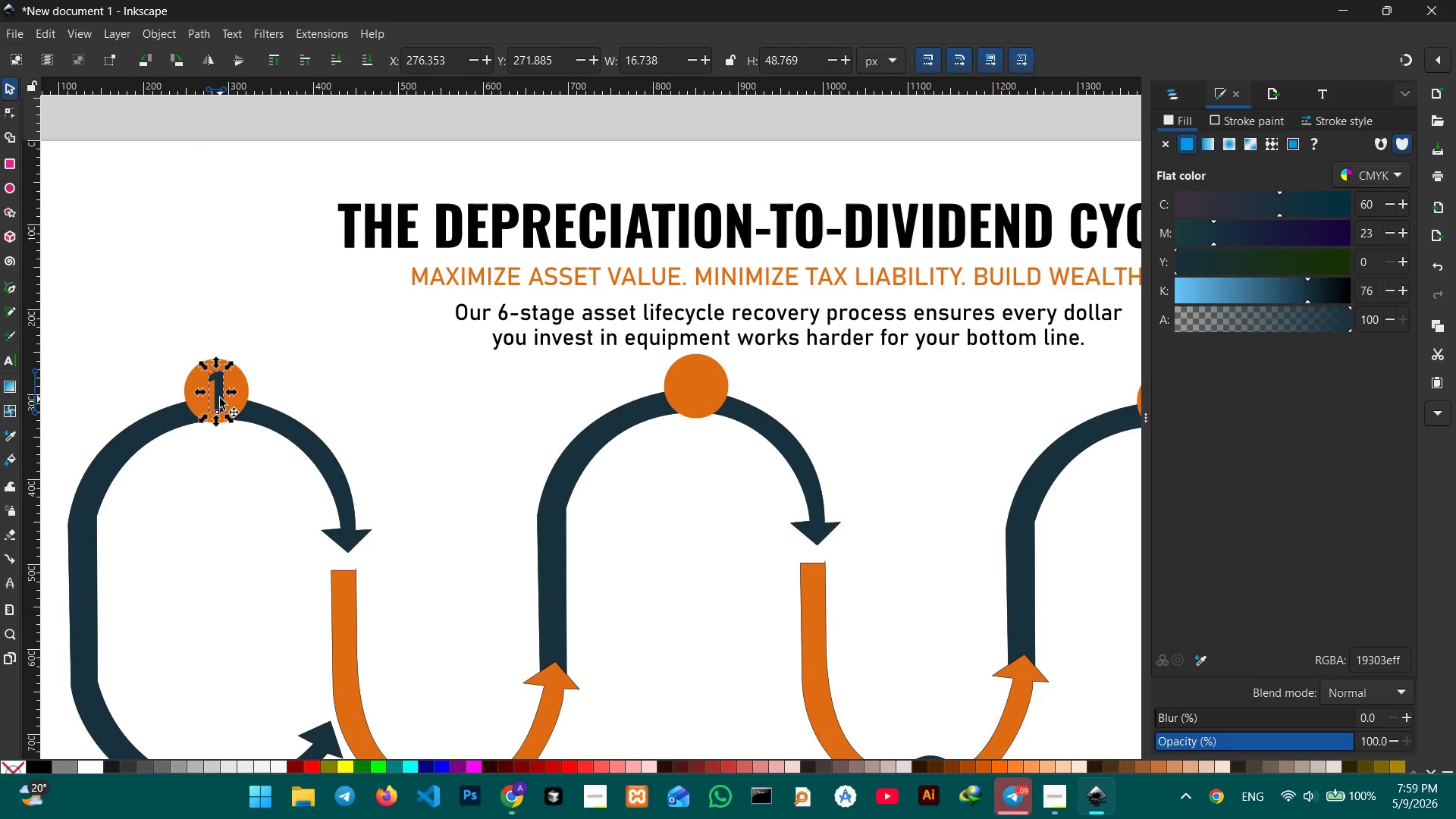 
key(Control+C)
 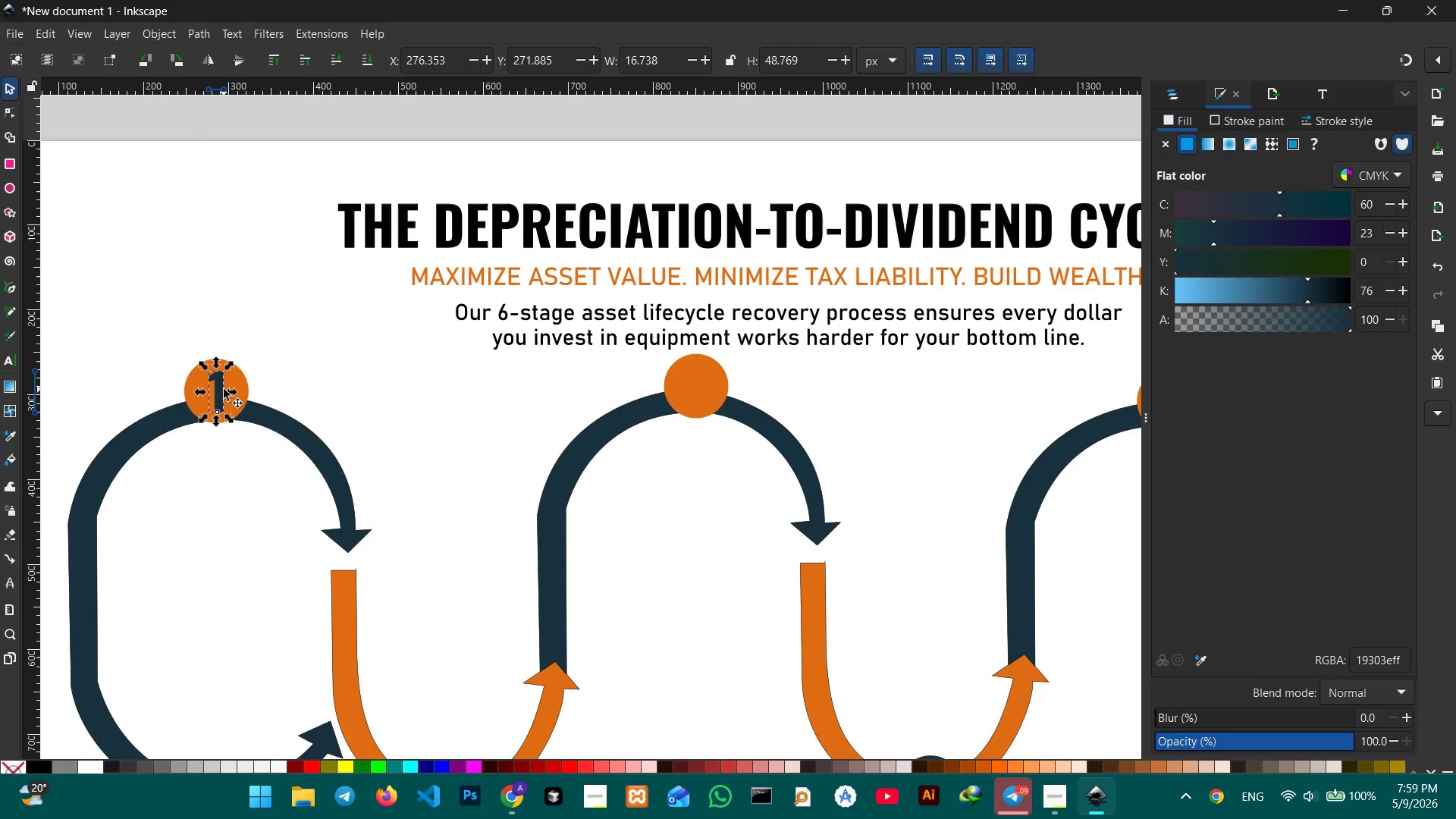 
key(Control+V)
 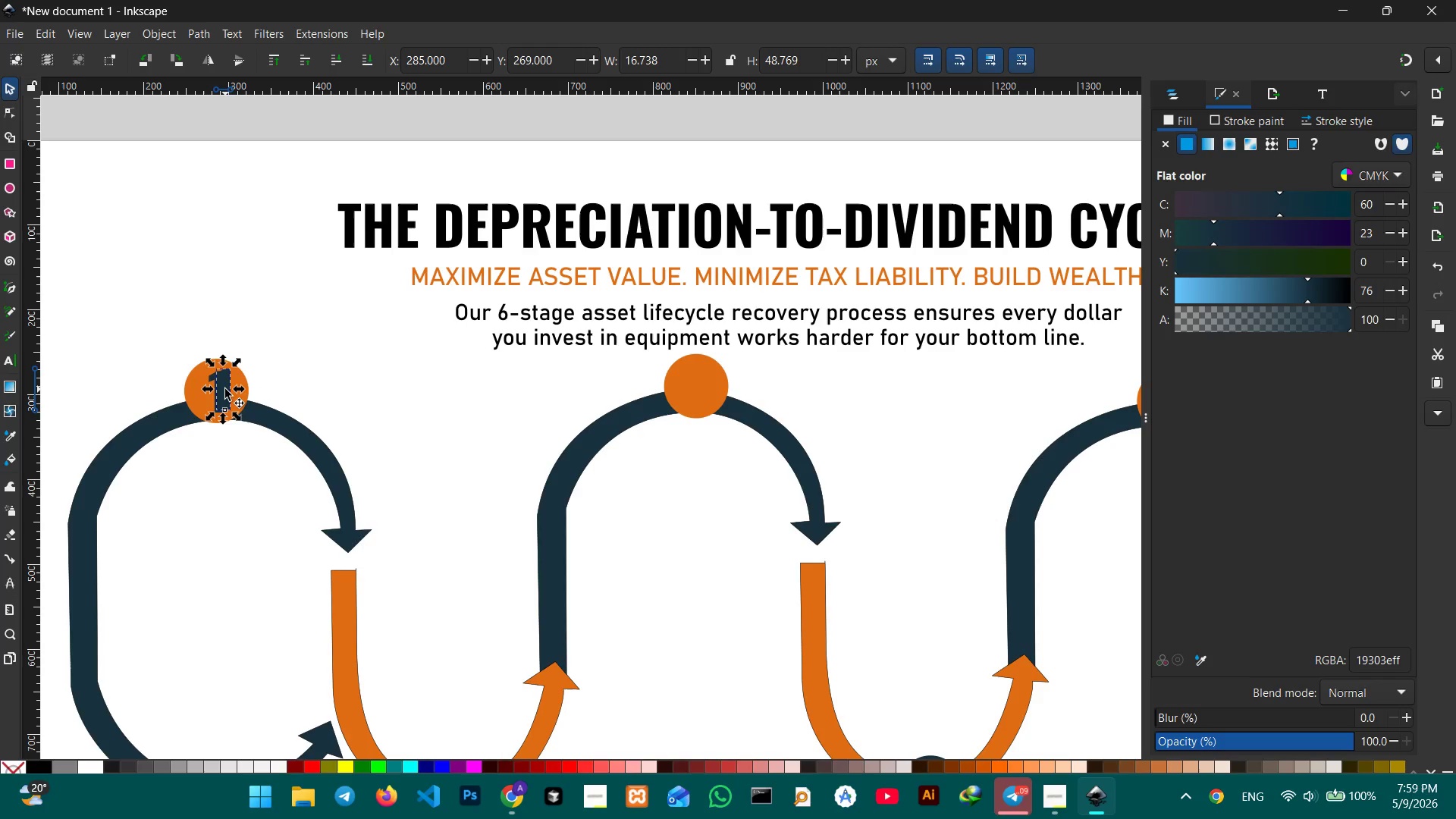 
left_click_drag(start_coordinate=[225, 389], to_coordinate=[703, 389])
 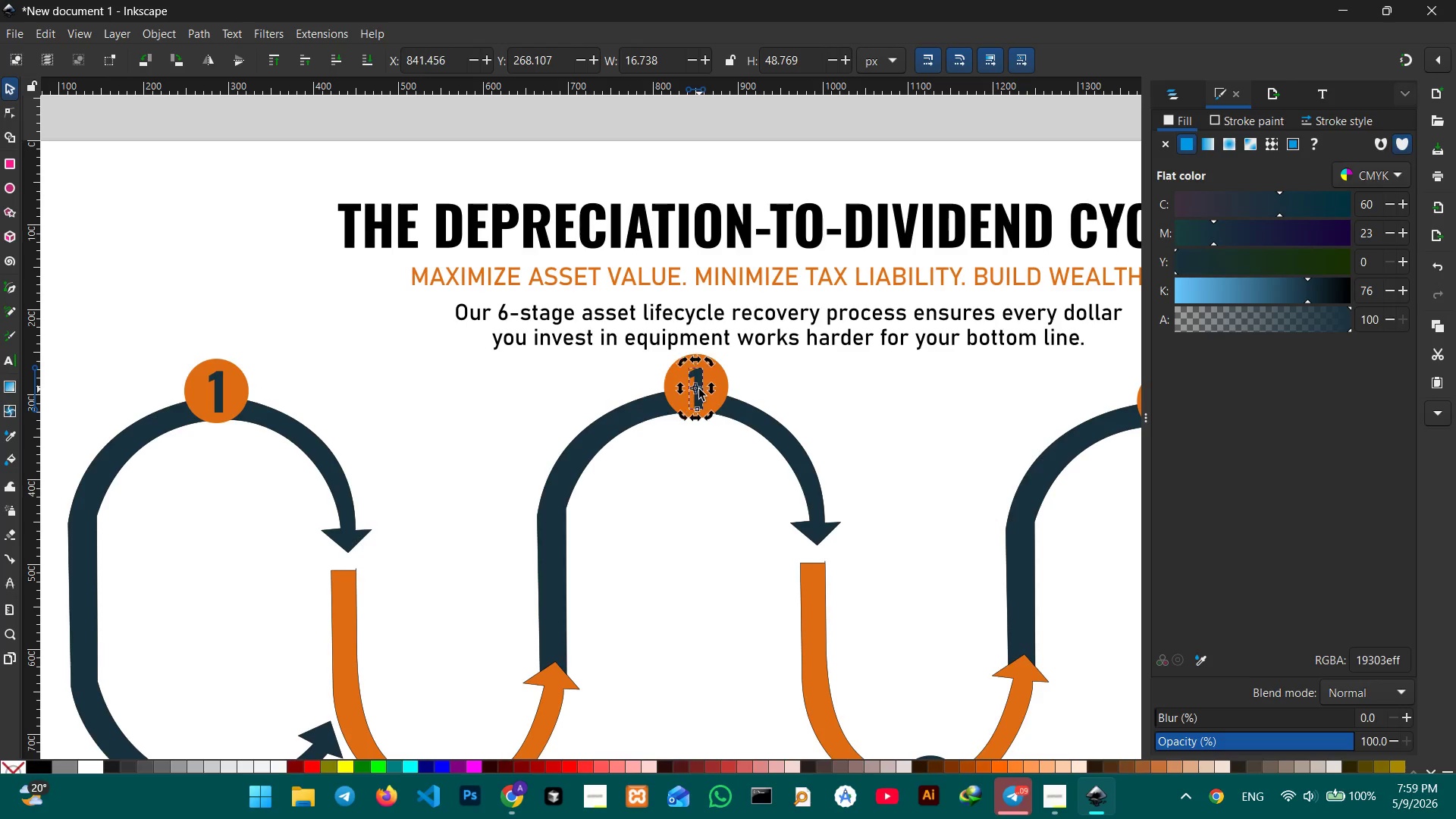 
double_click([699, 389])
 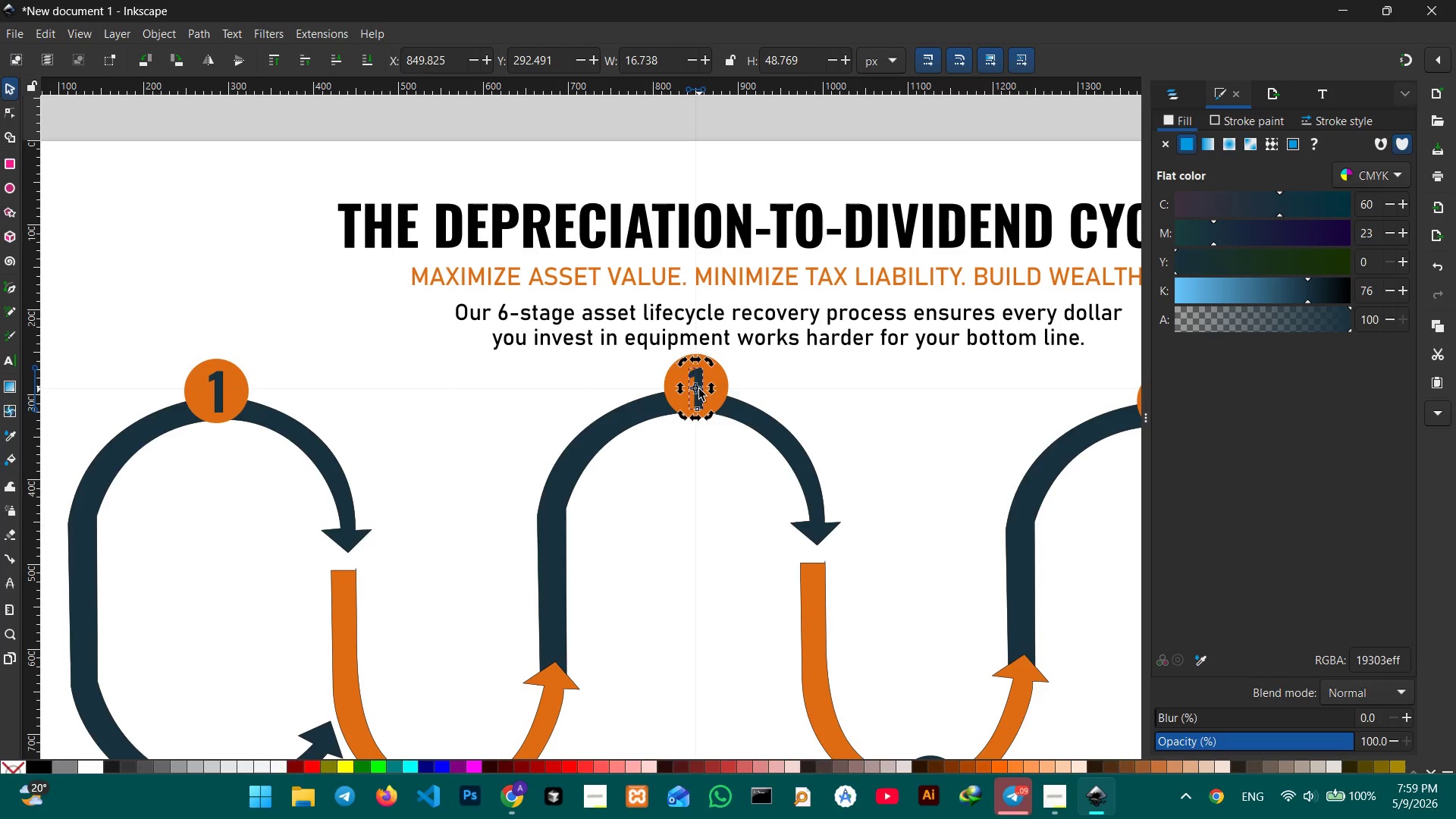 
double_click([699, 389])
 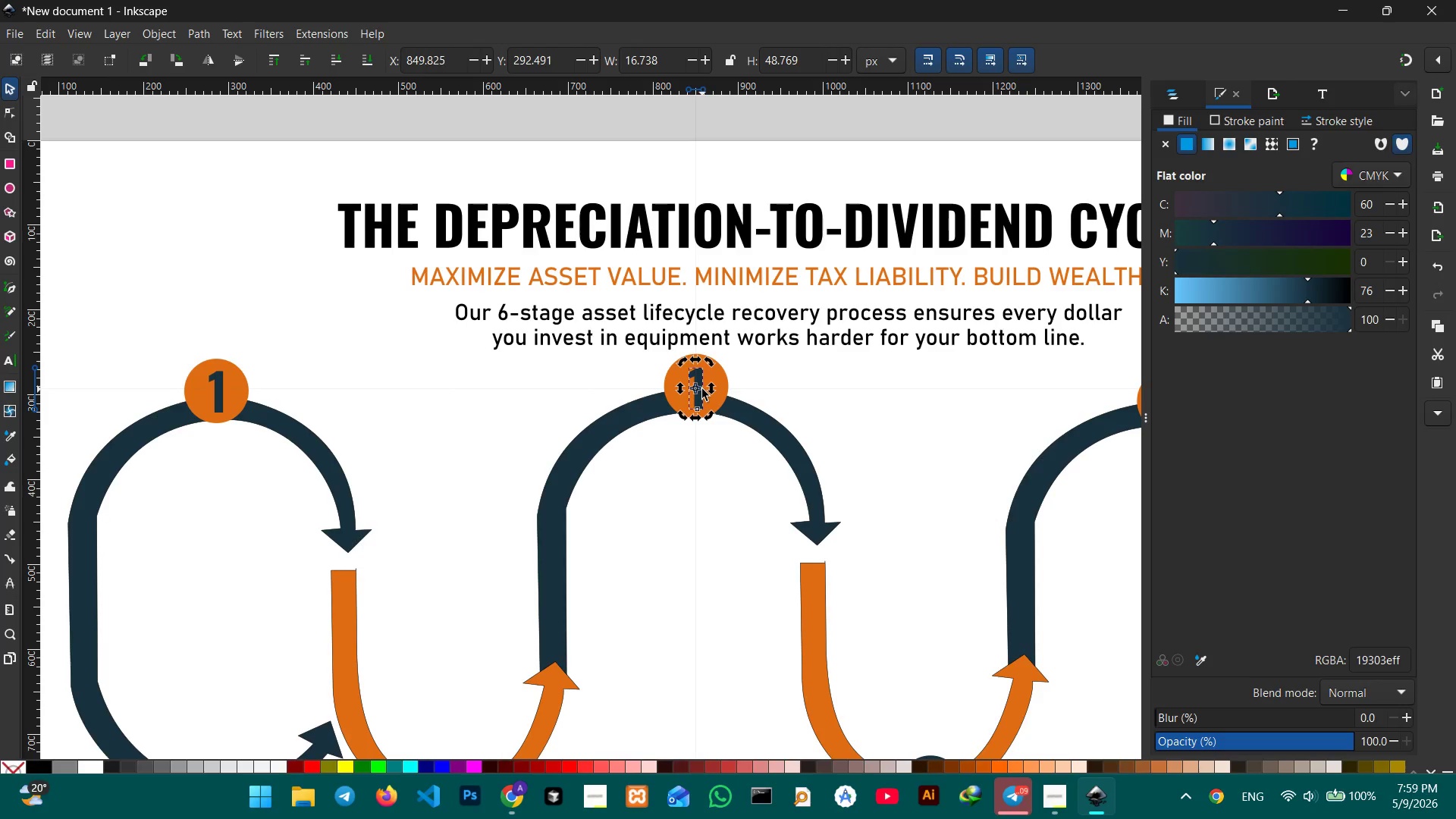 
triple_click([702, 389])
 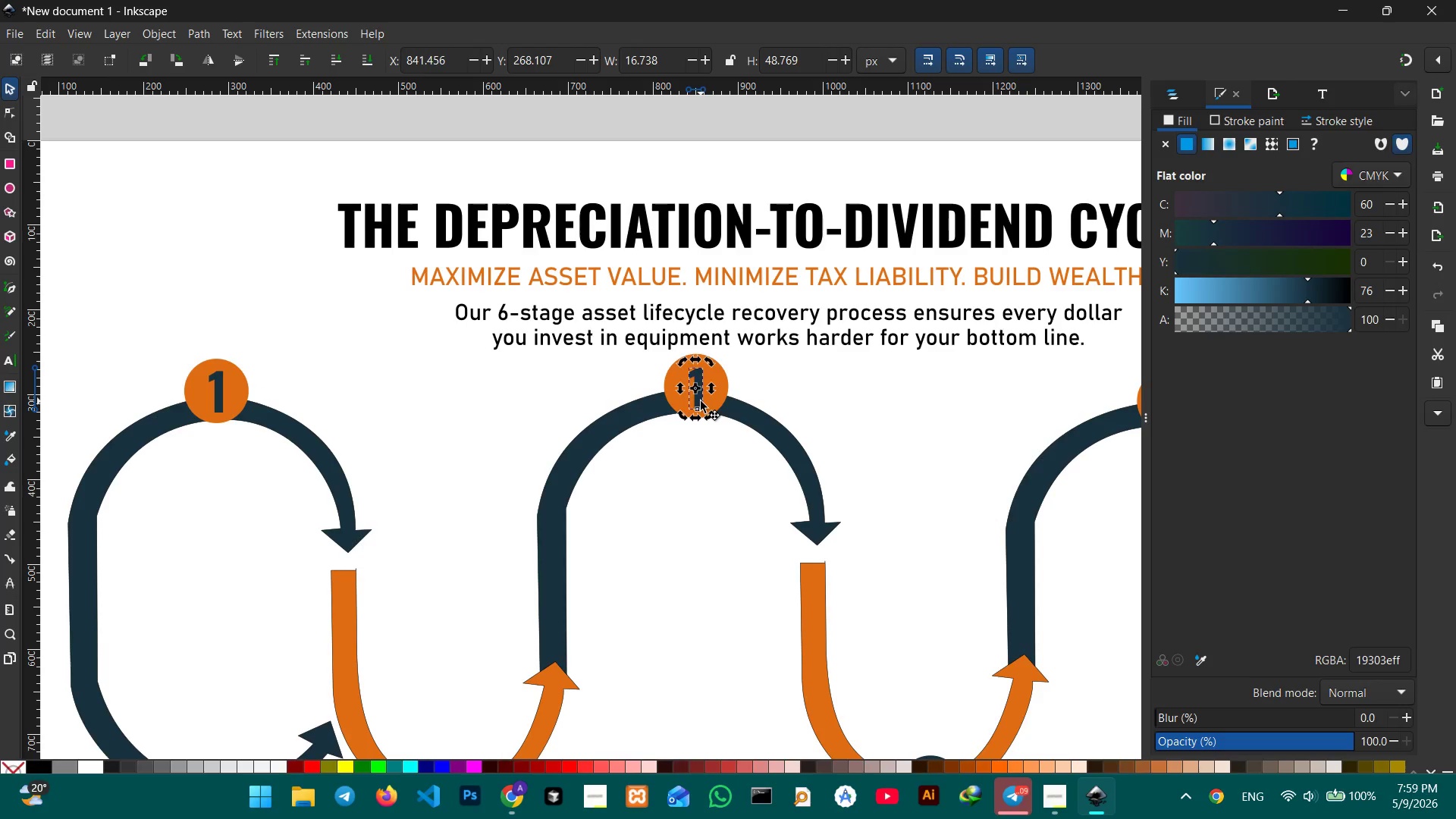 
double_click([701, 401])
 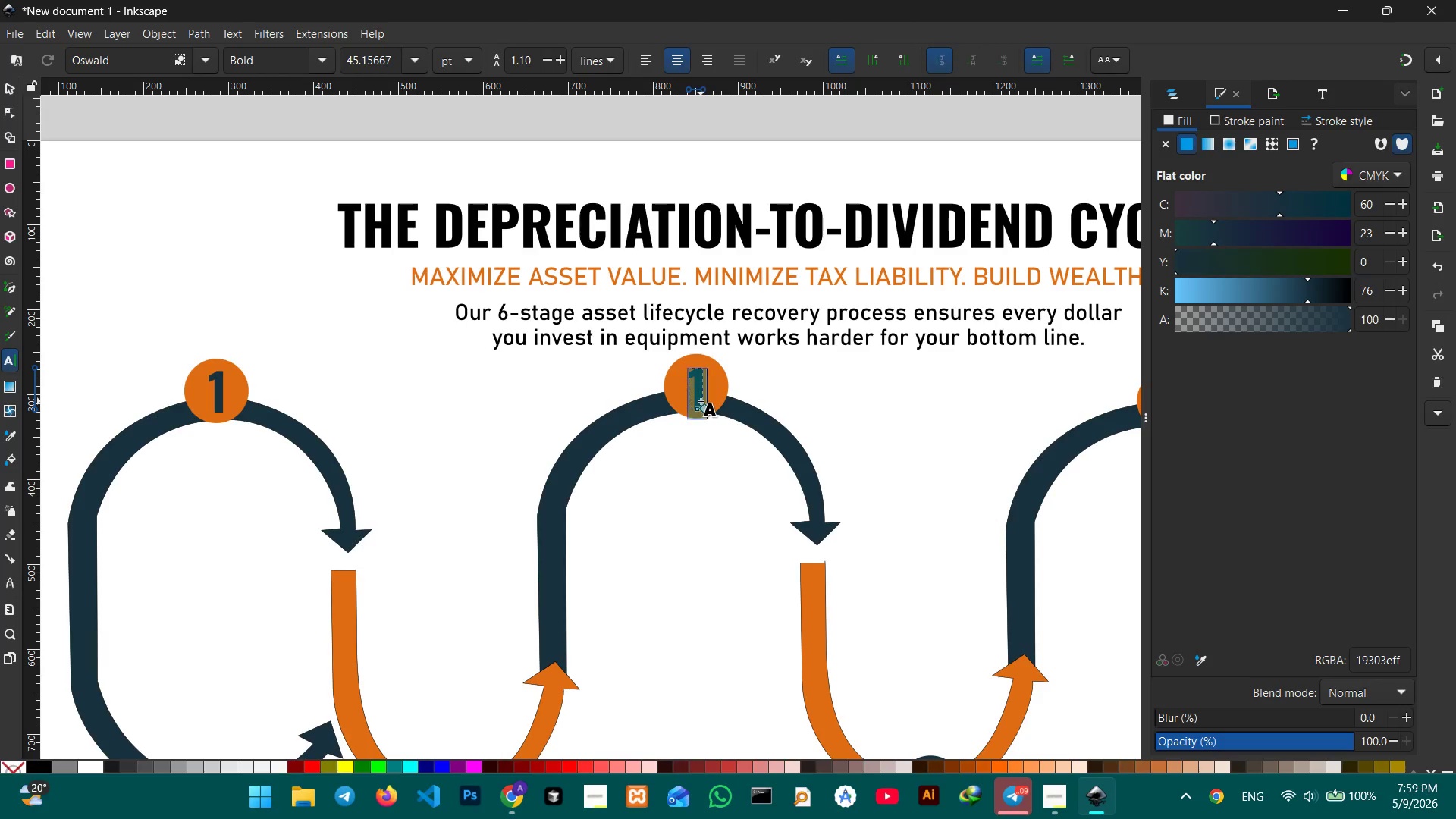 
triple_click([701, 401])
 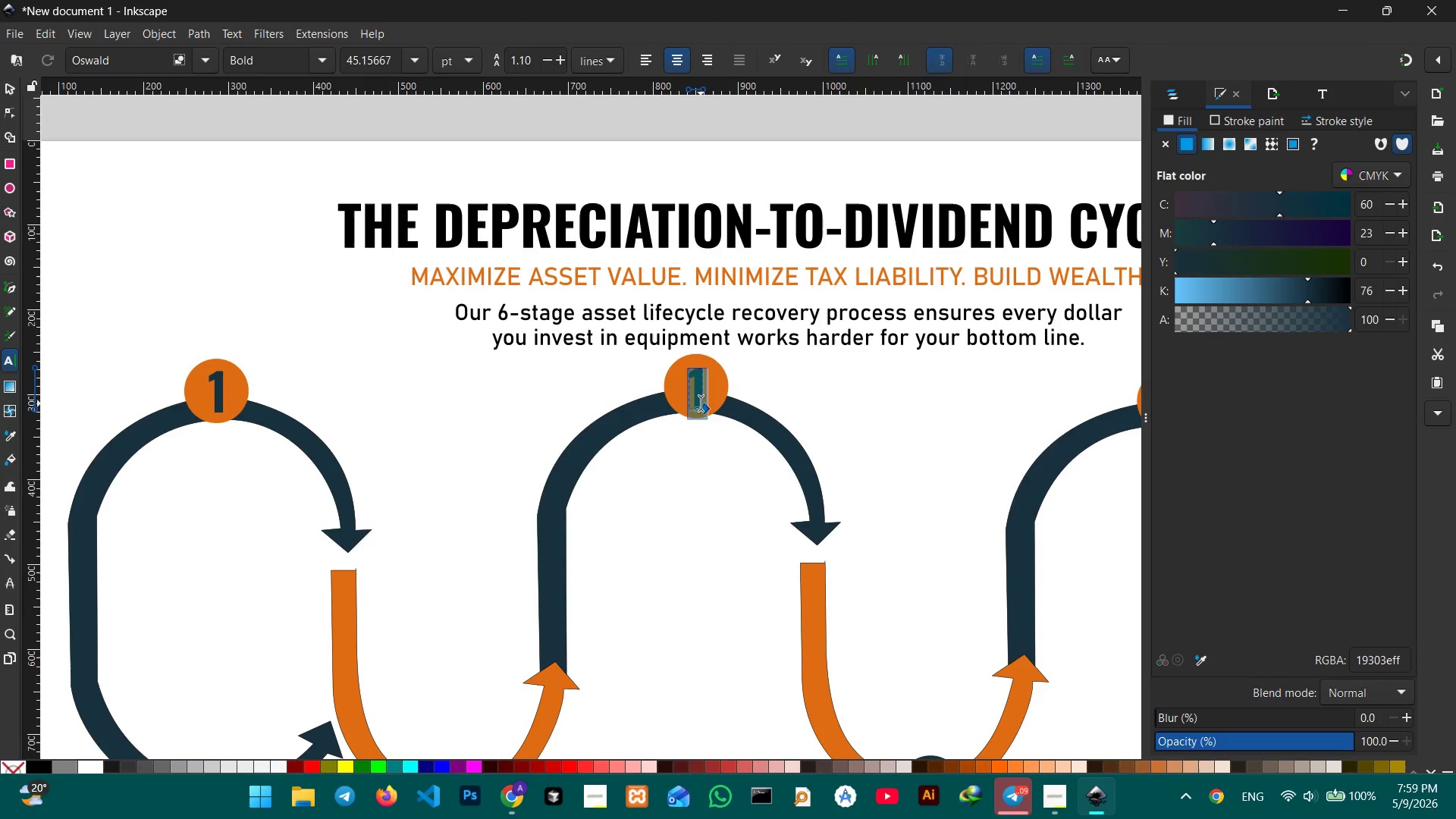 
key(Numpad2)
 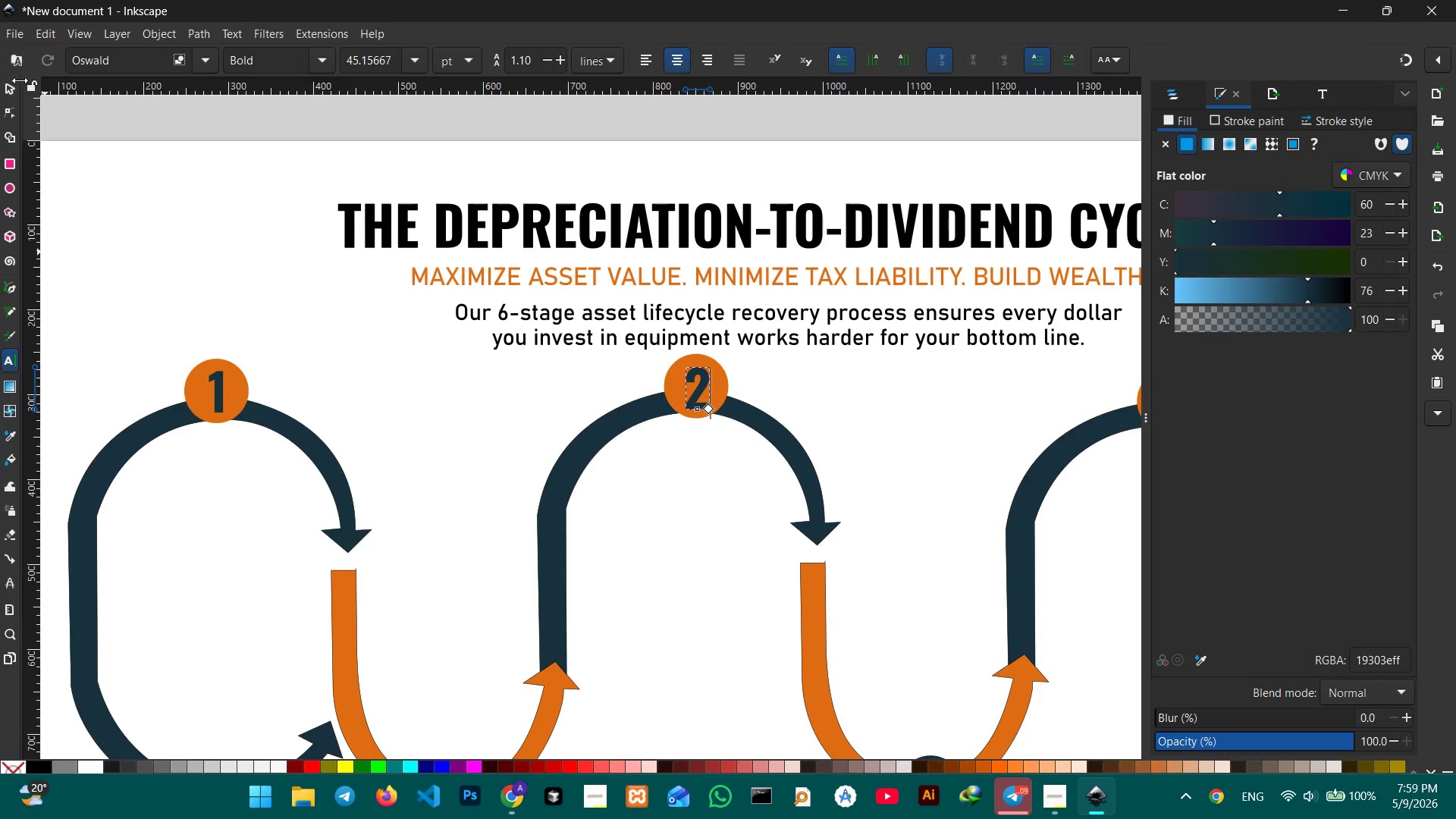 
left_click([12, 83])
 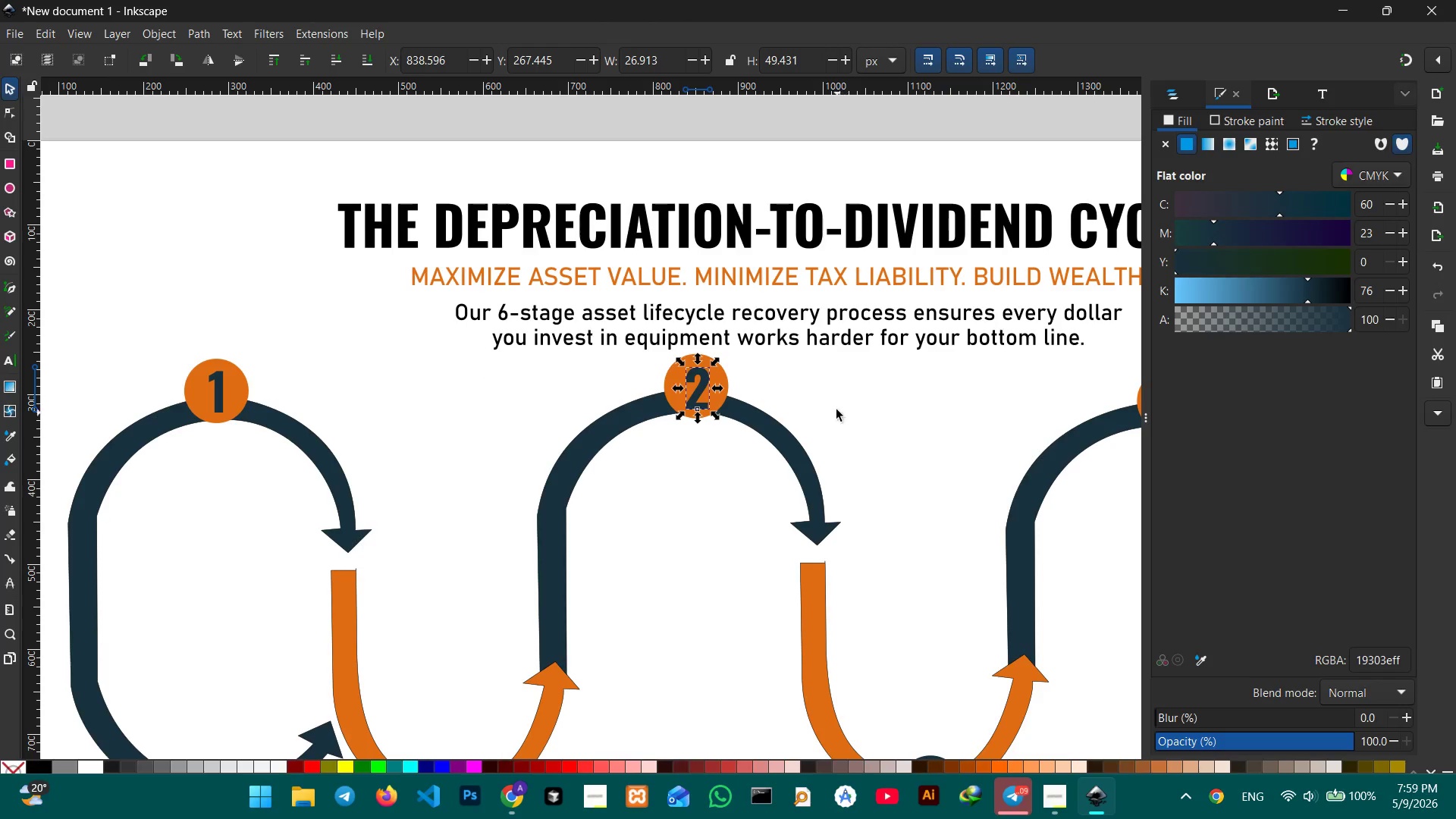 
left_click([839, 405])
 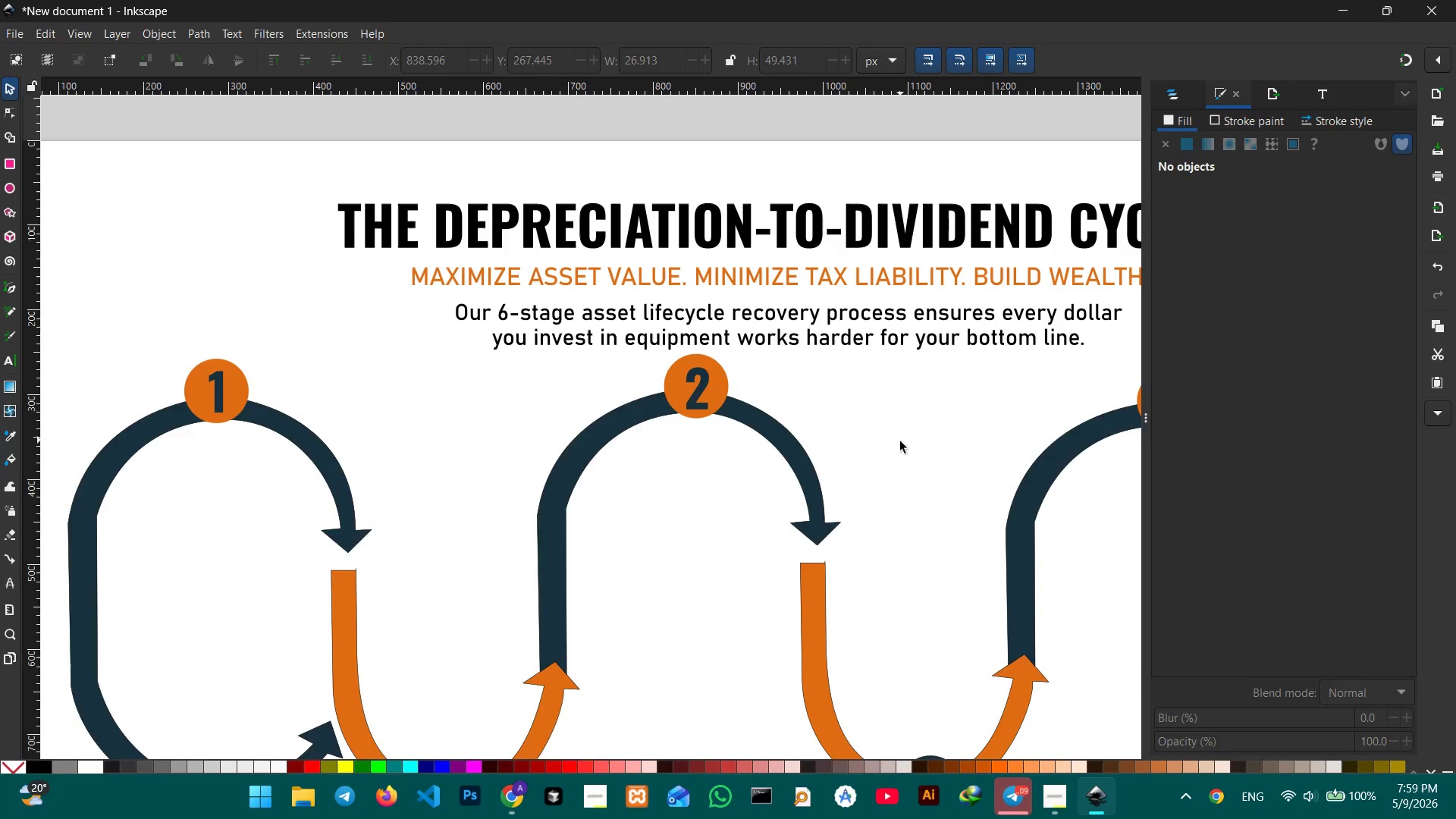 
hold_key(key=Space, duration=0.66)
 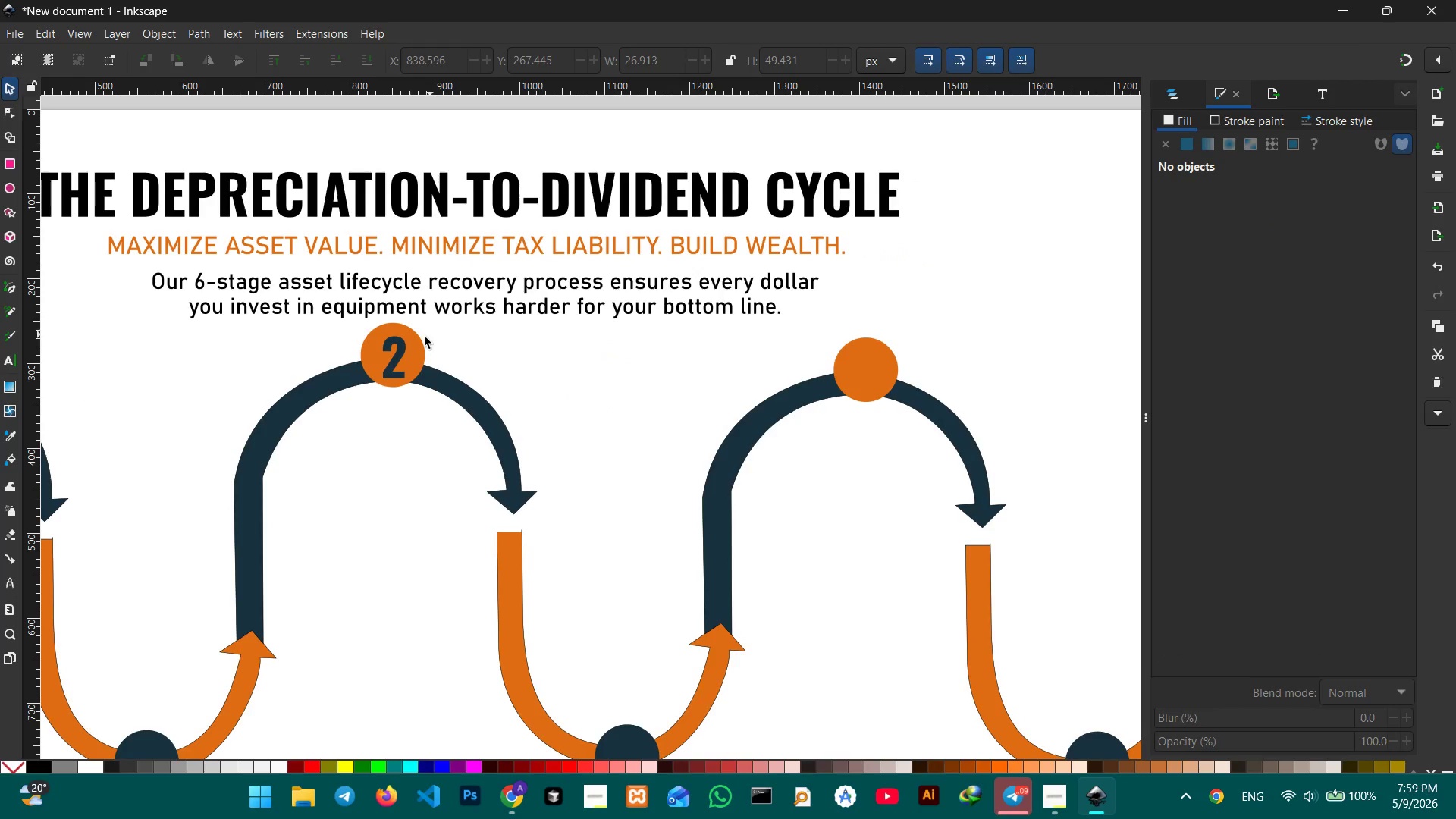 
left_click_drag(start_coordinate=[901, 441], to_coordinate=[598, 410])
 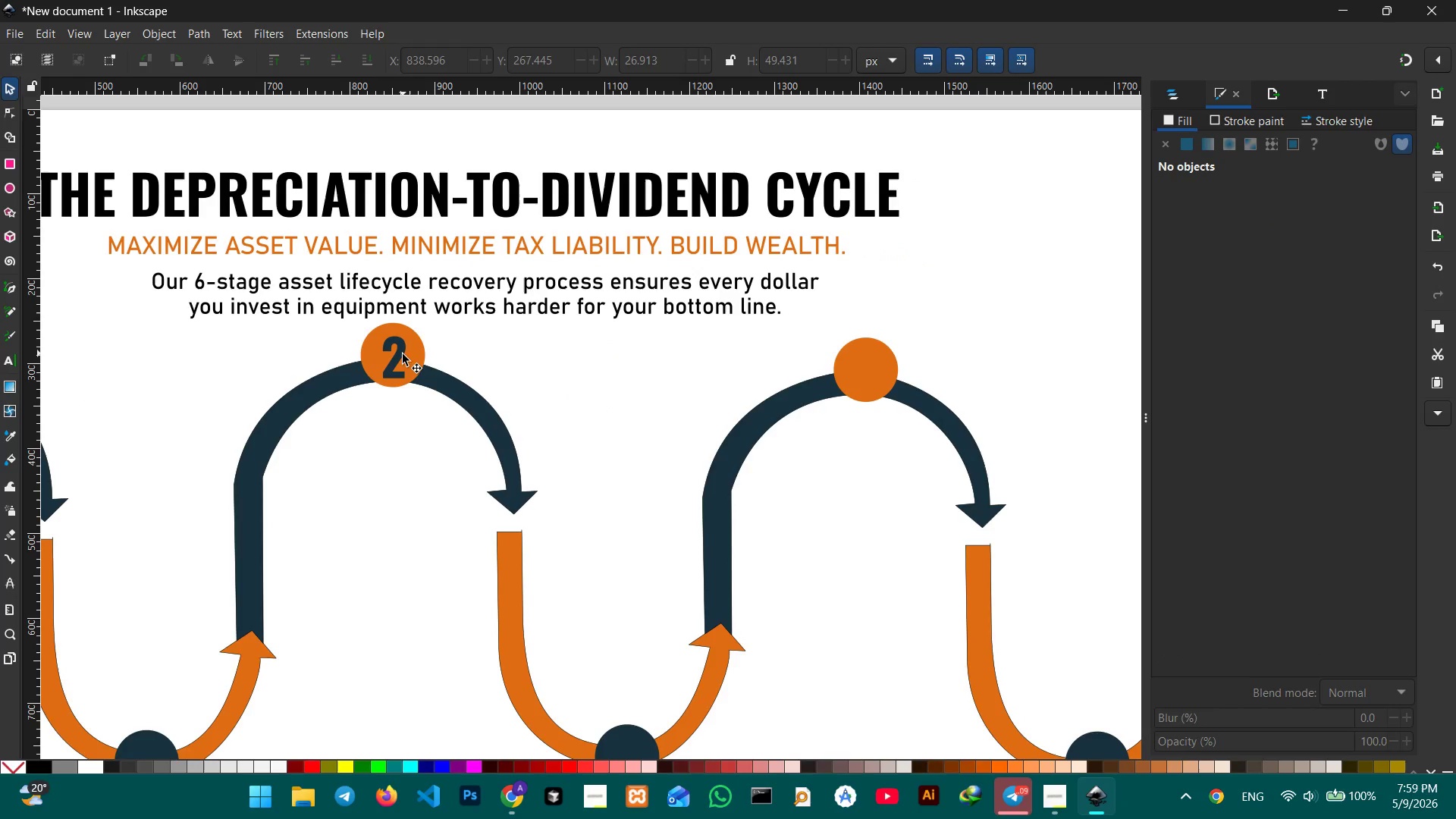 
left_click([403, 354])
 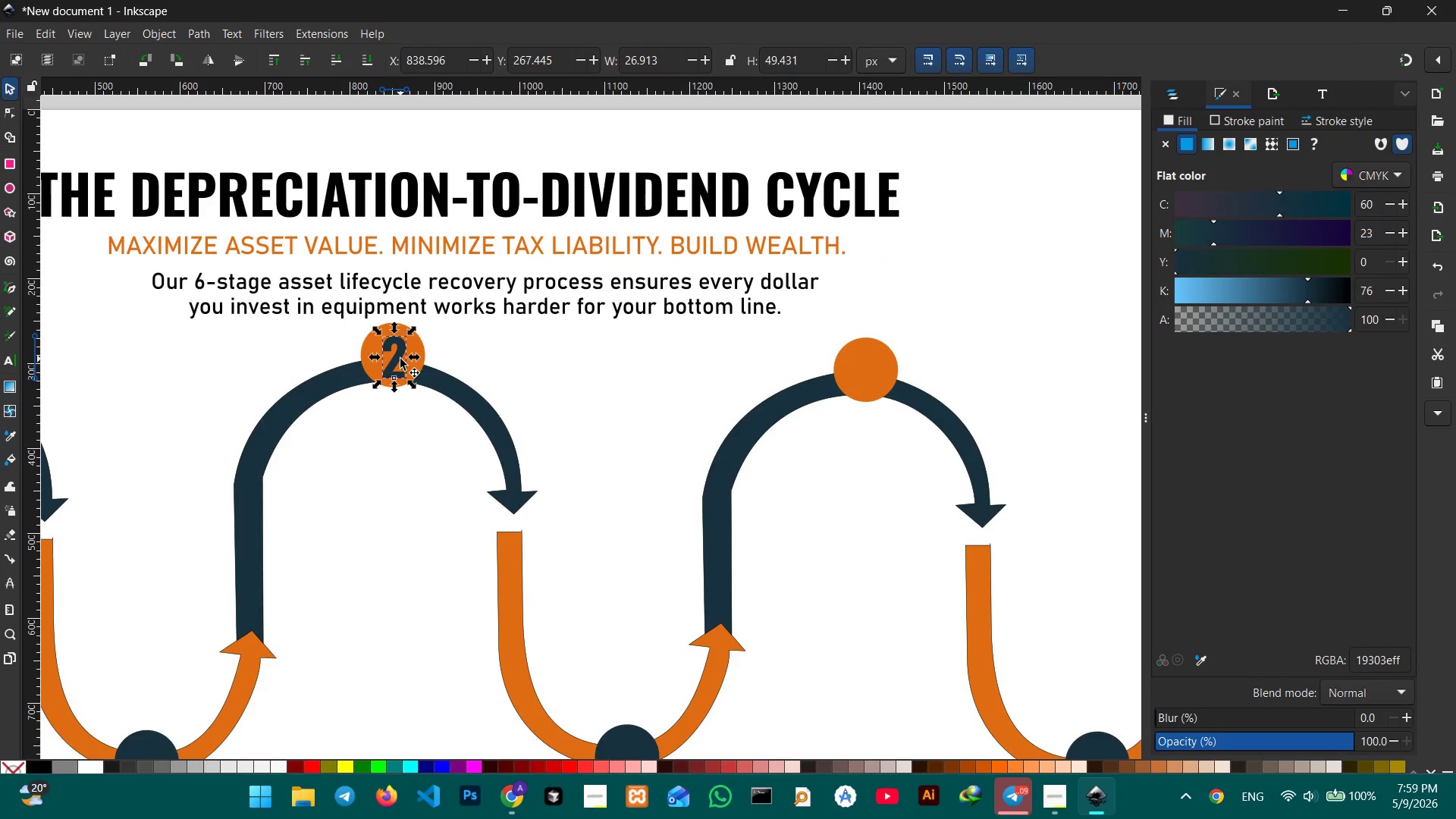 
left_click_drag(start_coordinate=[400, 359], to_coordinate=[400, 354])
 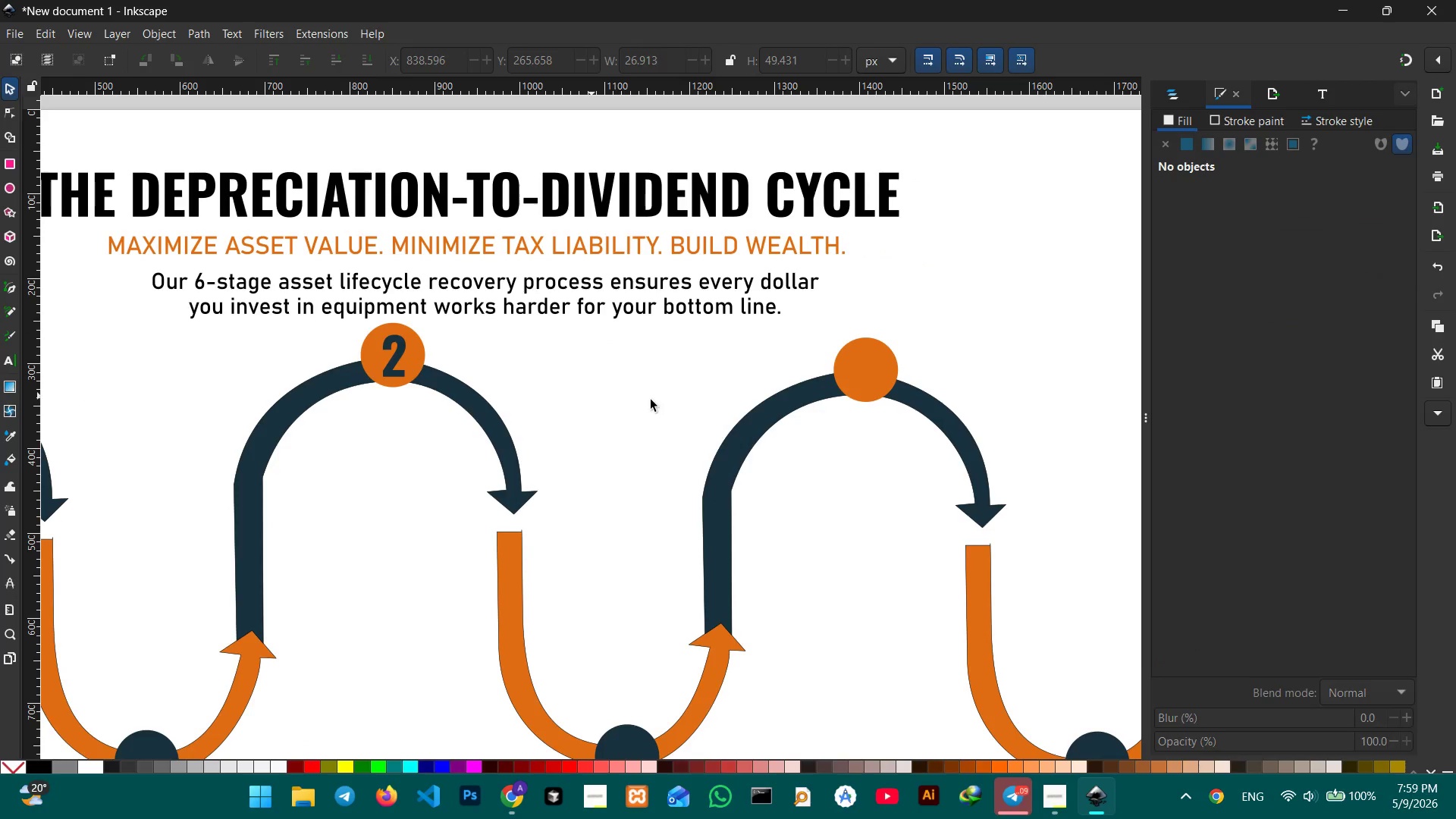 
hold_key(key=Space, duration=1.11)
 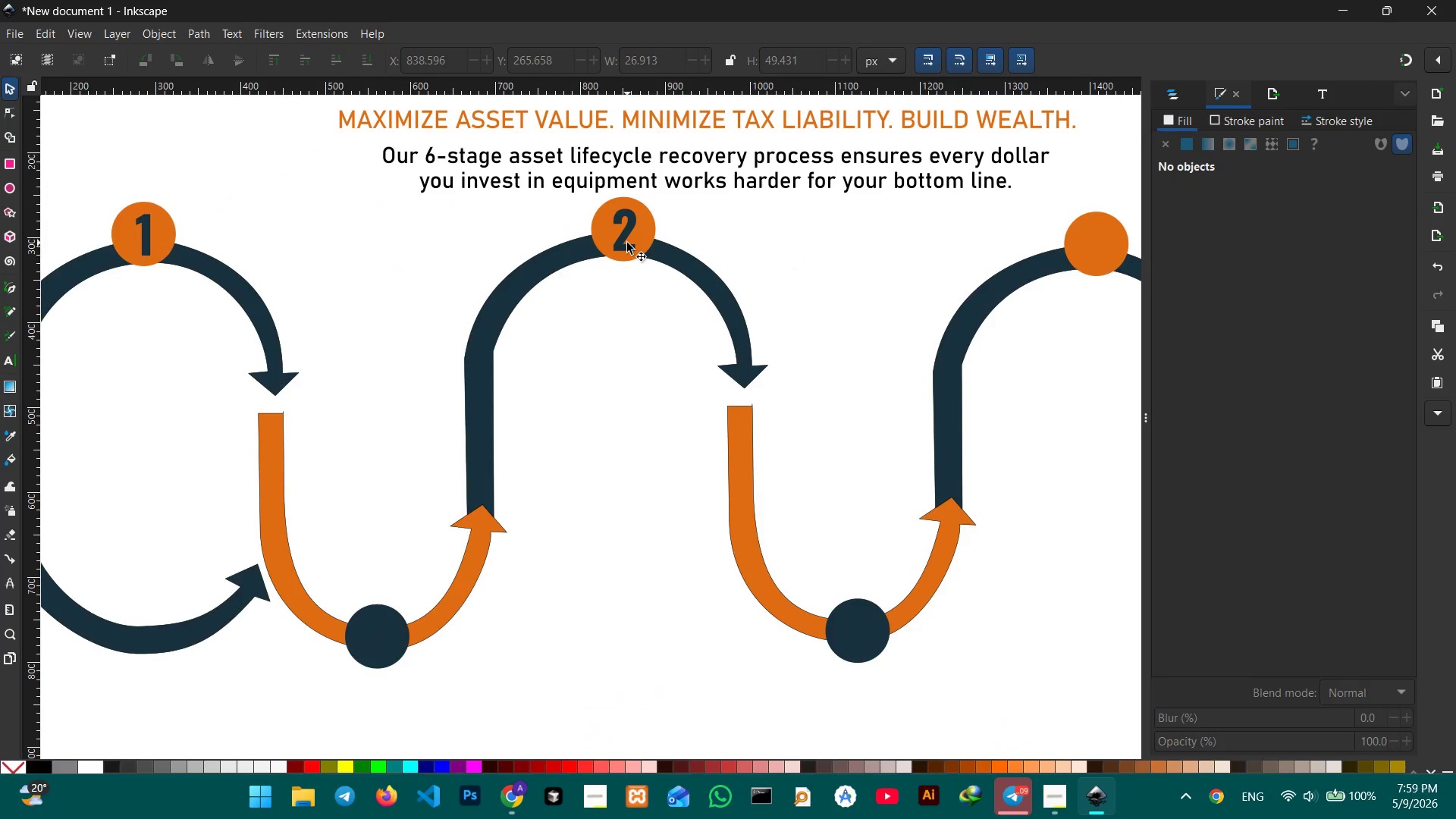 
left_click_drag(start_coordinate=[727, 401], to_coordinate=[958, 275])
 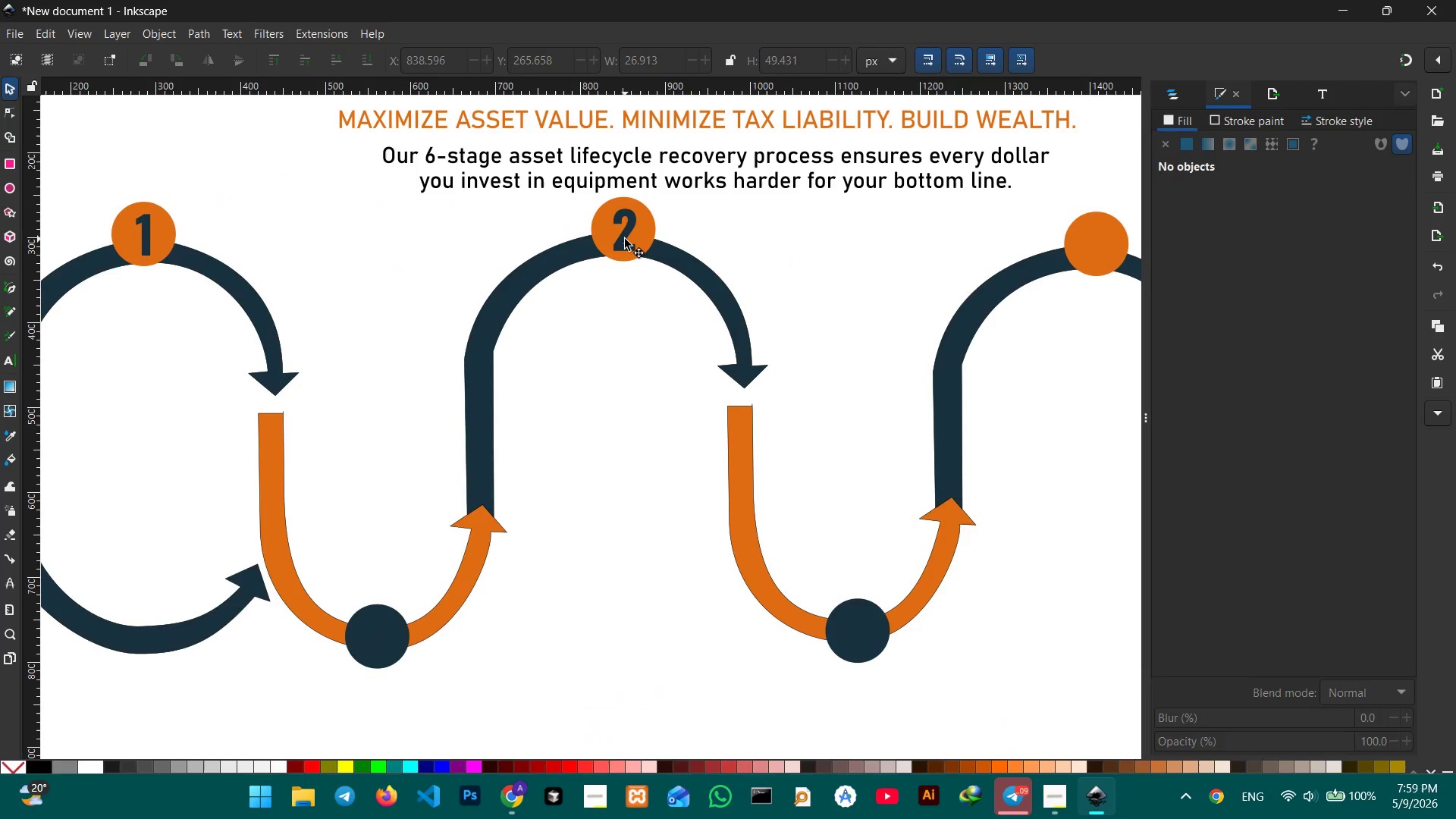 
double_click([625, 239])
 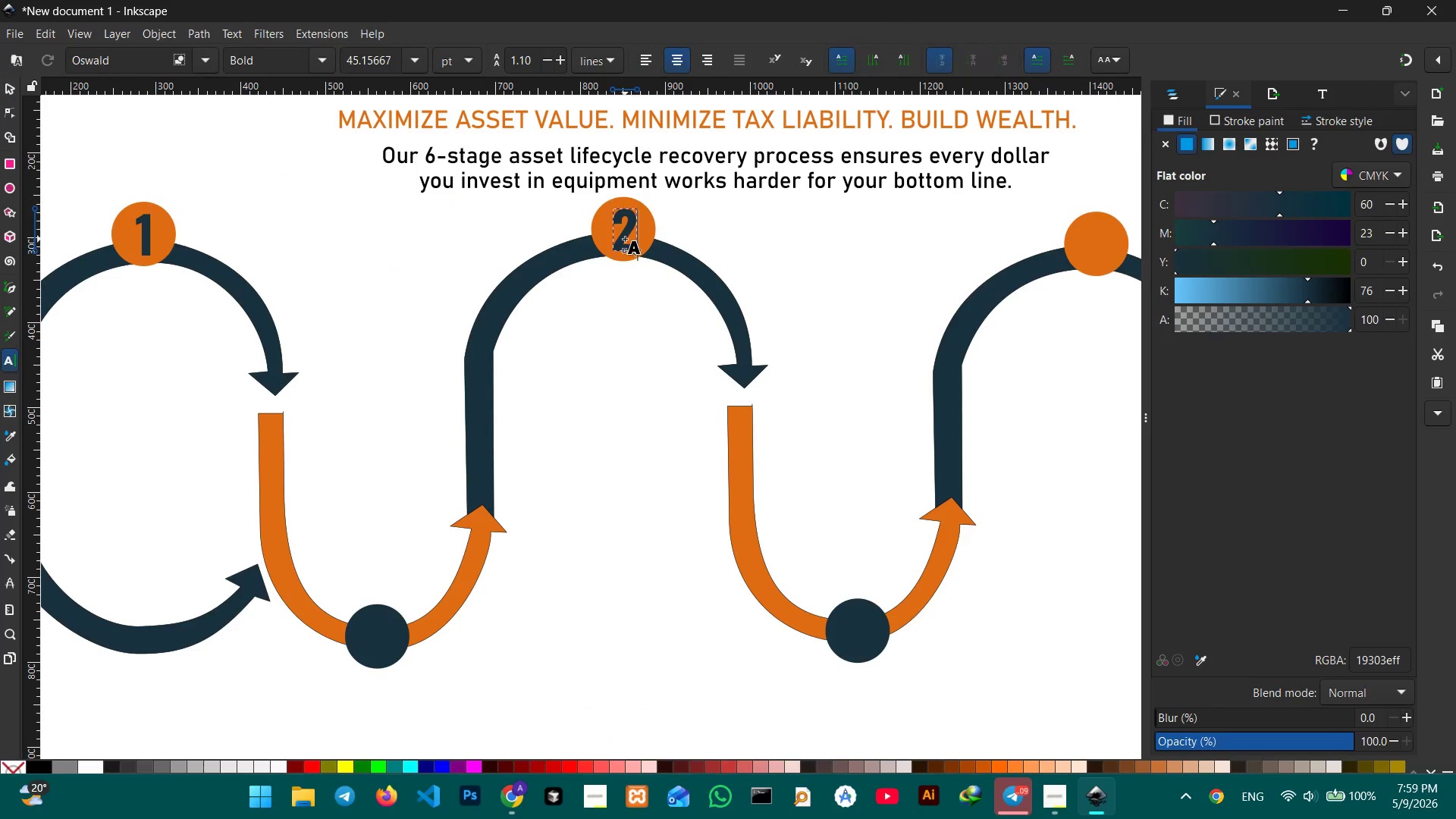 
triple_click([625, 239])
 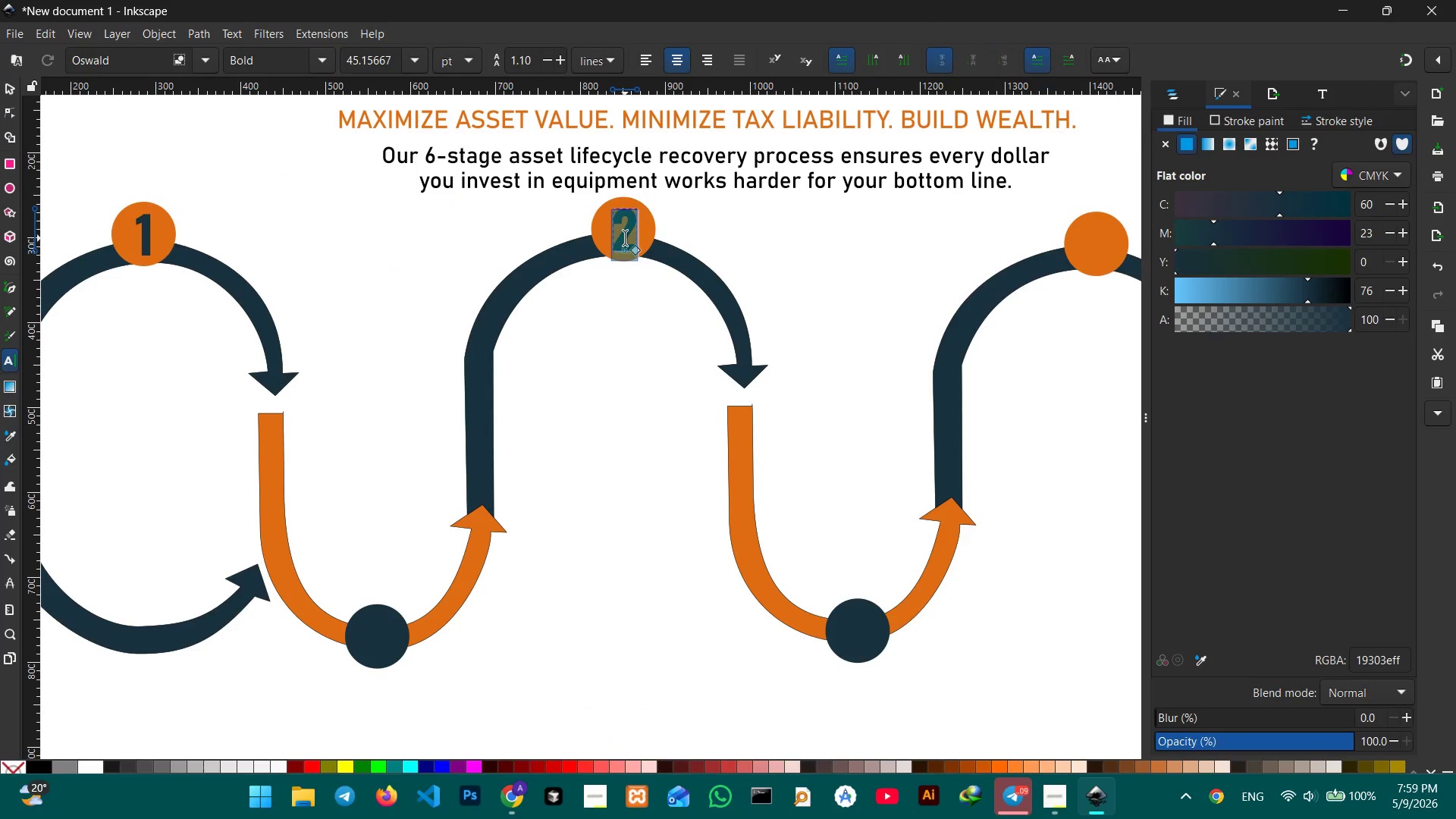 
key(Numpad3)
 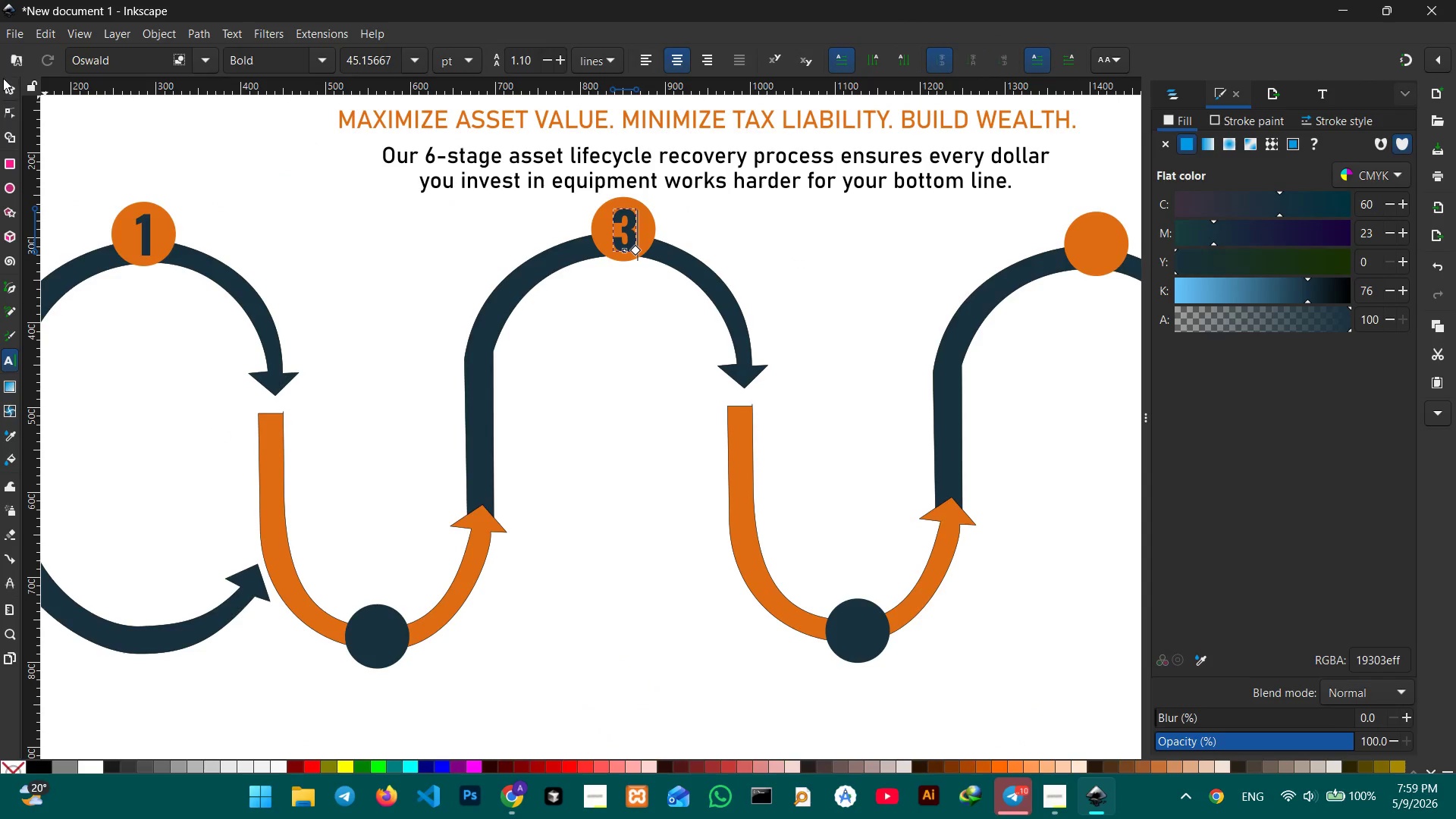 
left_click([2, 90])
 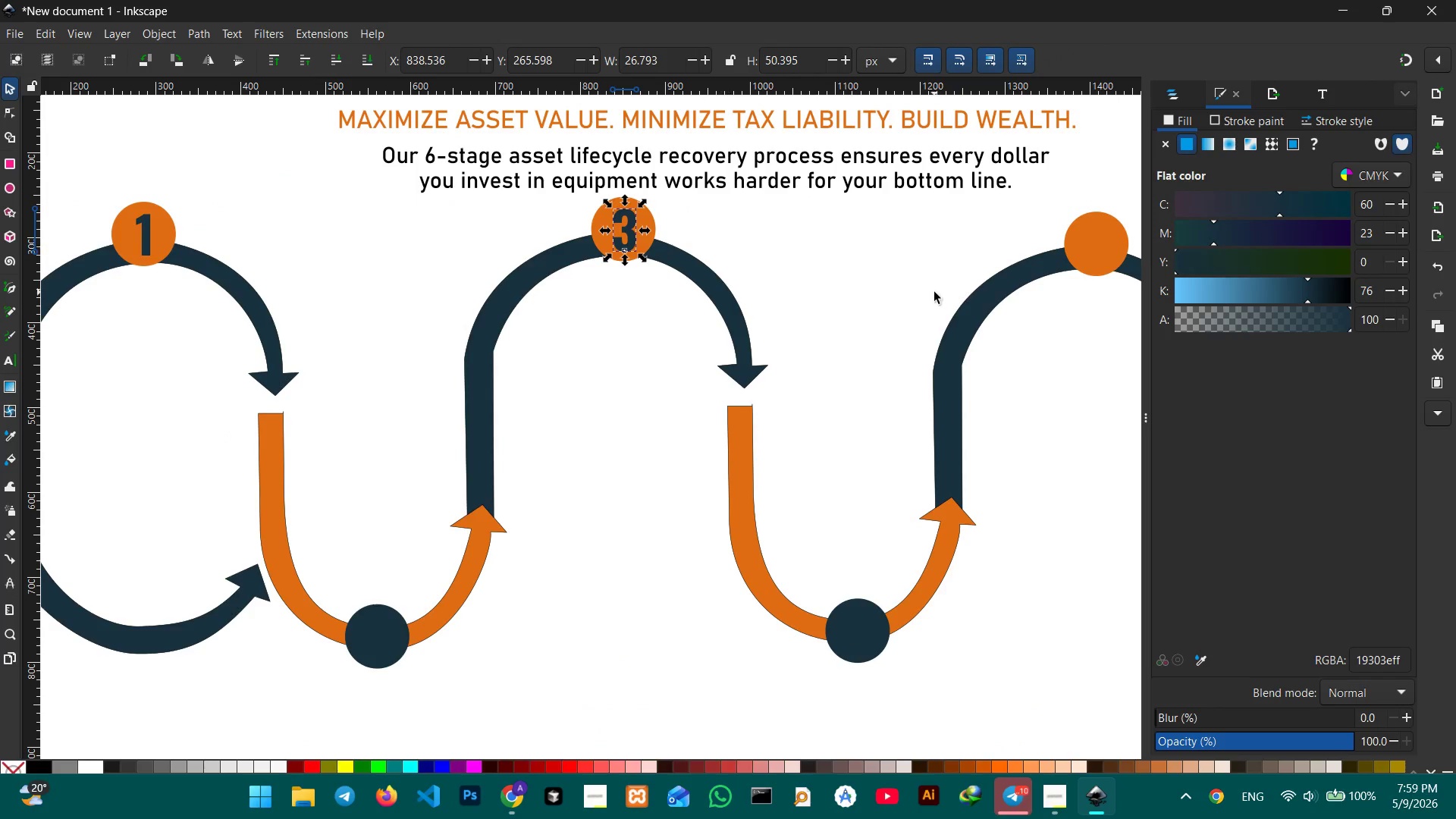 
hold_key(key=Space, duration=1.51)
 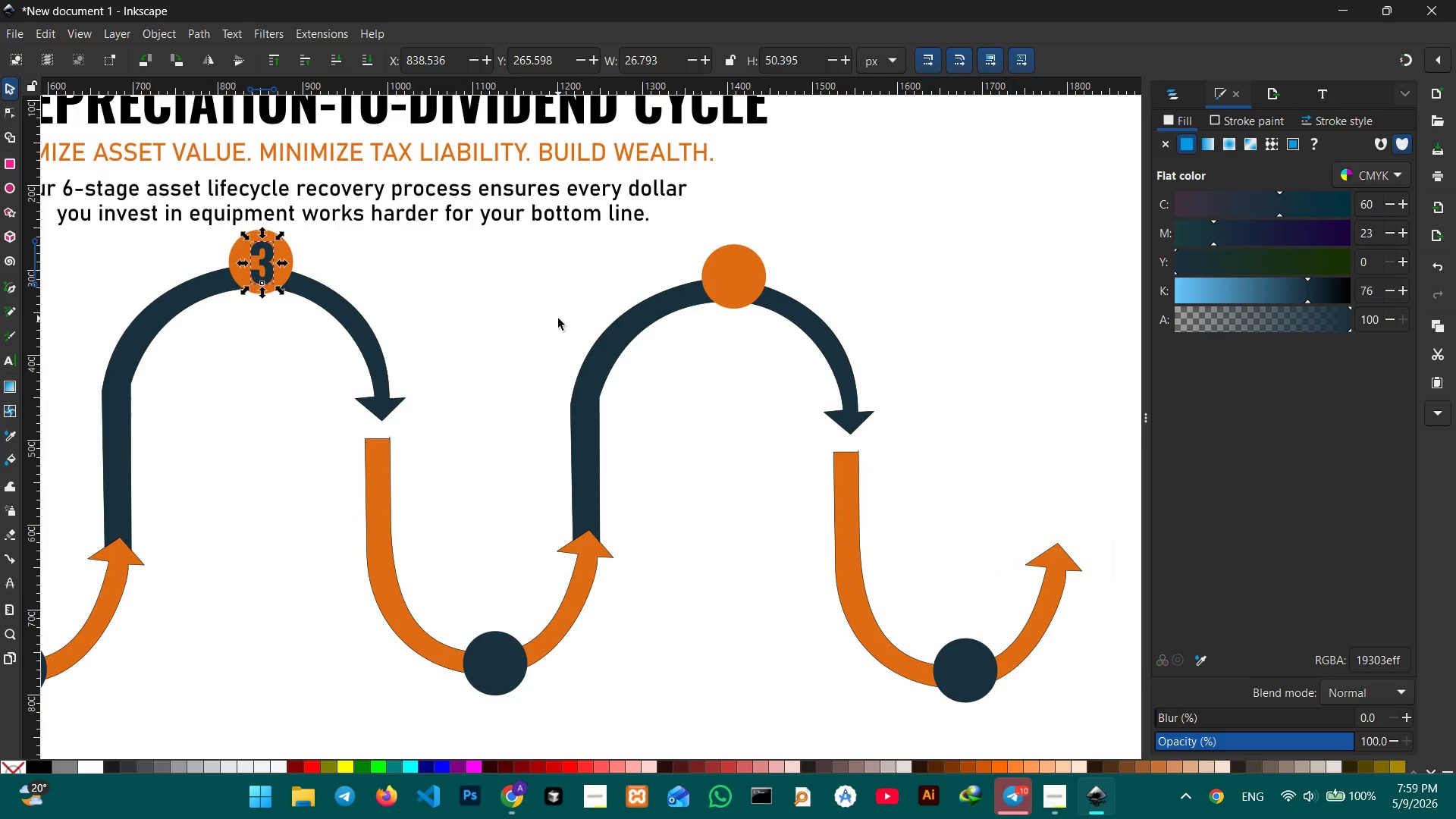 
left_click_drag(start_coordinate=[927, 289], to_coordinate=[566, 322])
 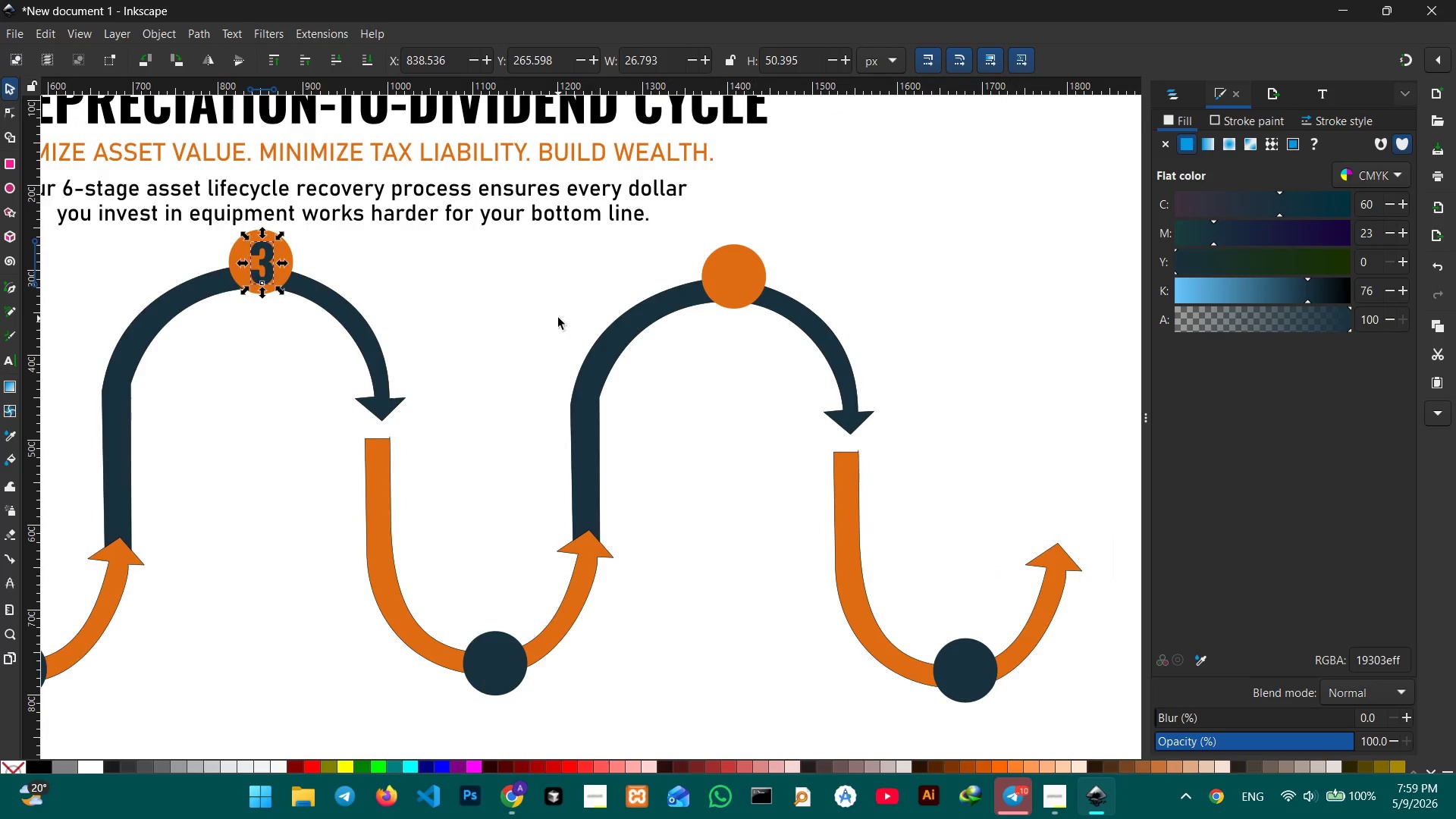 
key(Space)
 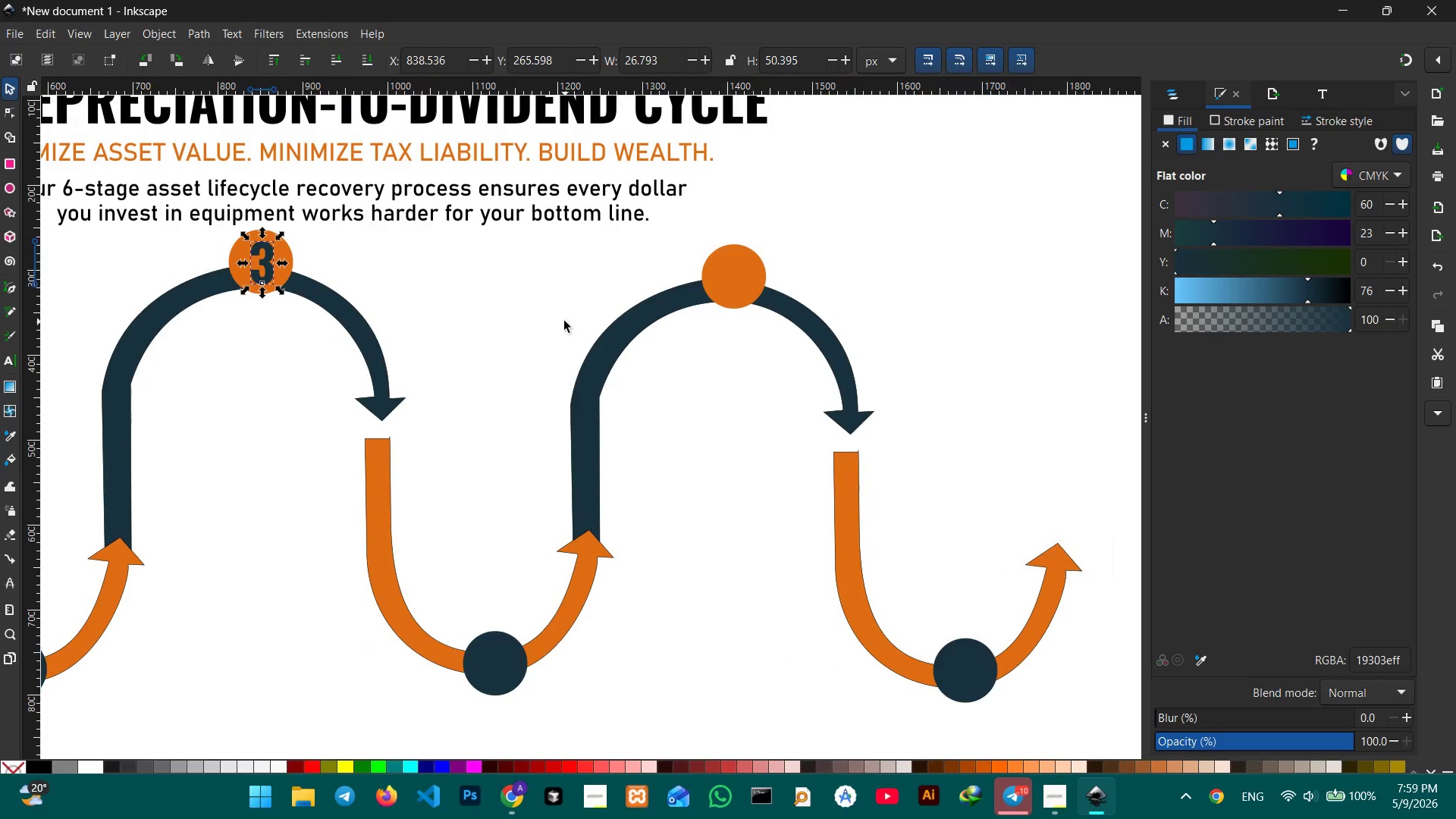 
key(Space)
 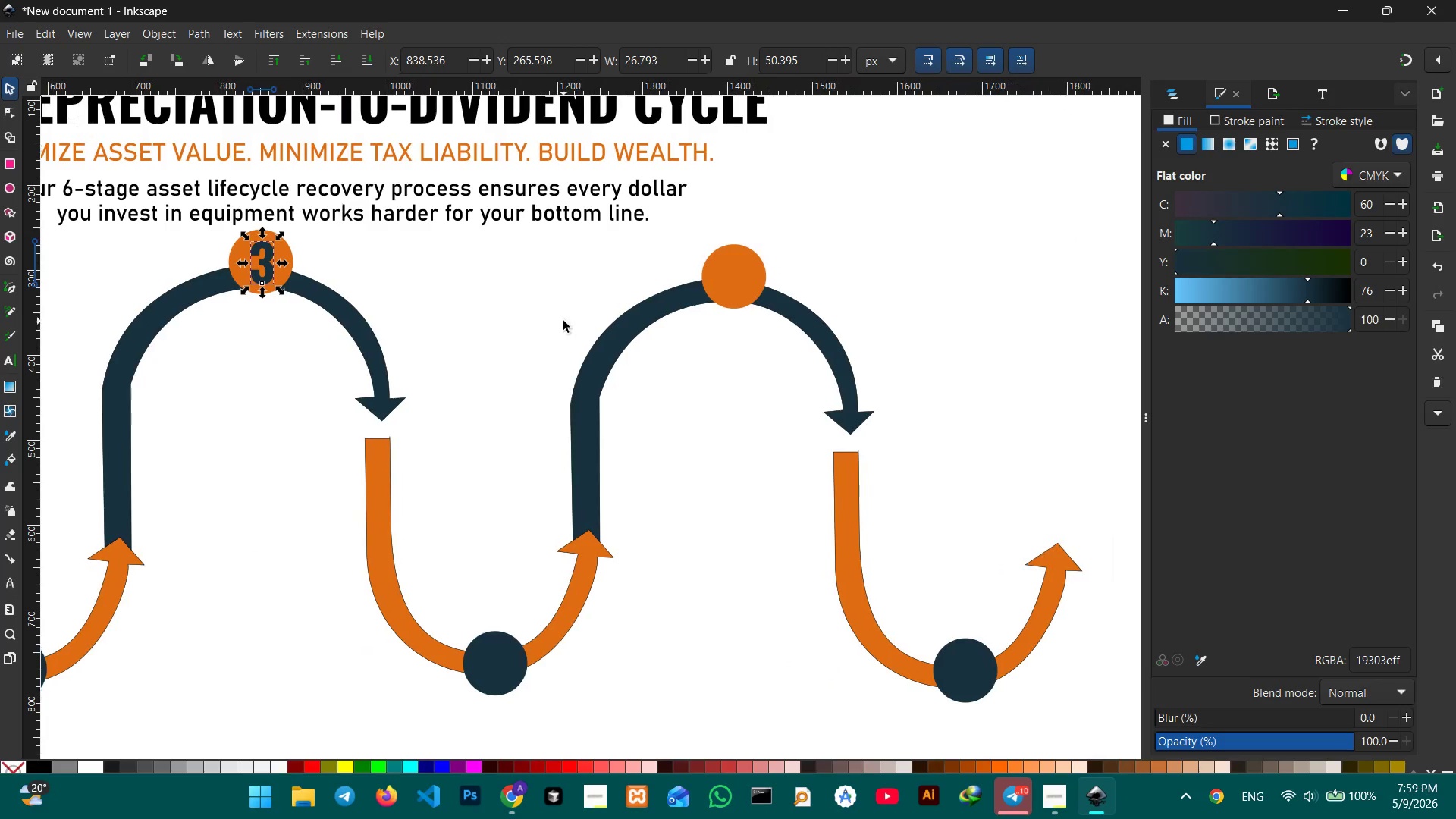 
key(Space)
 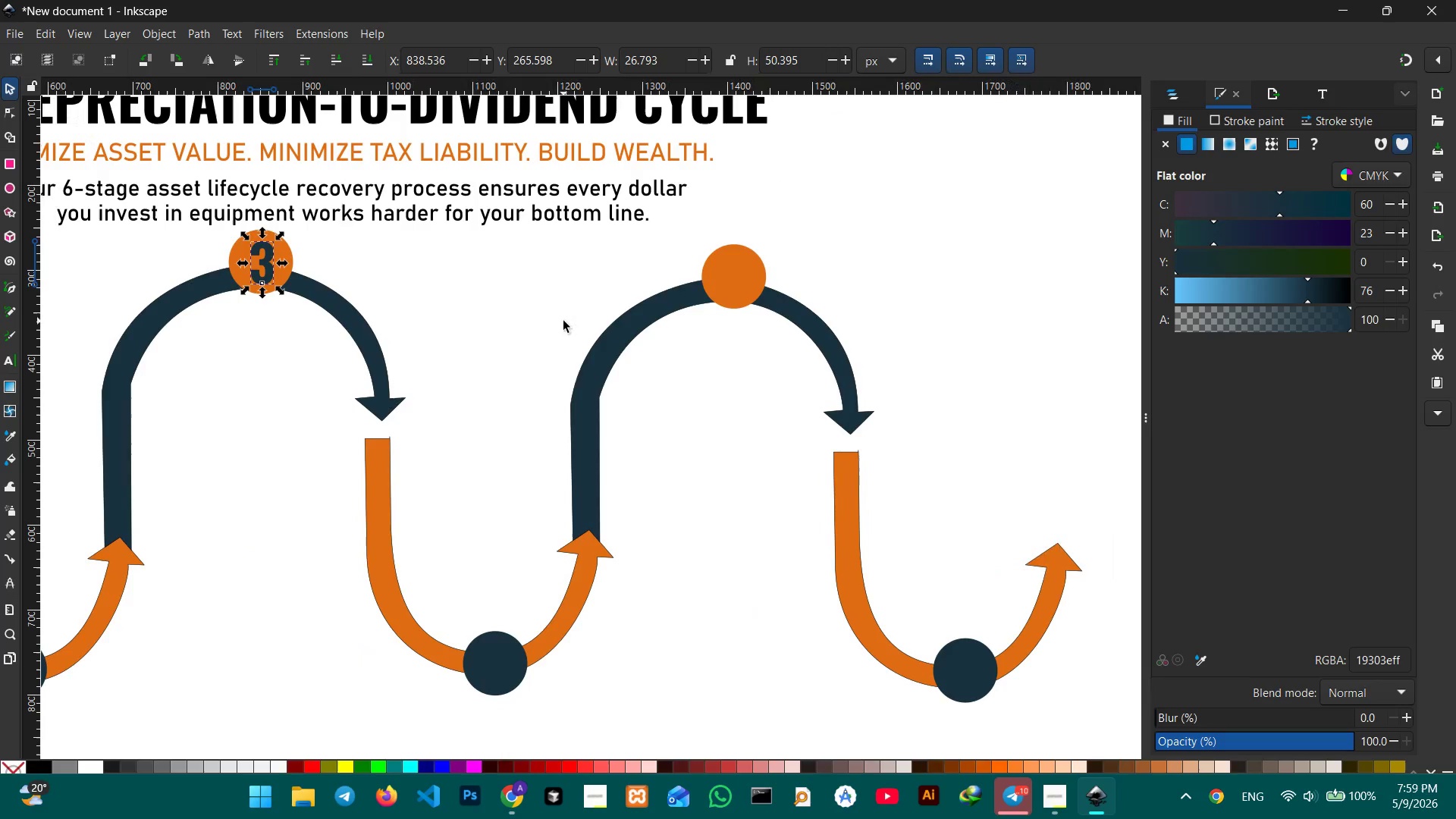 
key(Control+V)
 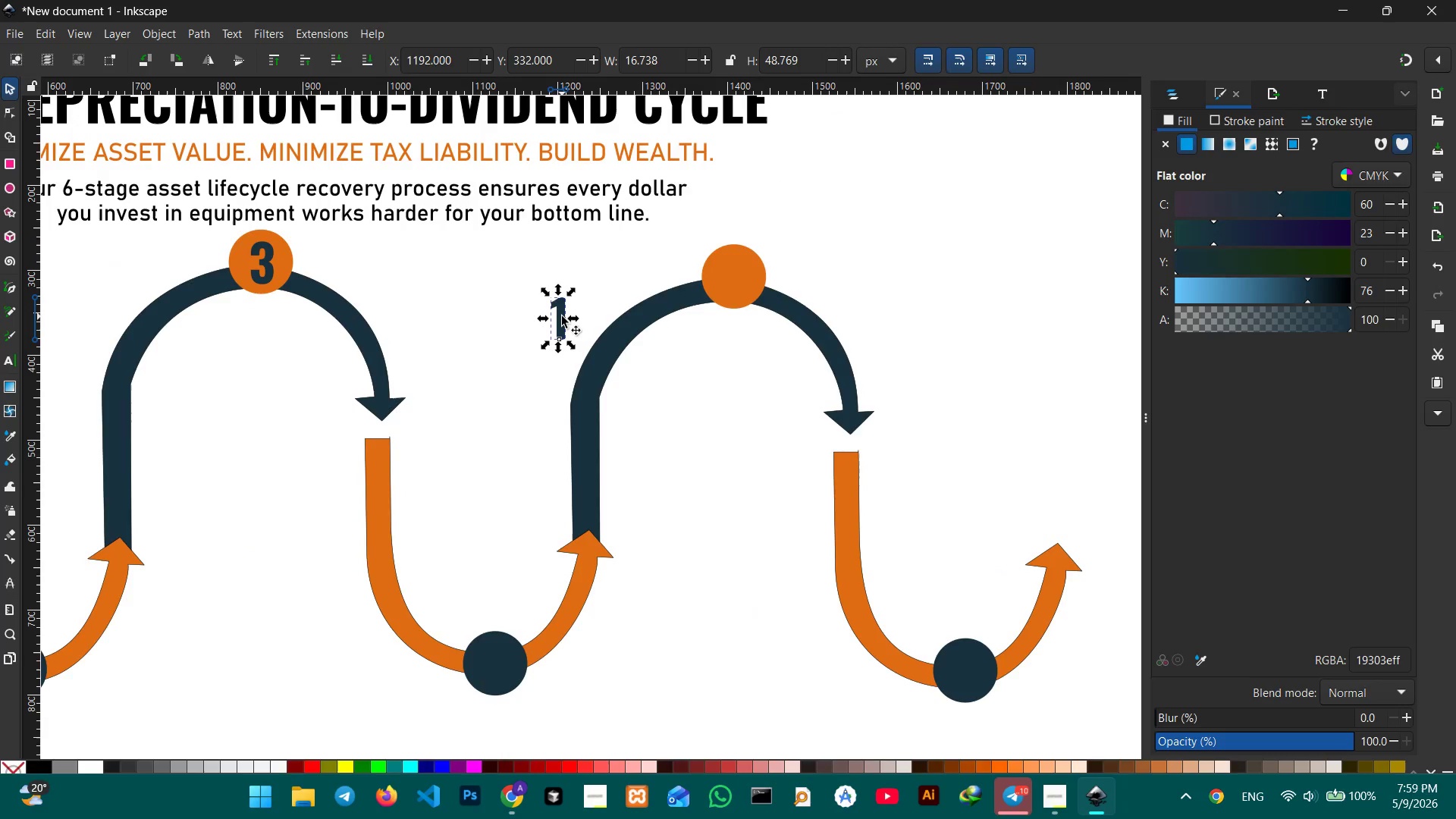 
left_click_drag(start_coordinate=[562, 316], to_coordinate=[740, 277])
 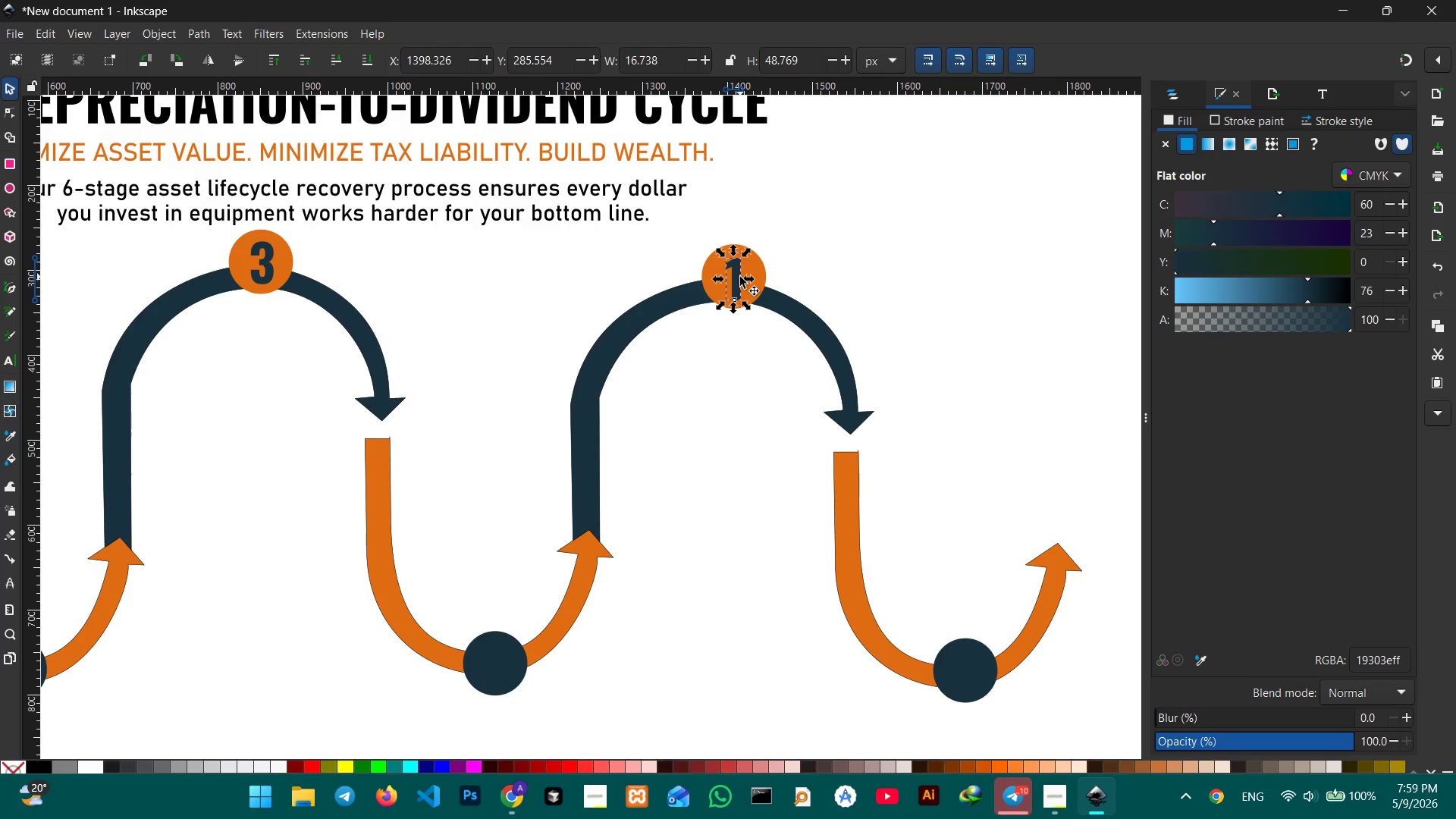 
double_click([738, 277])
 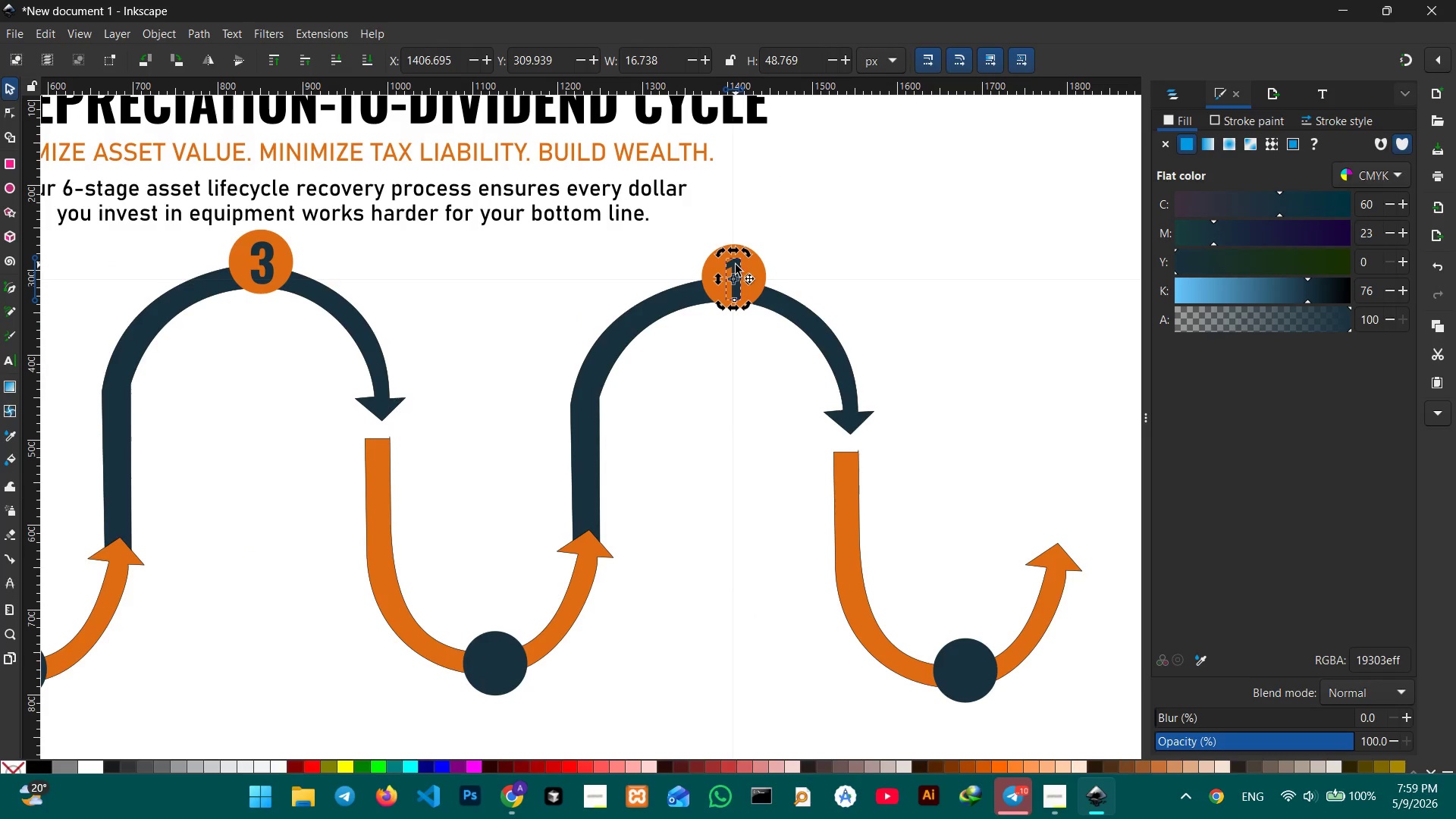 
double_click([736, 265])
 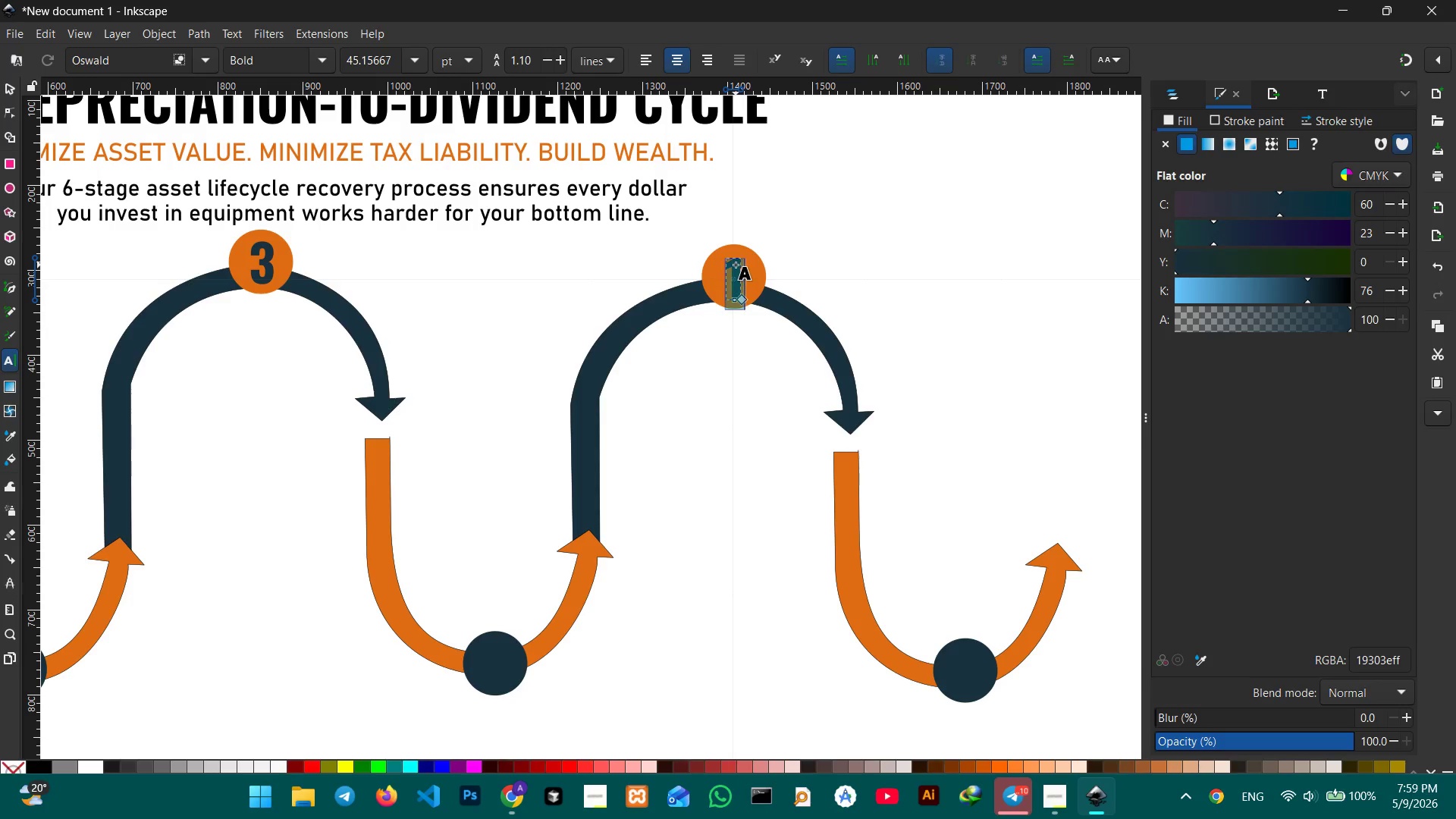 
triple_click([736, 265])
 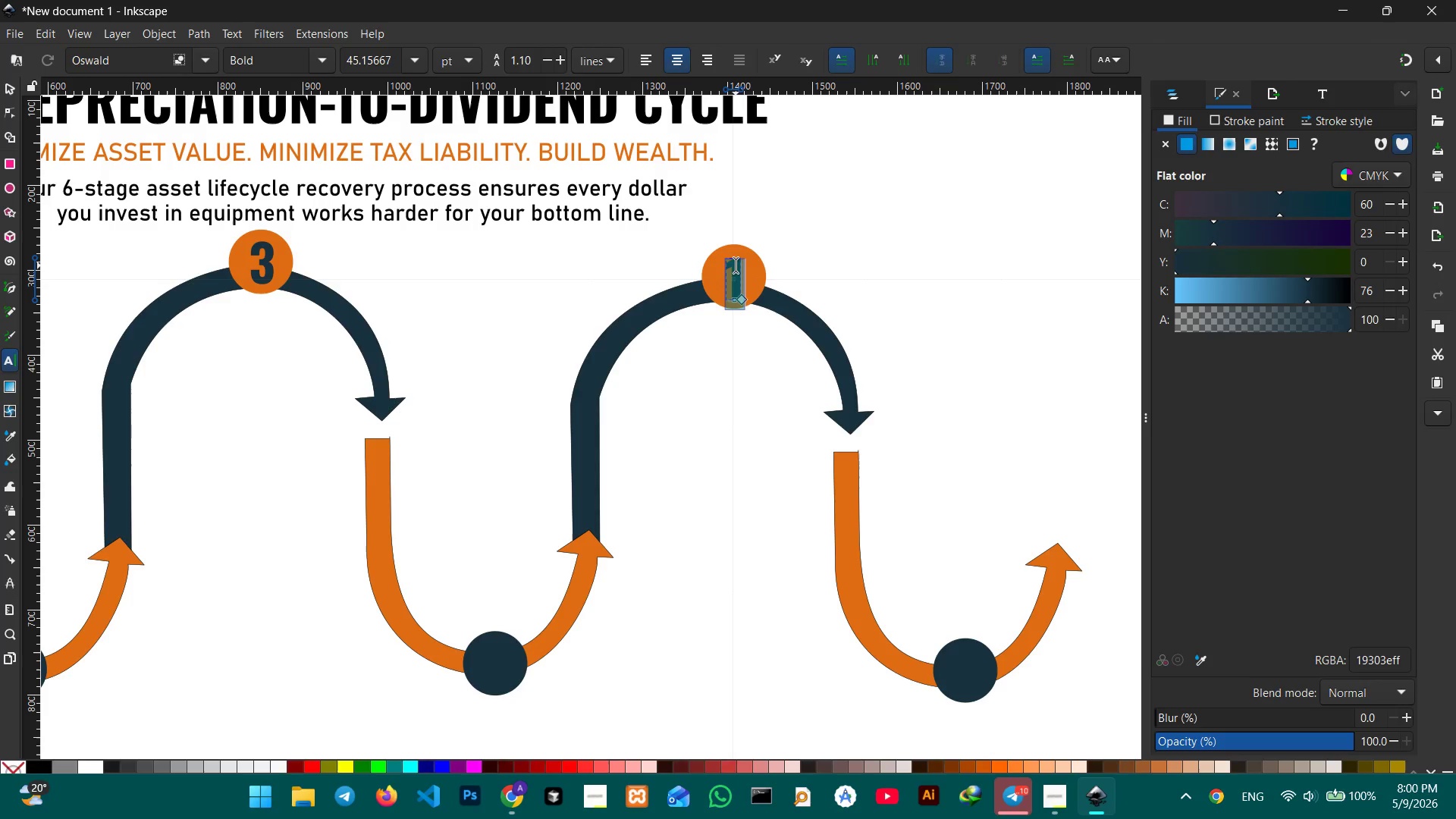 
wait(7.69)
 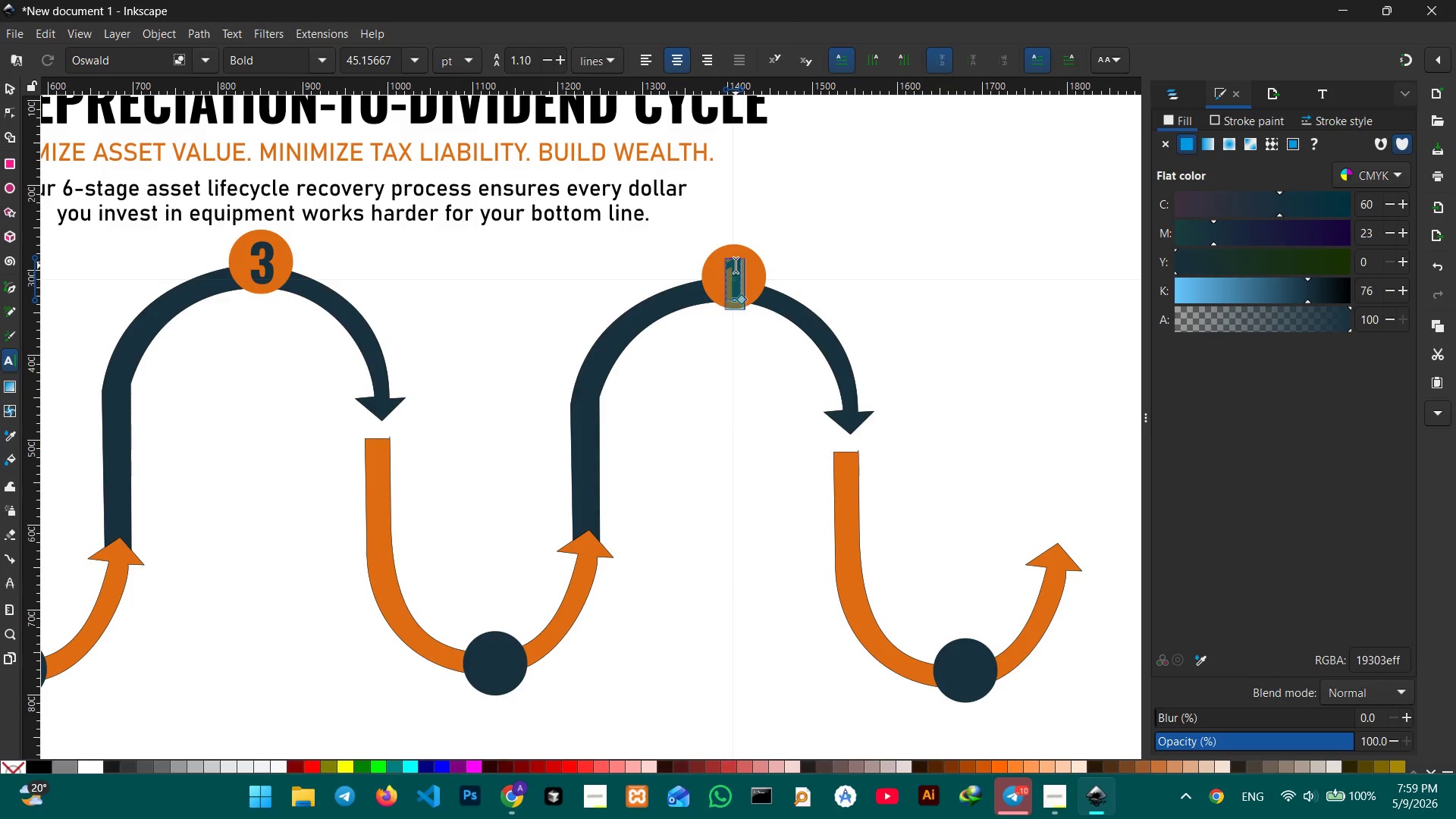 
key(5)
 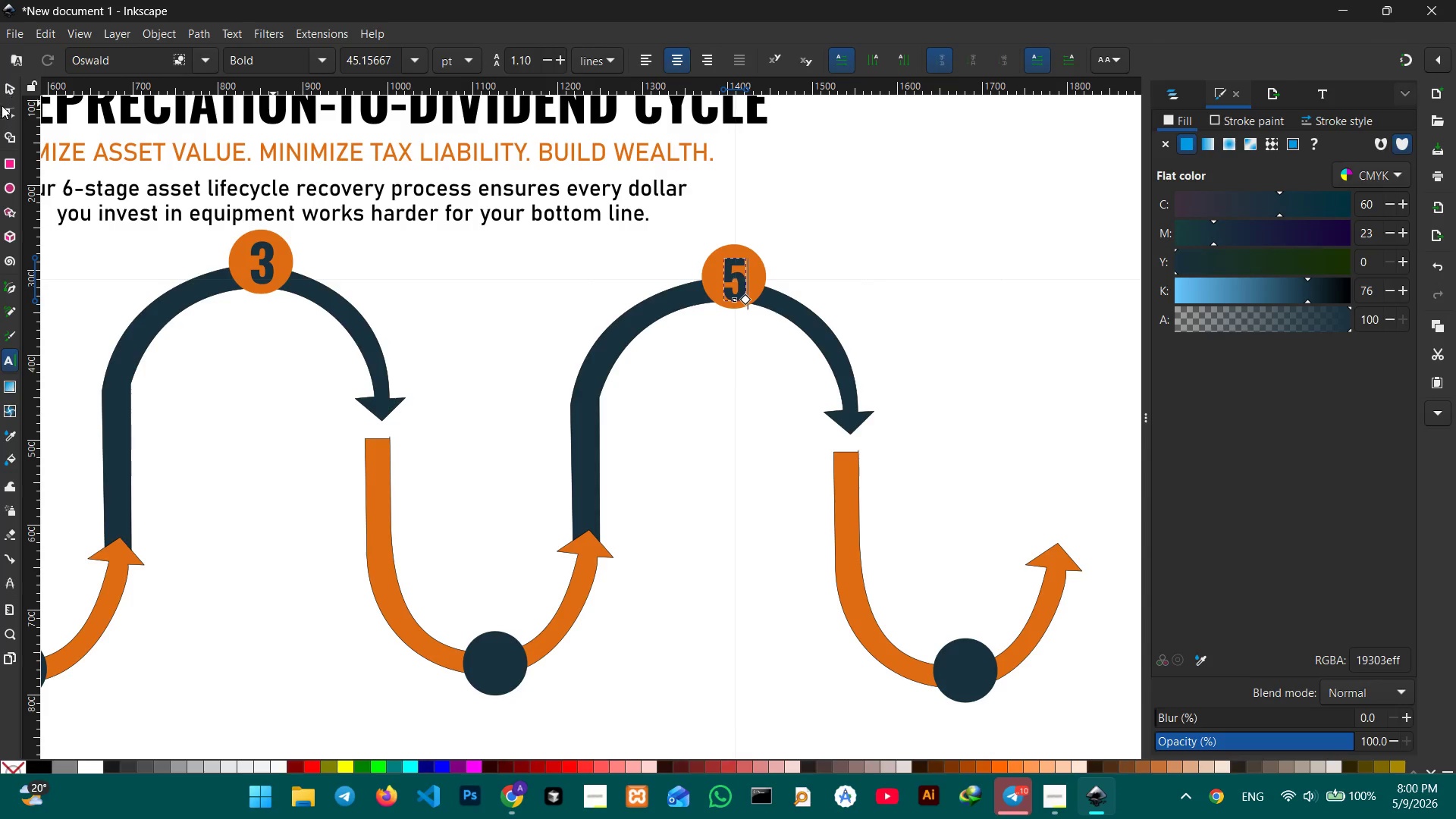 
left_click([14, 84])
 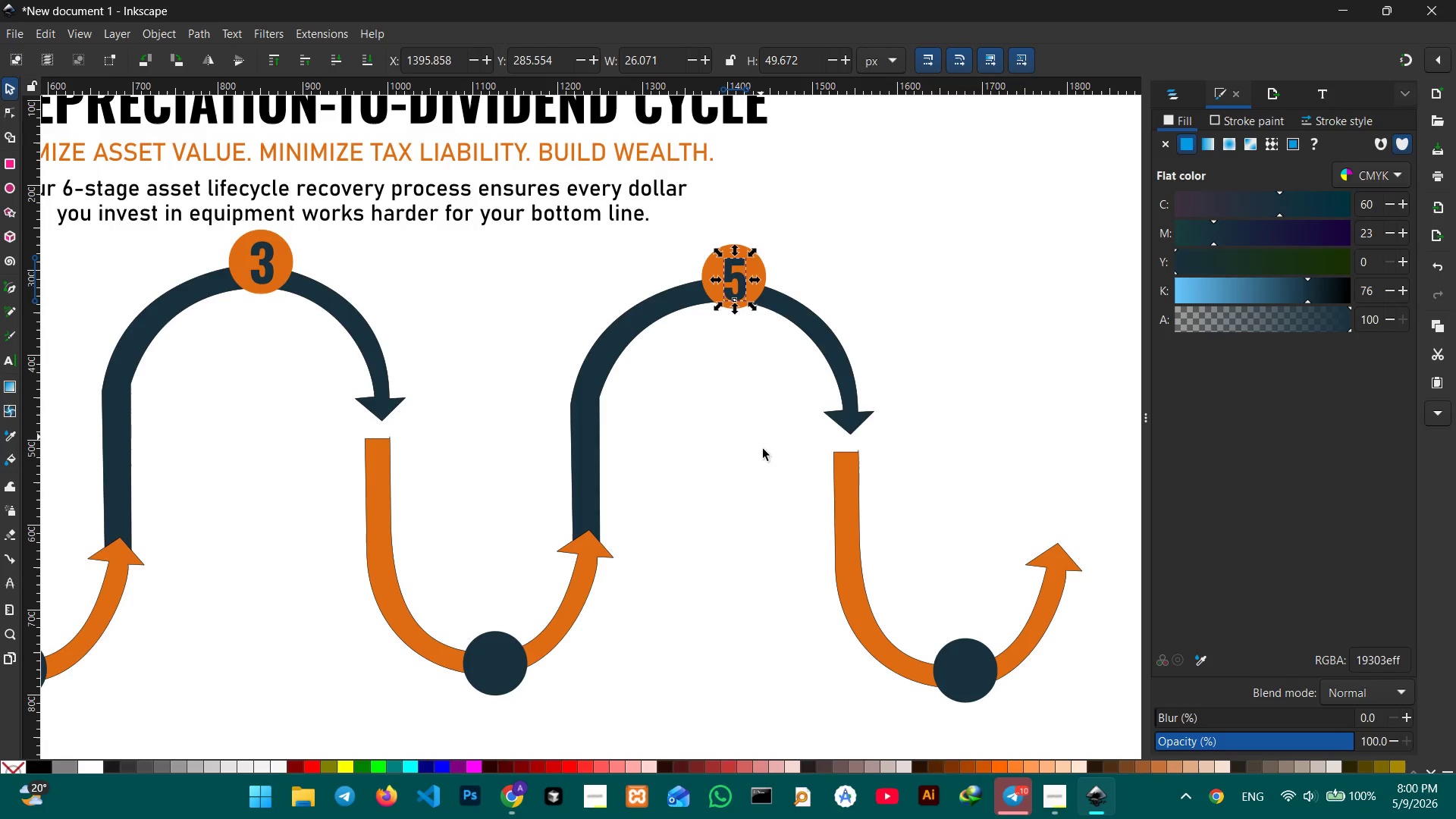 
key(Control+V)
 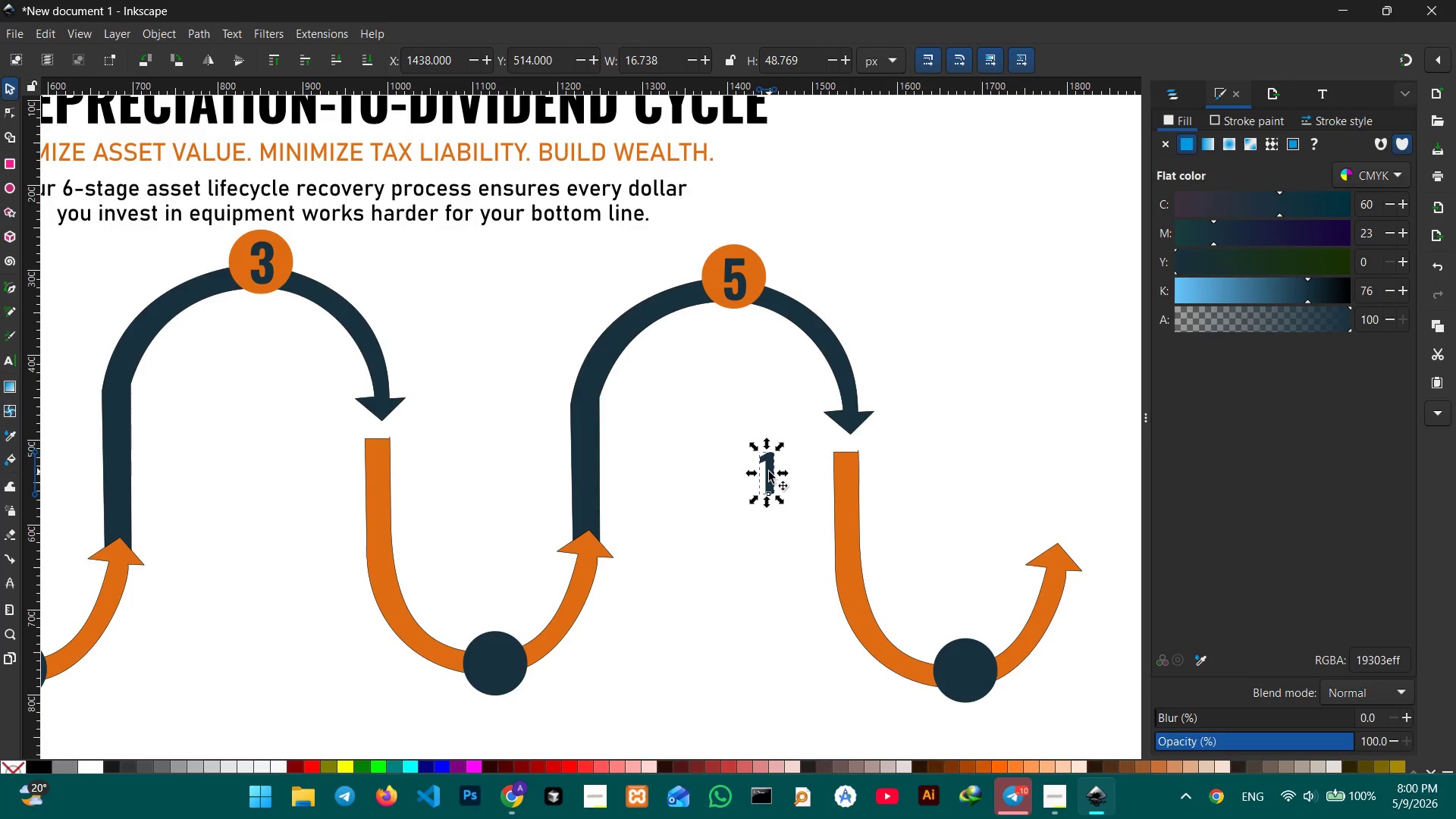 
left_click_drag(start_coordinate=[769, 472], to_coordinate=[971, 674])
 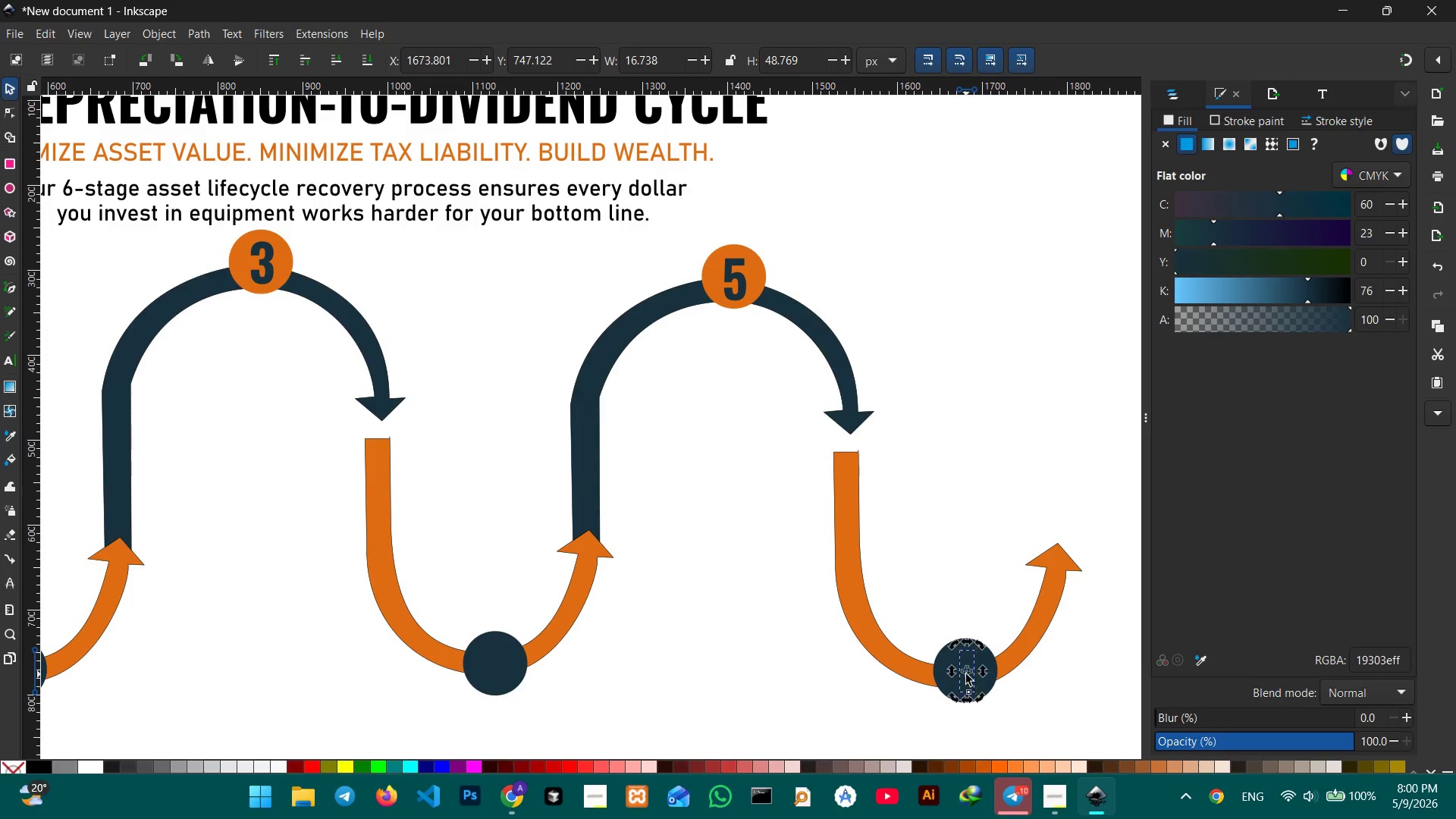 
double_click([966, 674])
 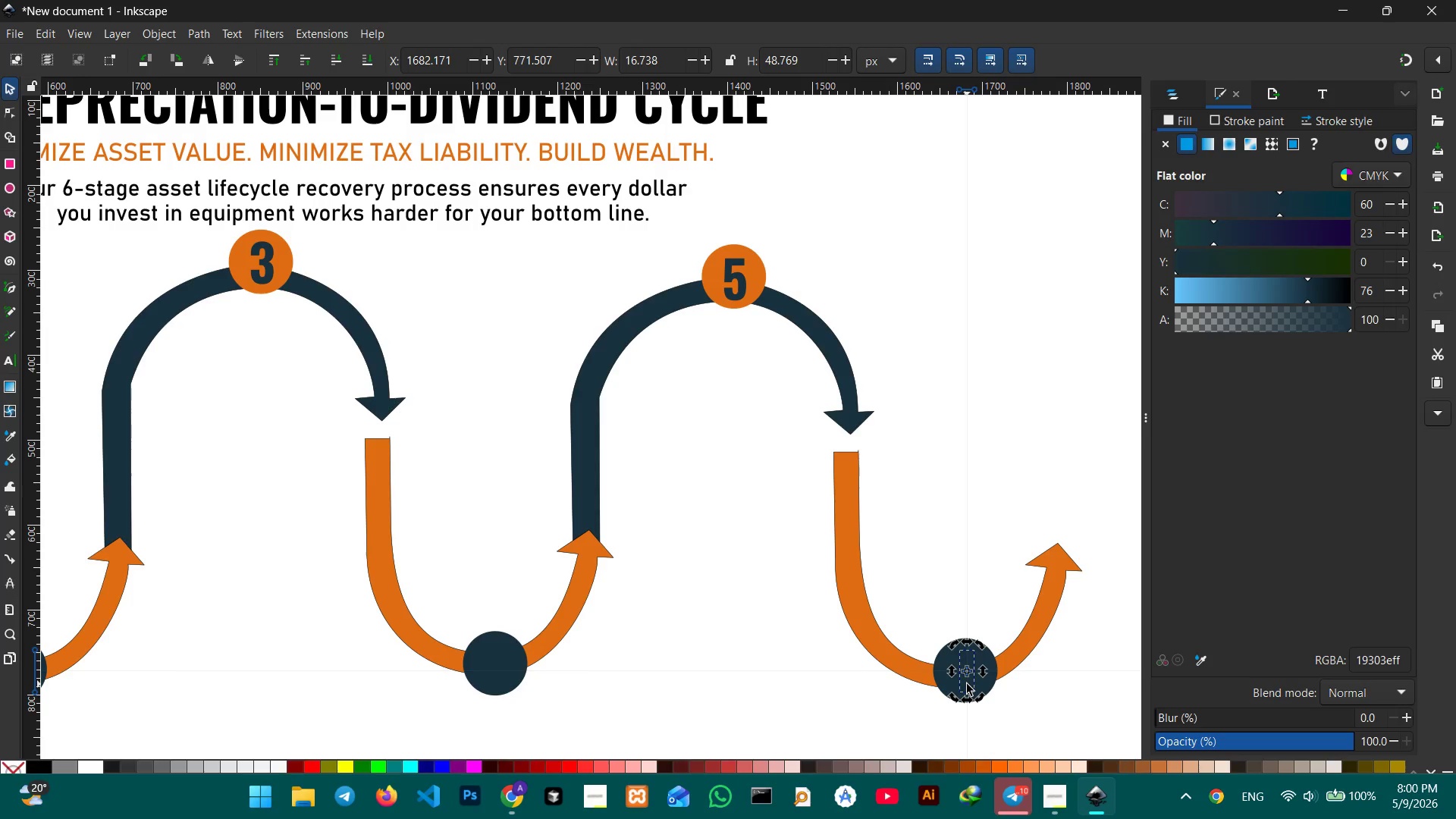 
double_click([967, 684])
 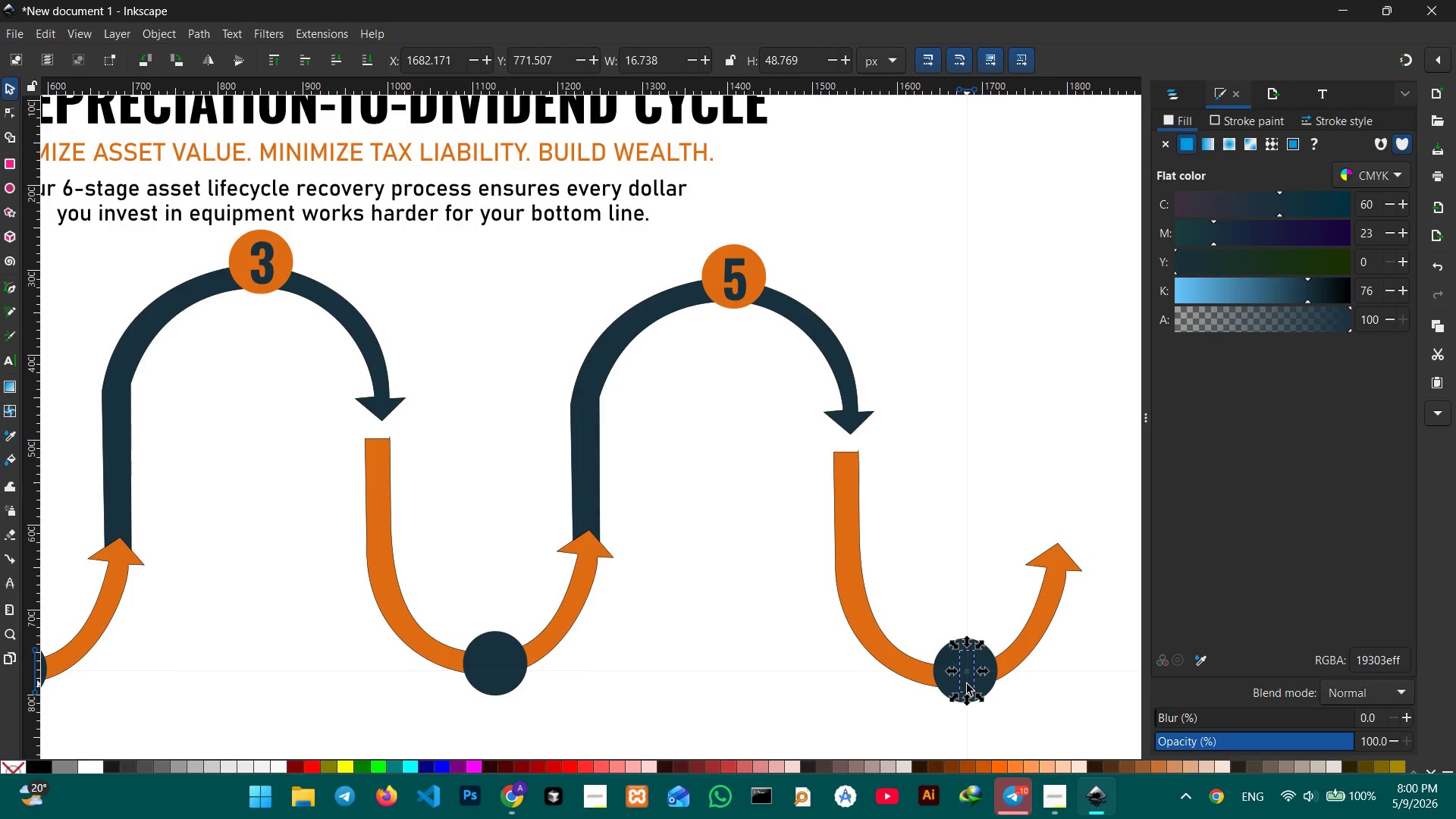 
triple_click([967, 684])
 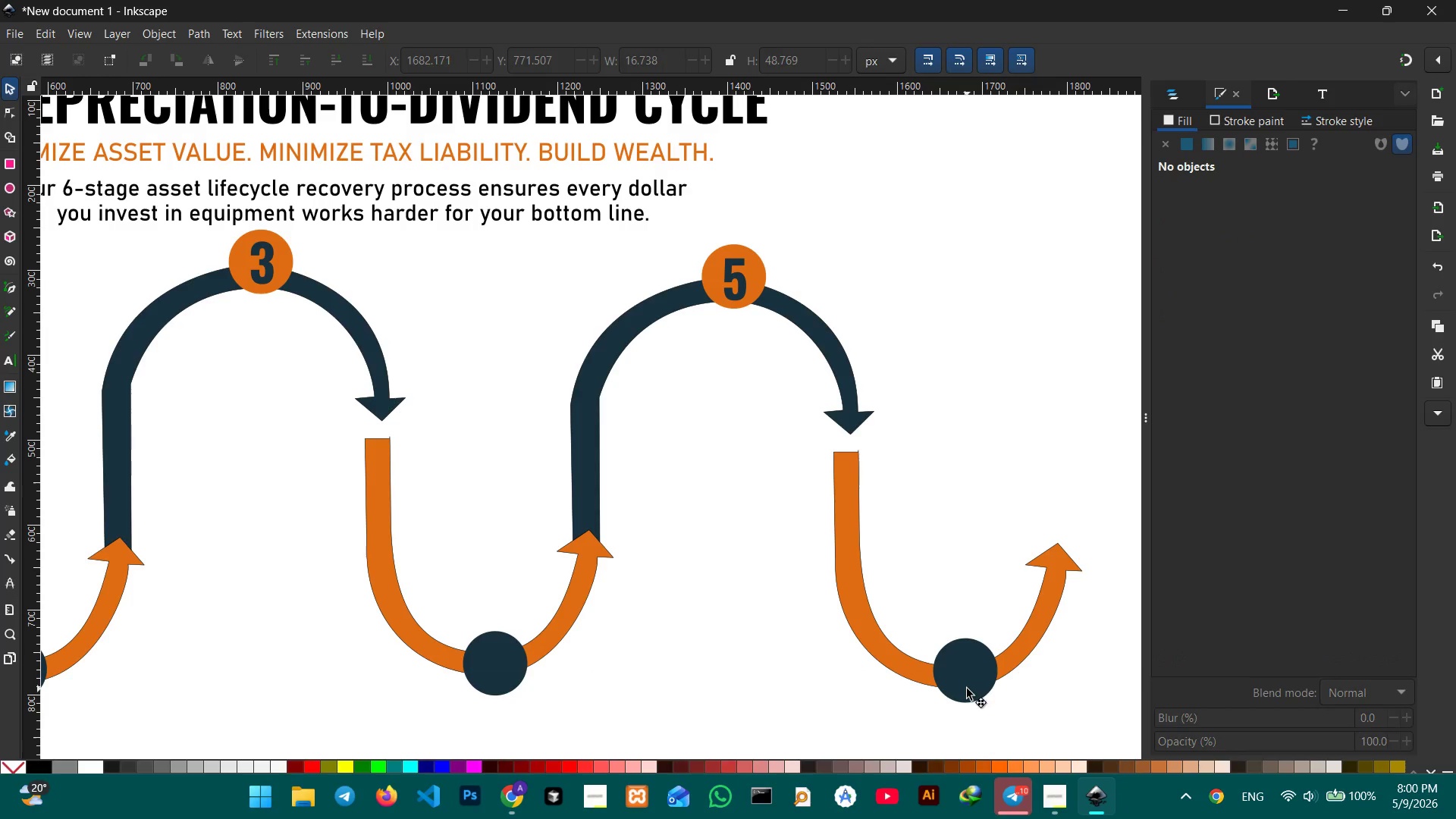 
triple_click([967, 689])
 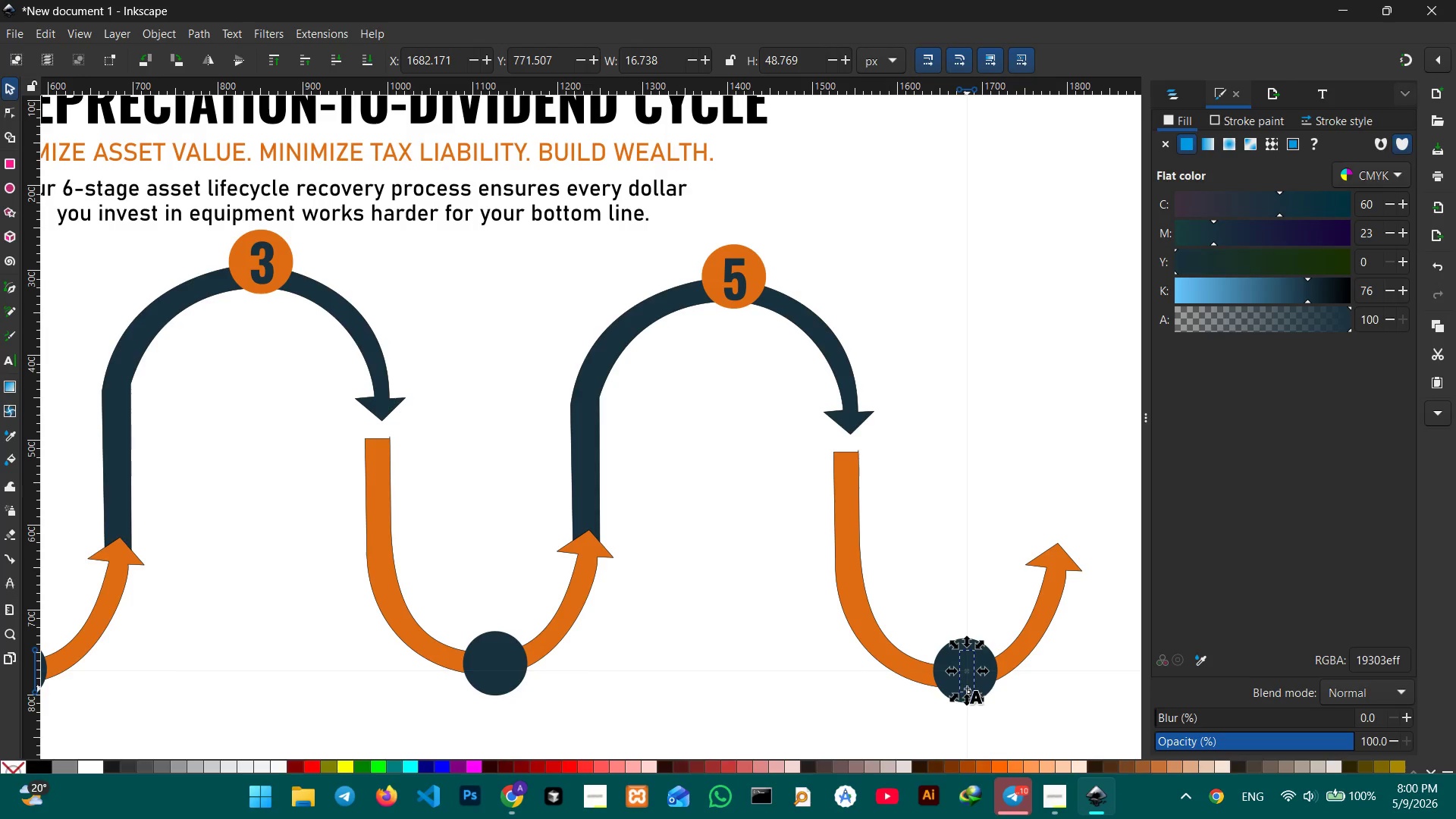 
triple_click([967, 689])
 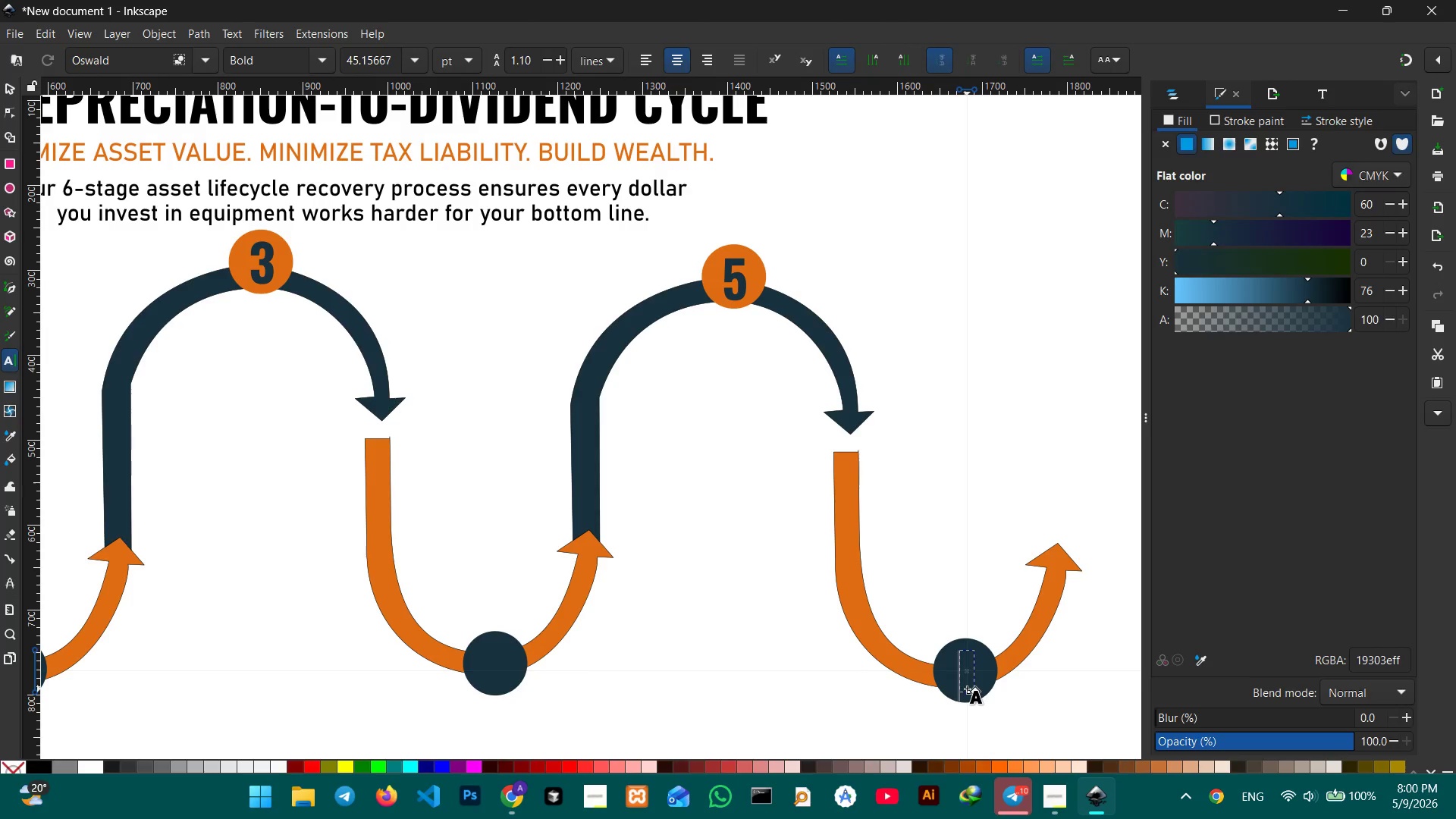 
triple_click([967, 689])
 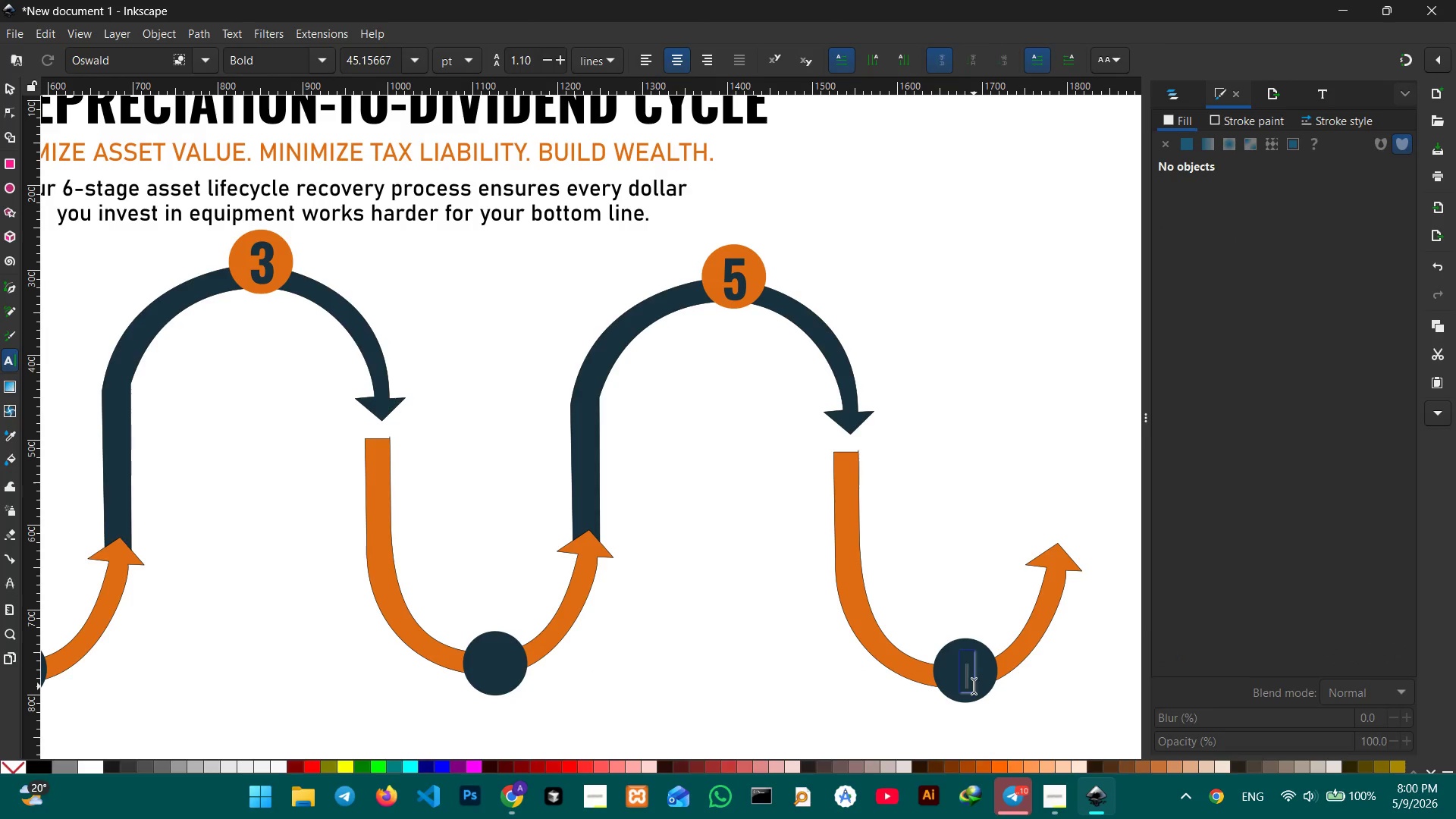 
double_click([974, 686])
 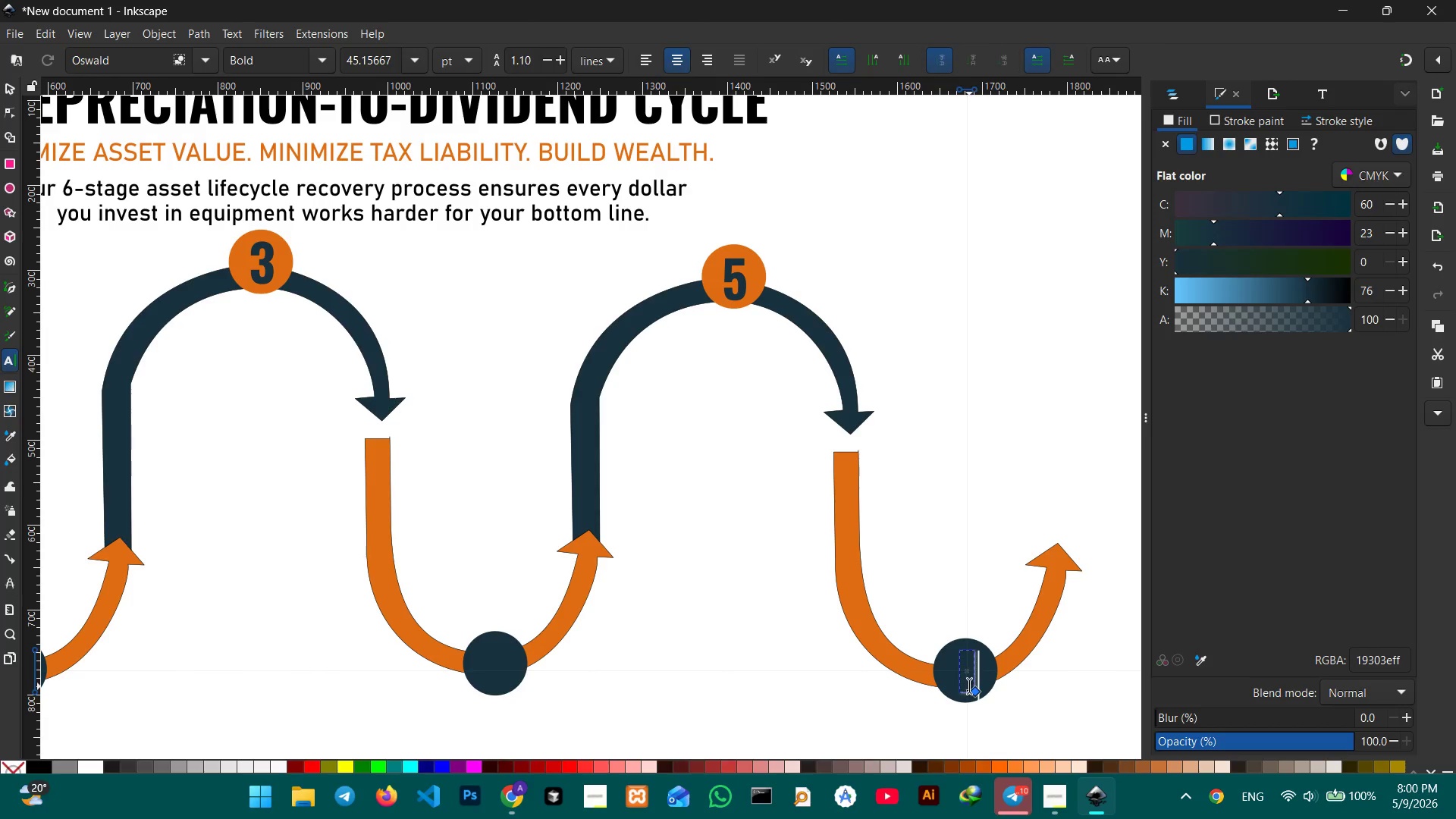 
key(Control+Z)
 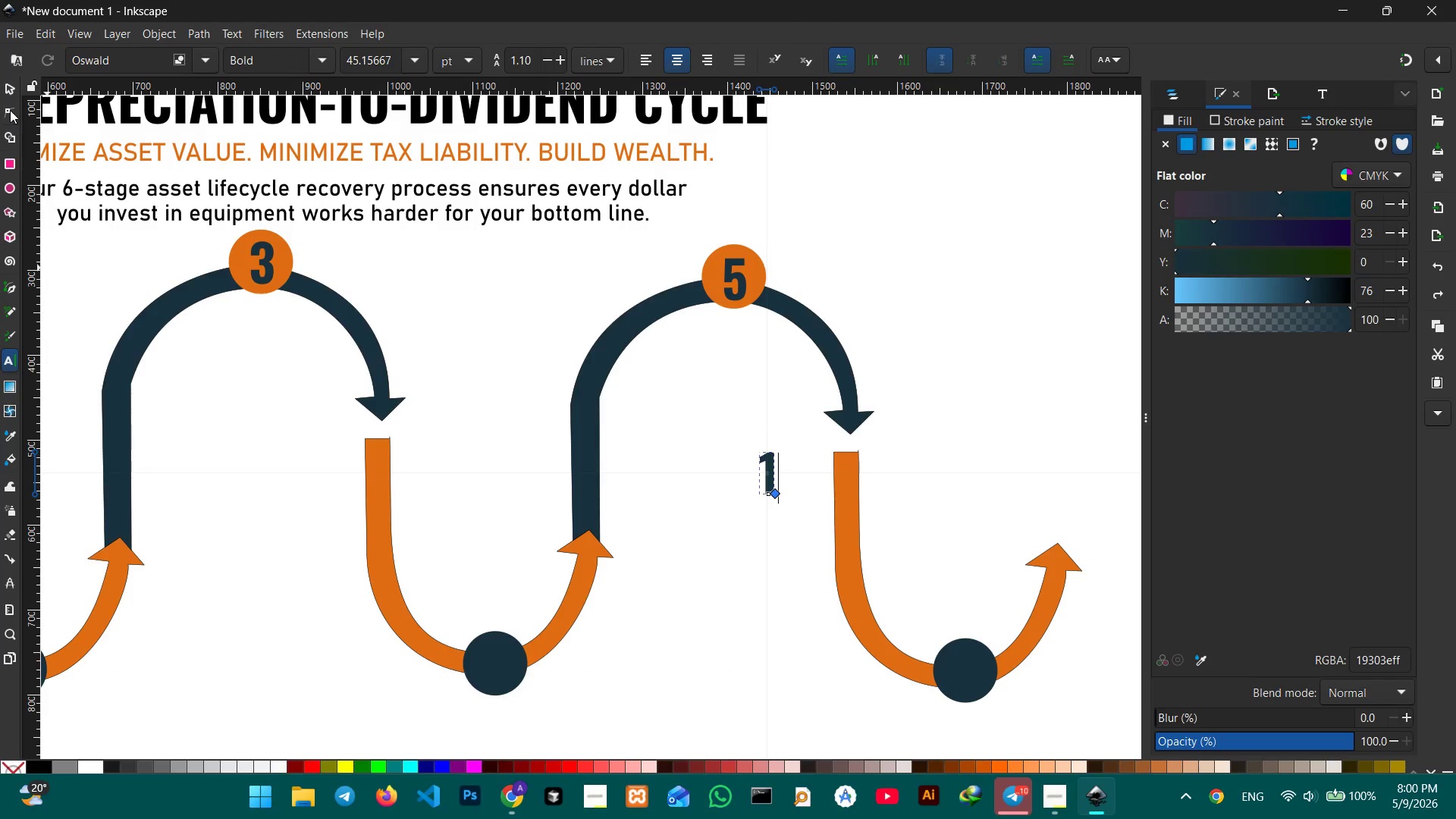 
left_click([2, 86])
 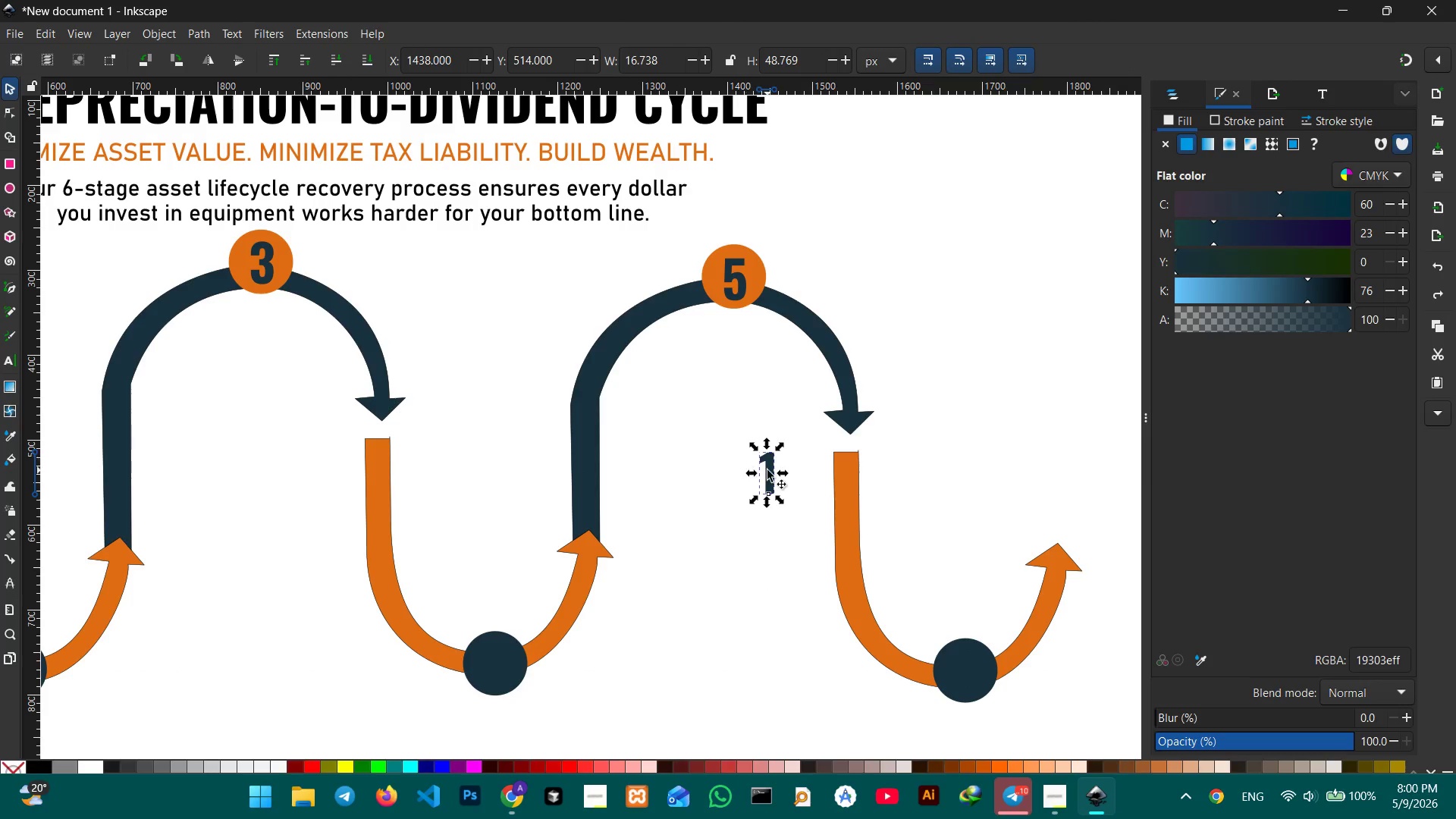 
left_click_drag(start_coordinate=[767, 470], to_coordinate=[968, 673])
 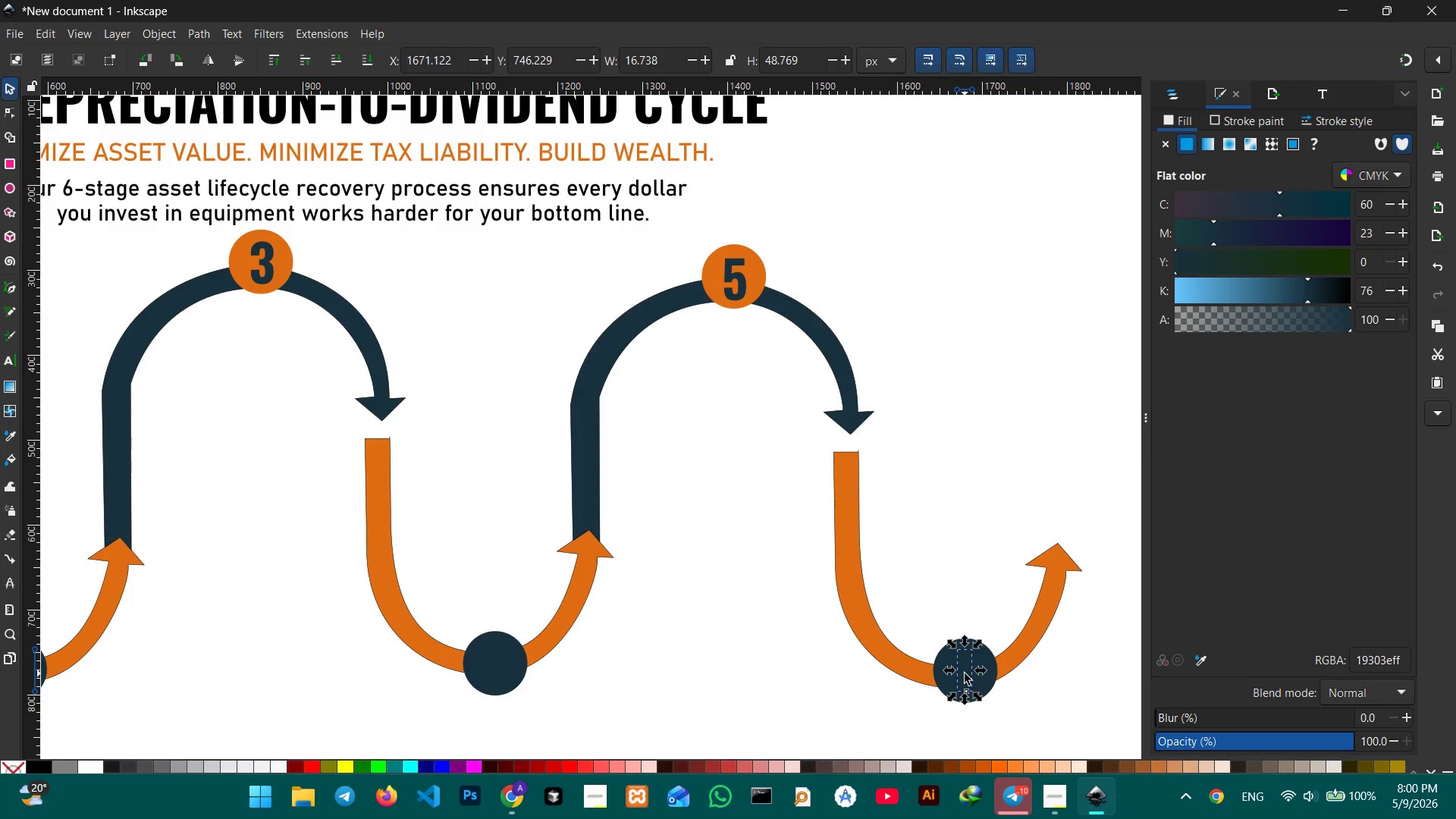 
double_click([965, 673])
 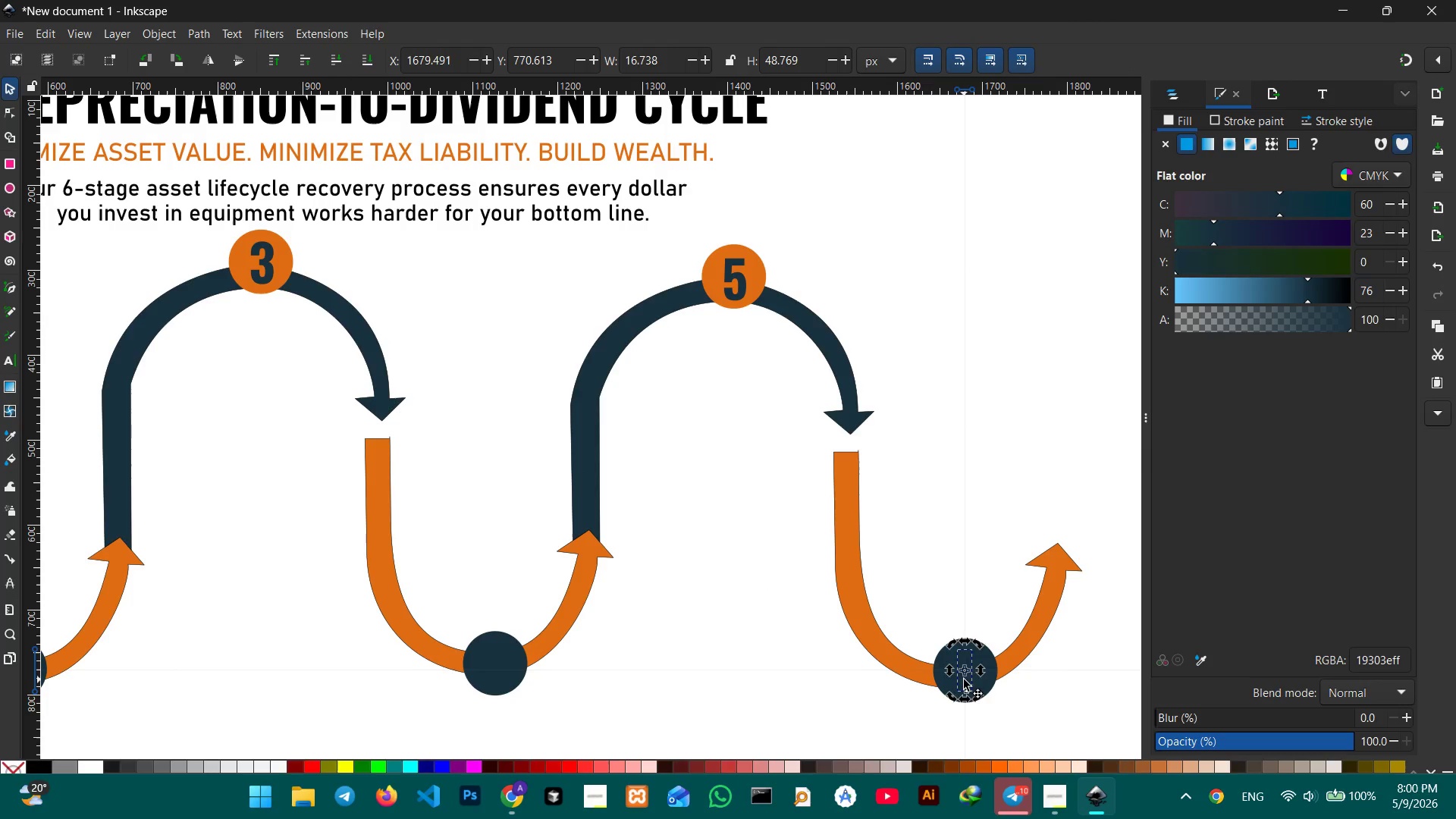 
double_click([964, 679])
 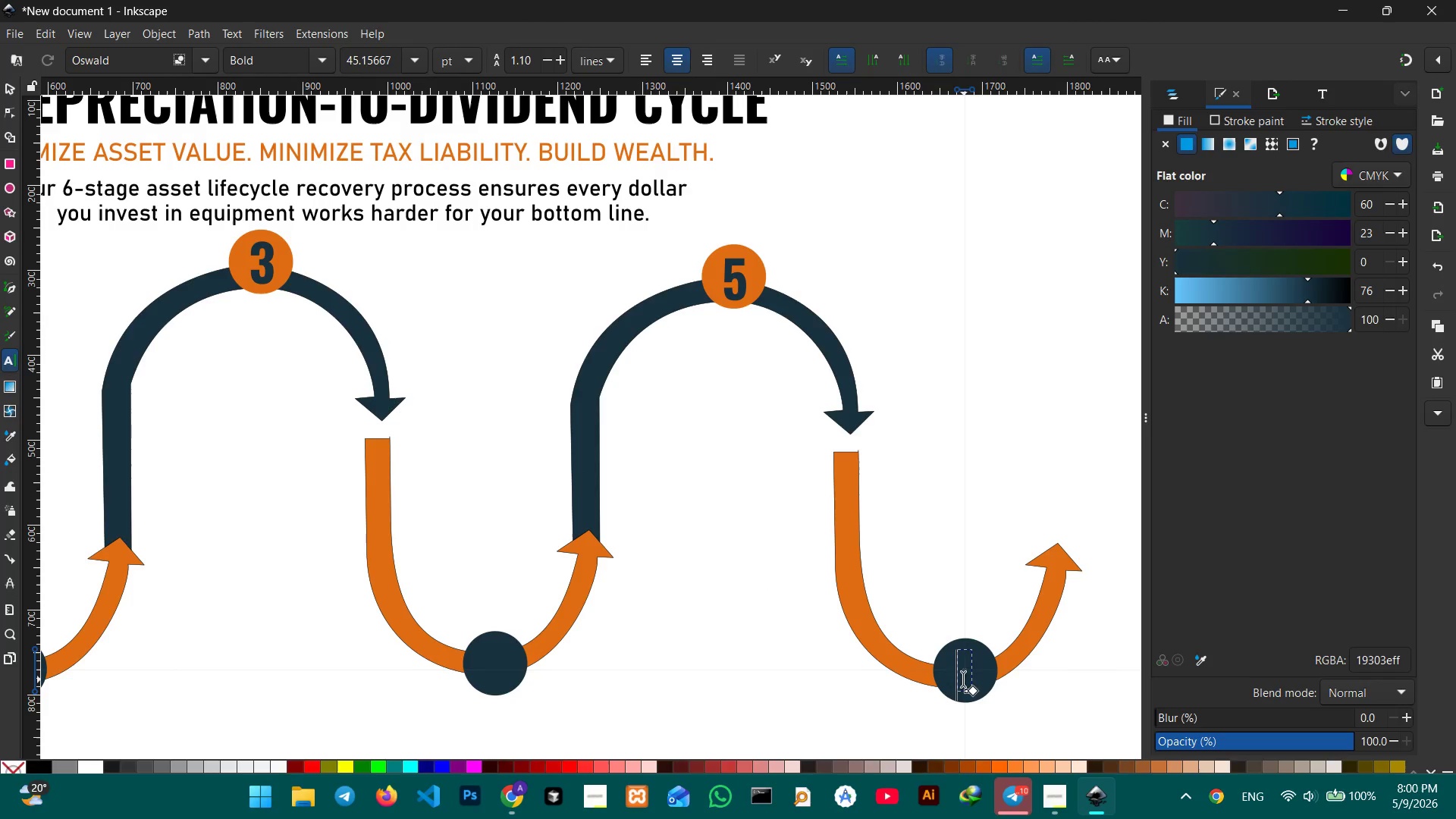 
left_click_drag(start_coordinate=[963, 679], to_coordinate=[972, 678])
 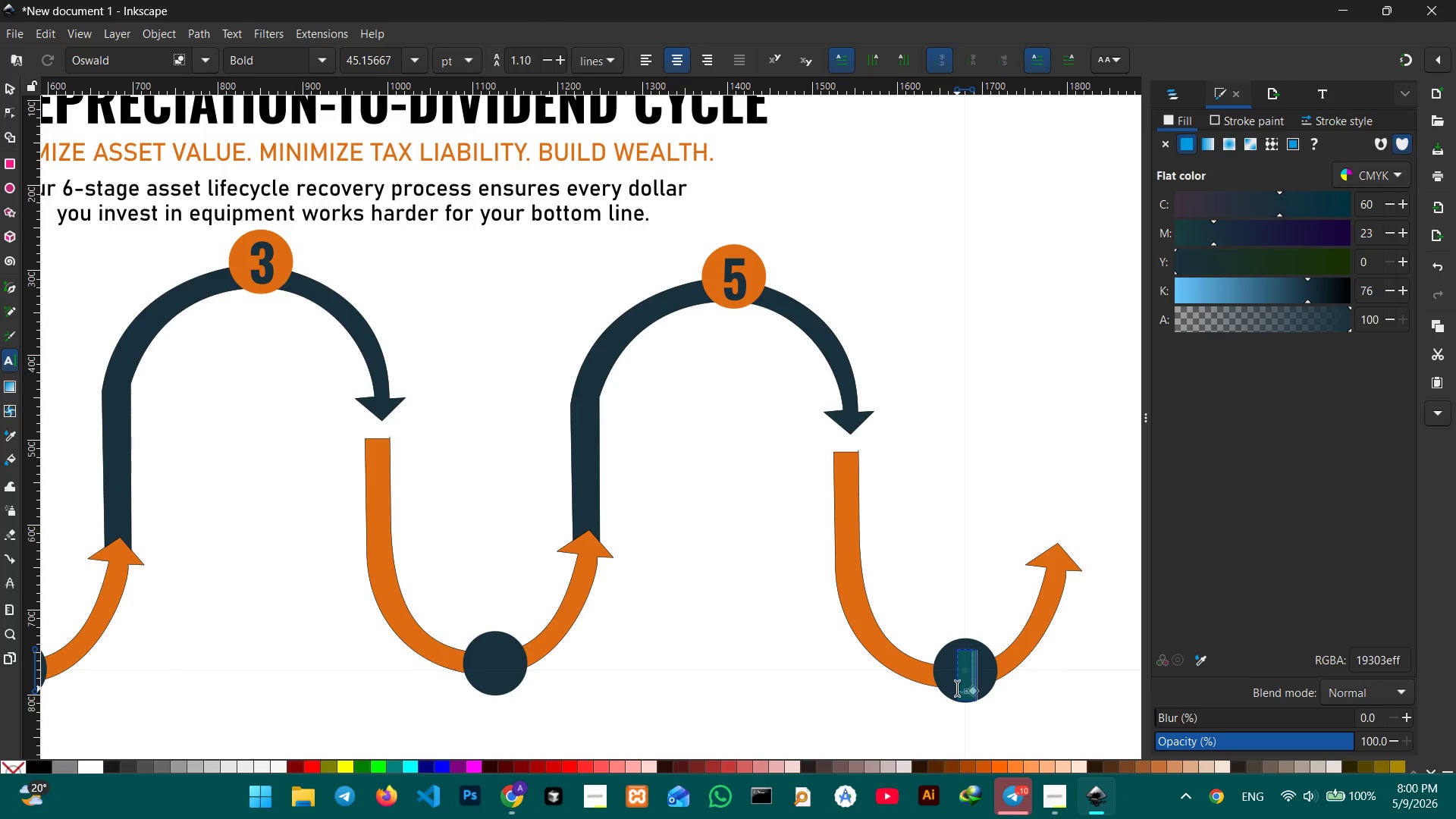 
key(Numpad6)
 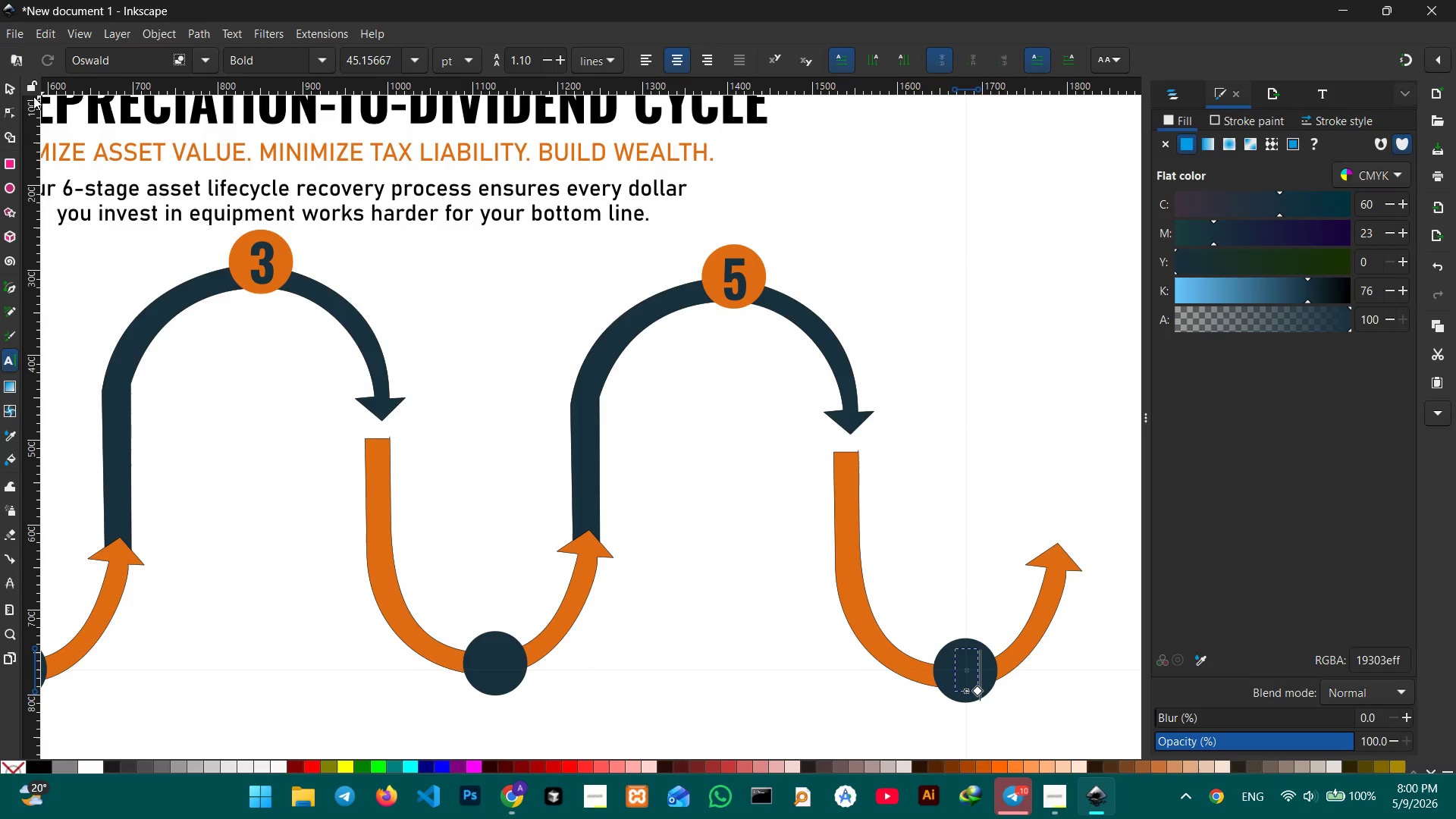 
left_click([5, 85])
 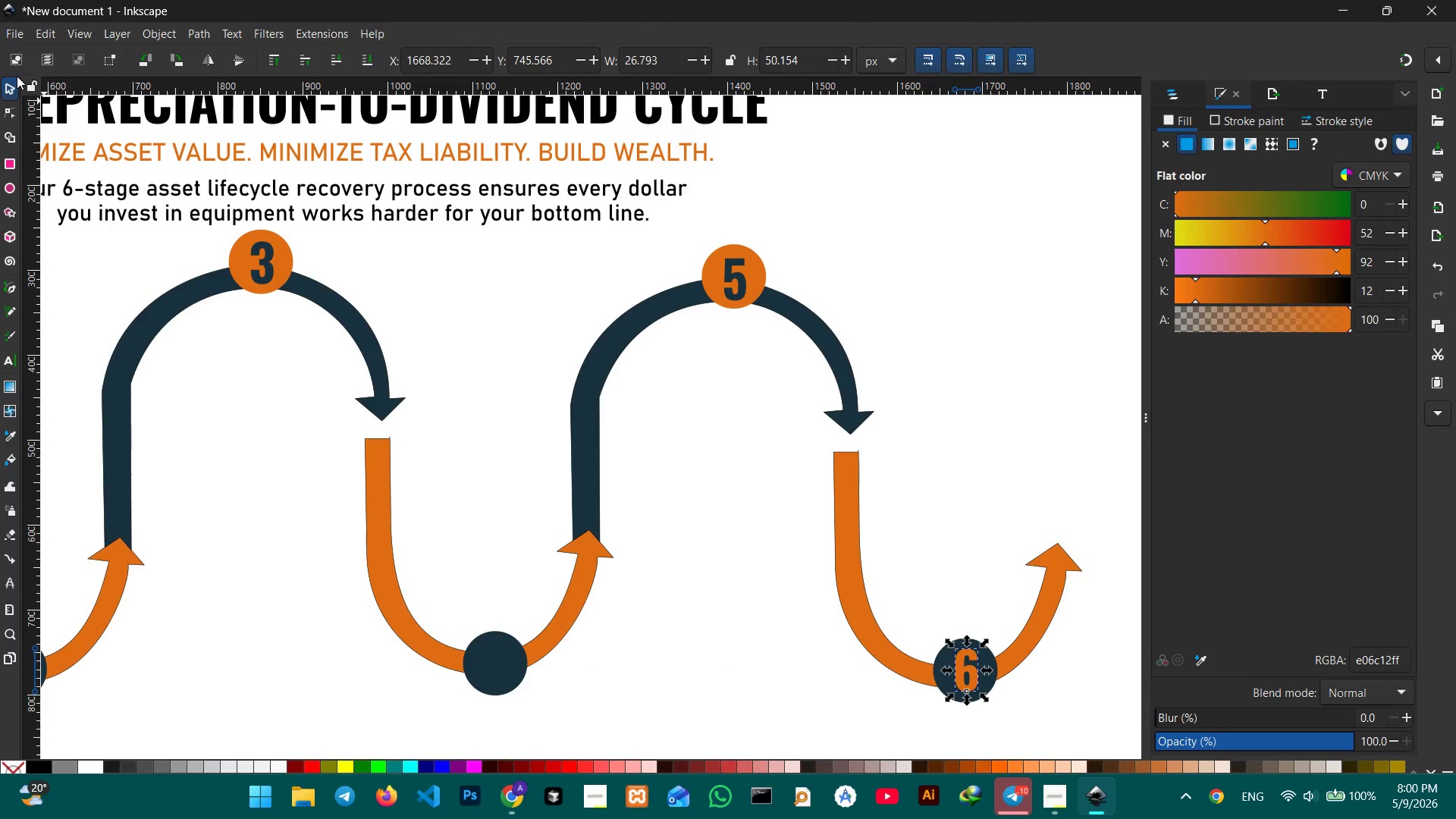 
key(Control+C)
 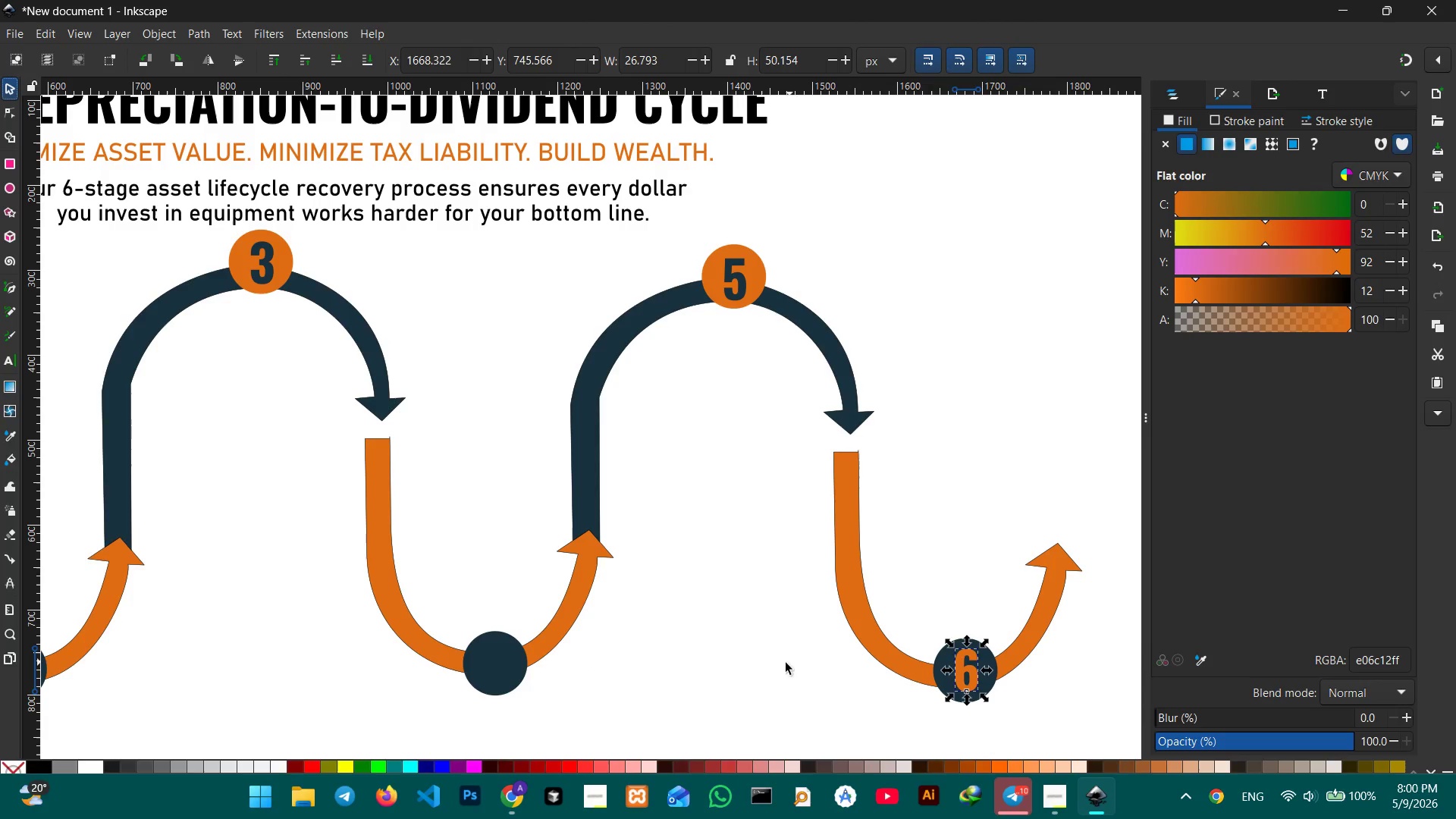 
hold_key(key=Space, duration=0.72)
 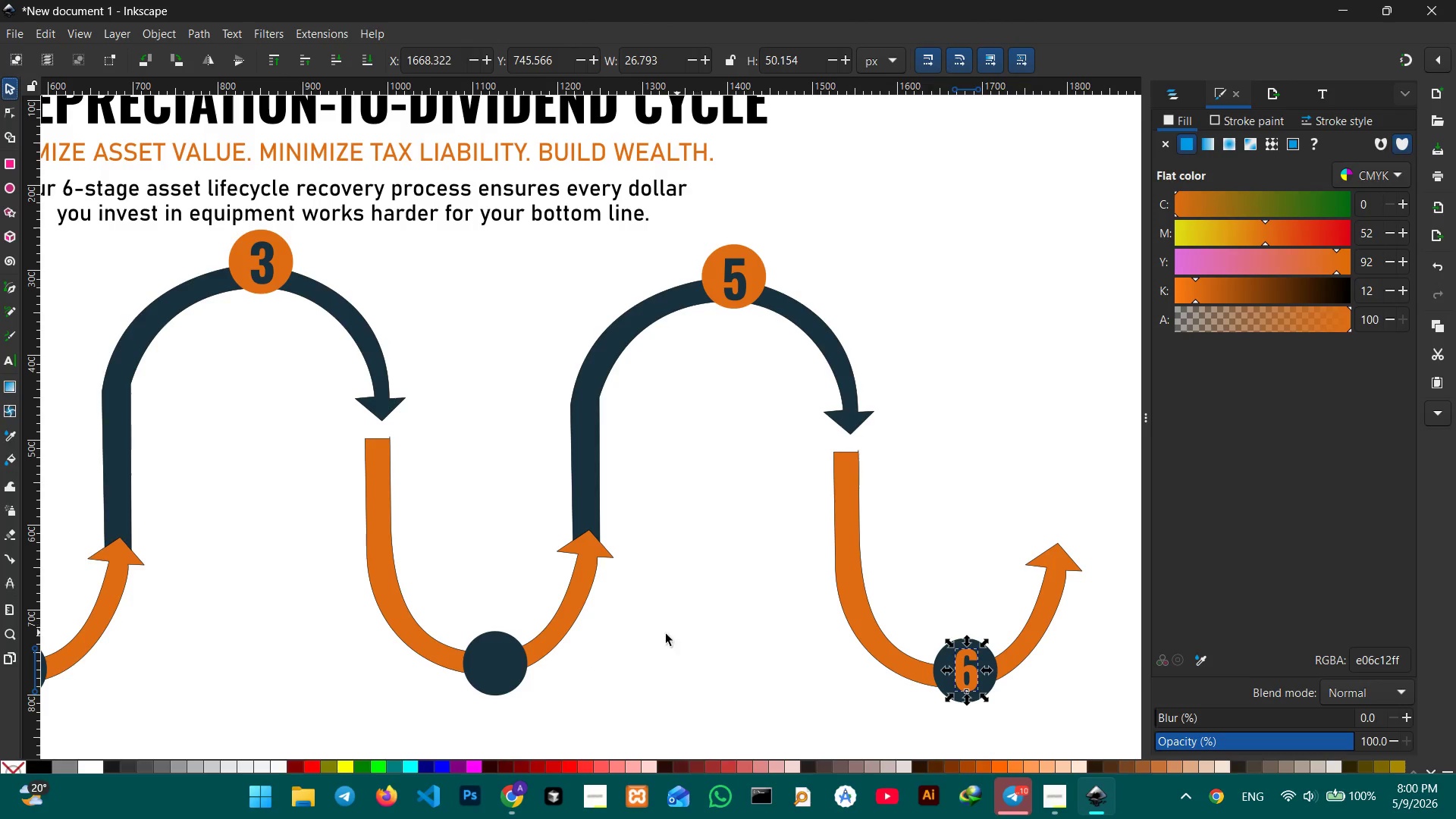 
left_click_drag(start_coordinate=[763, 670], to_coordinate=[967, 598])
 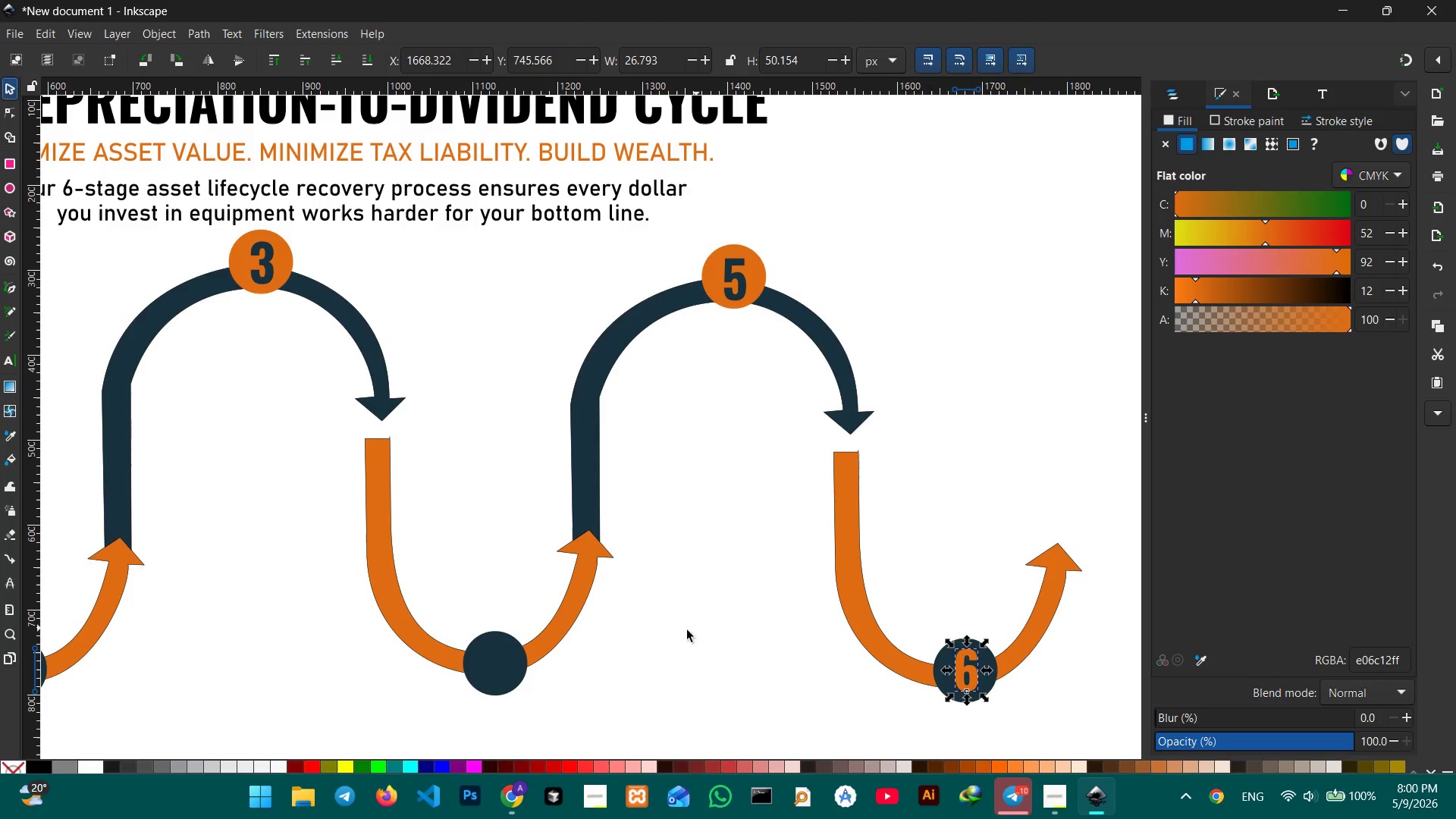 
hold_key(key=Space, duration=0.52)
 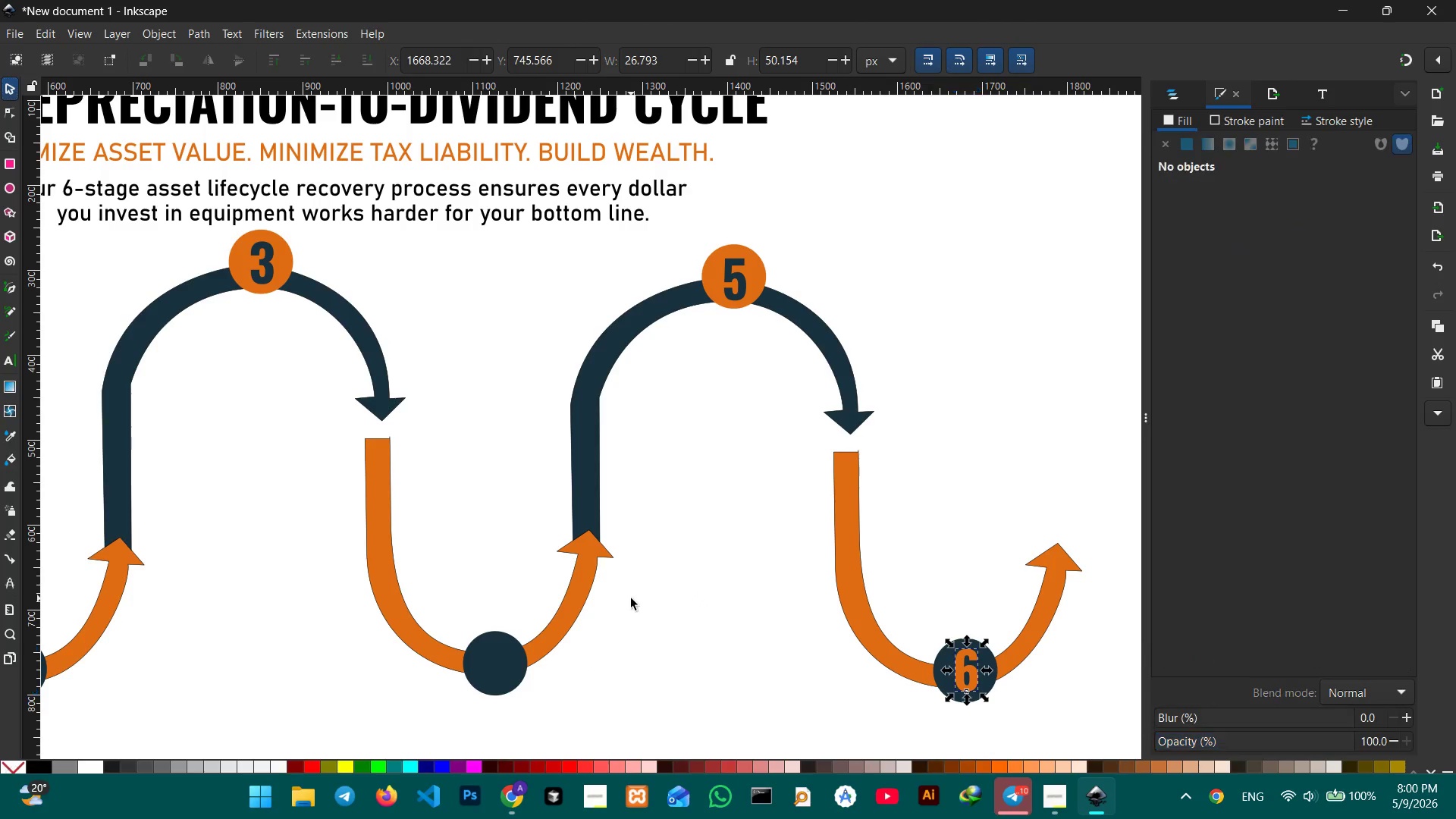 
left_click_drag(start_coordinate=[666, 634], to_coordinate=[758, 570])
 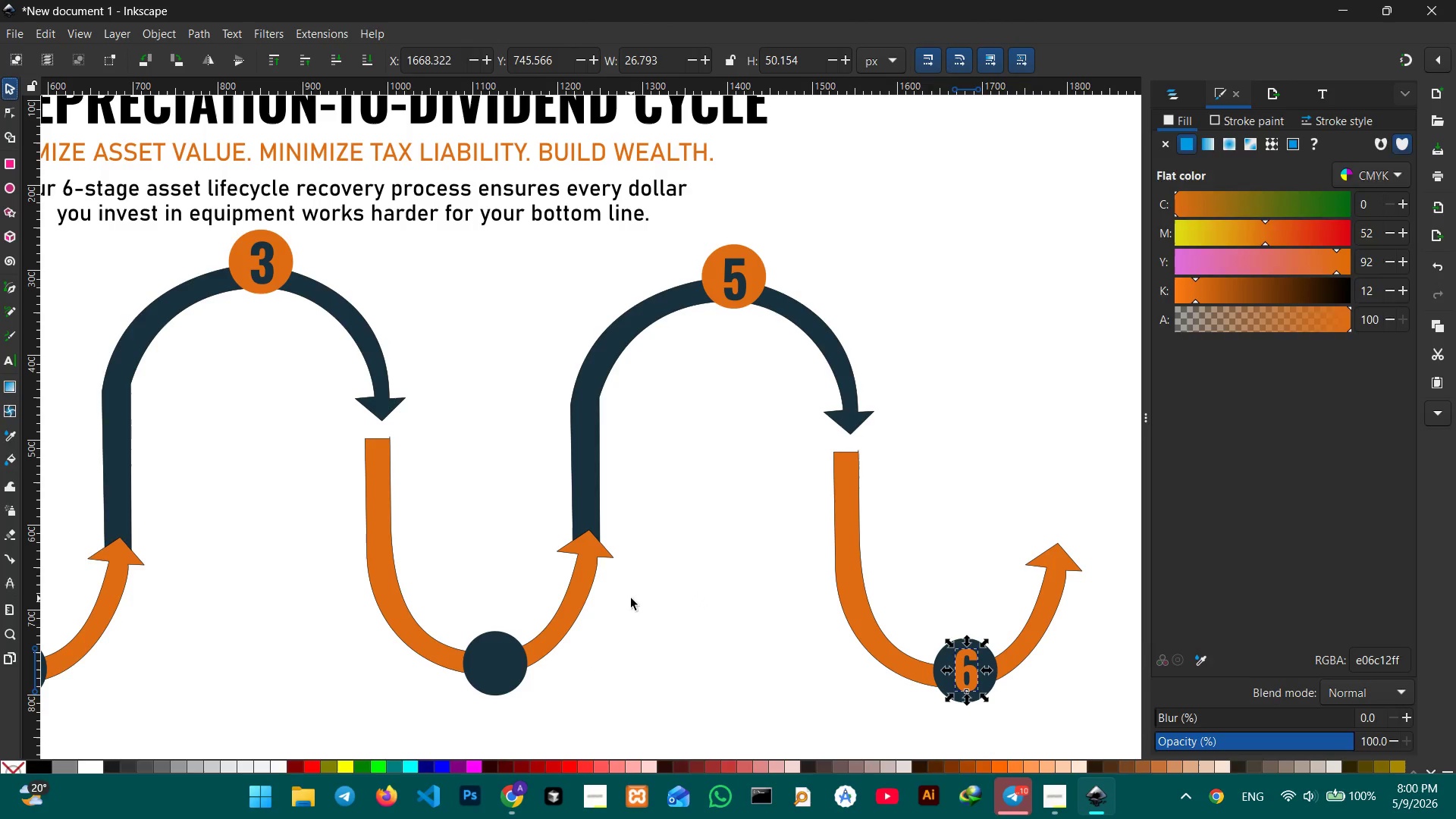 
left_click([631, 598])
 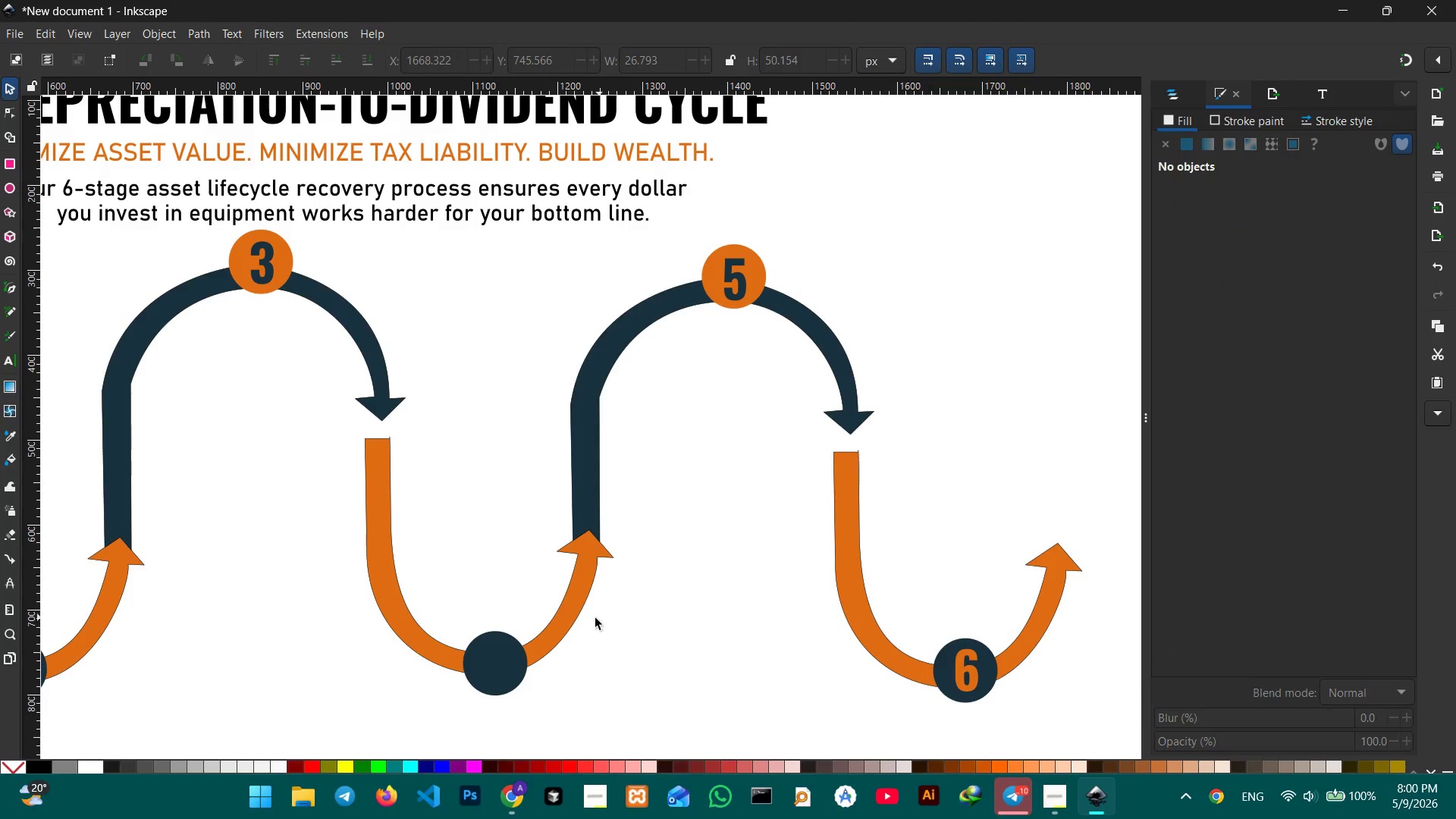 
hold_key(key=Space, duration=0.75)
 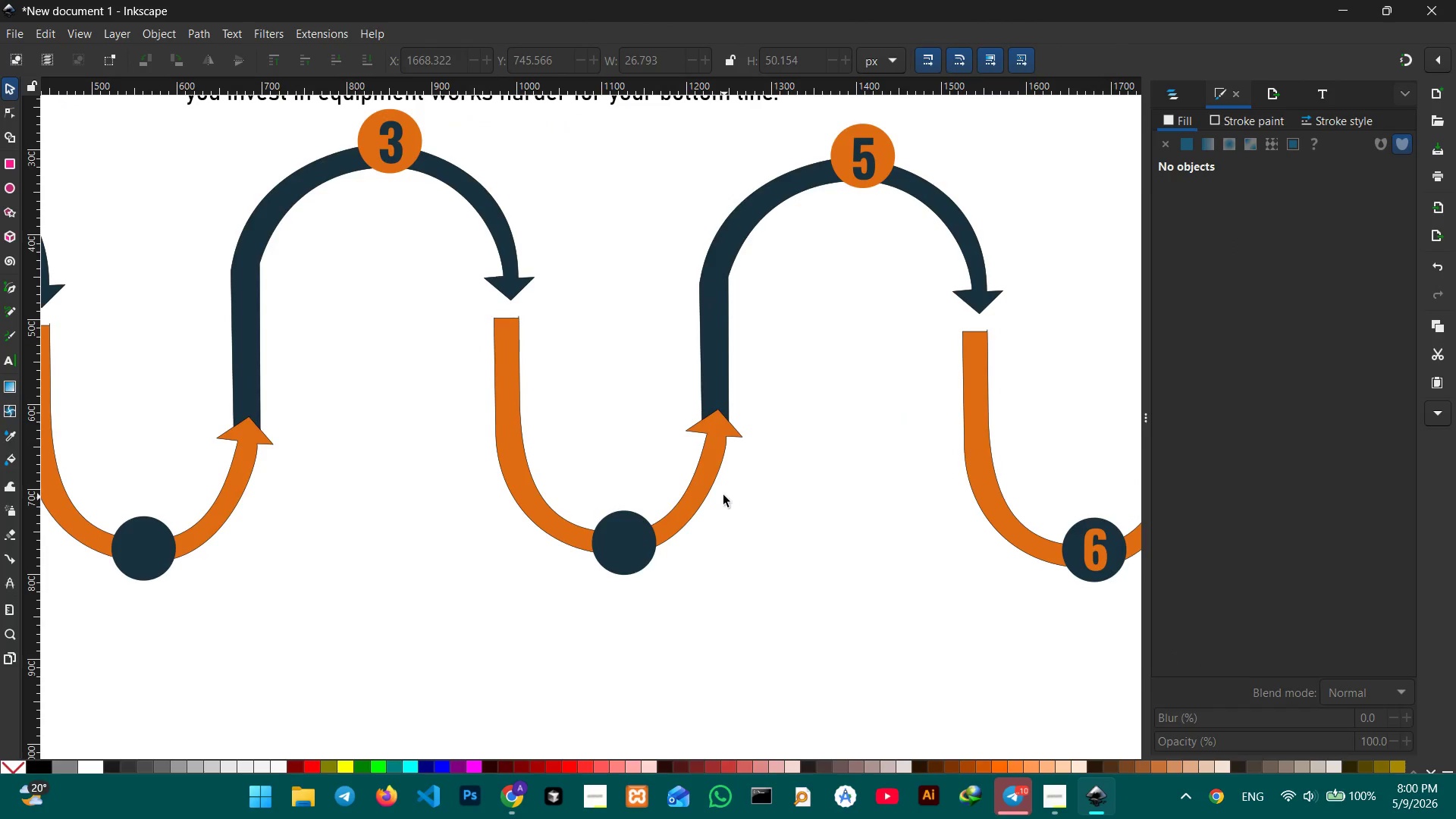 
left_click_drag(start_coordinate=[595, 619], to_coordinate=[724, 498])
 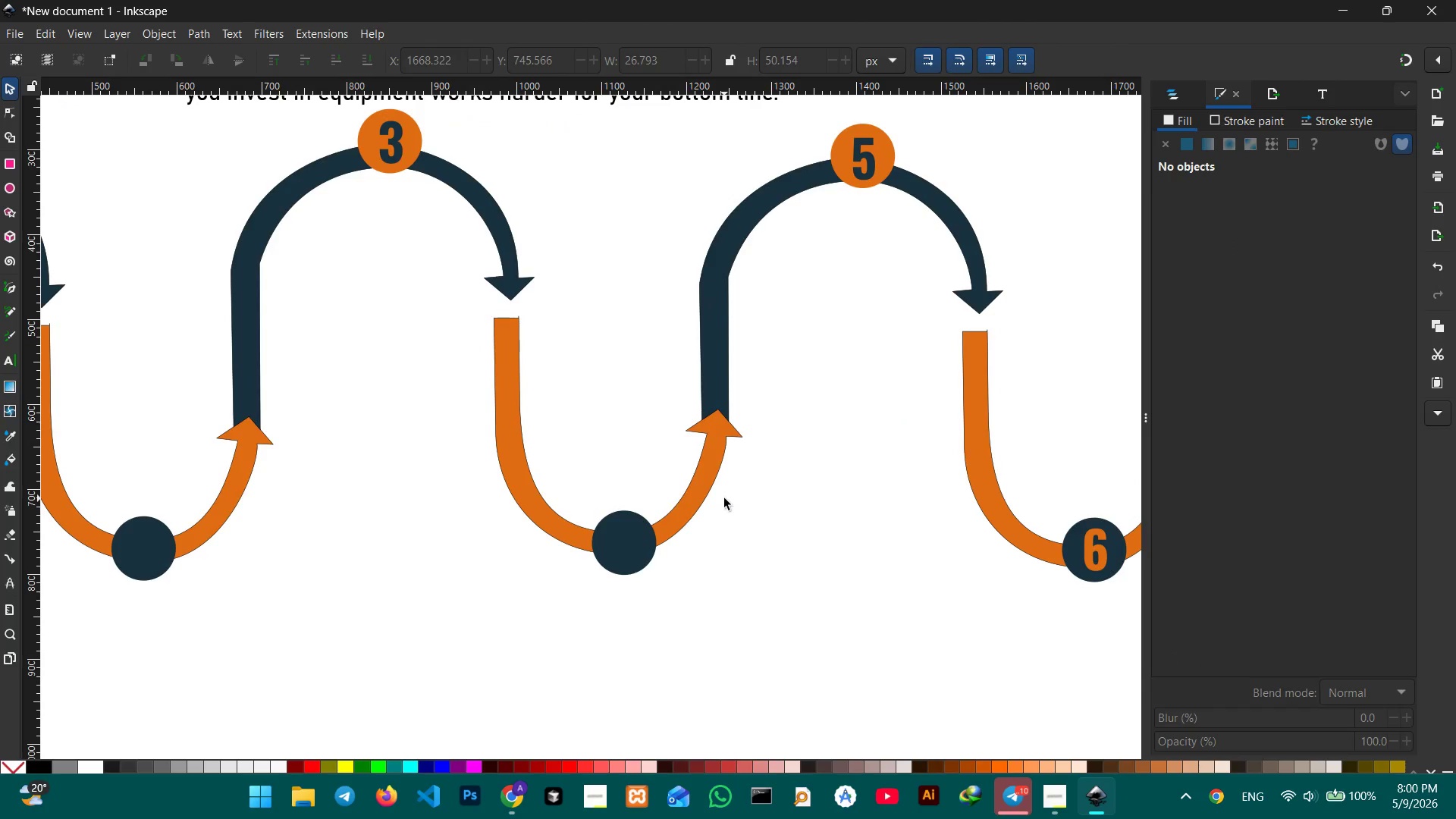 
key(Control+V)
 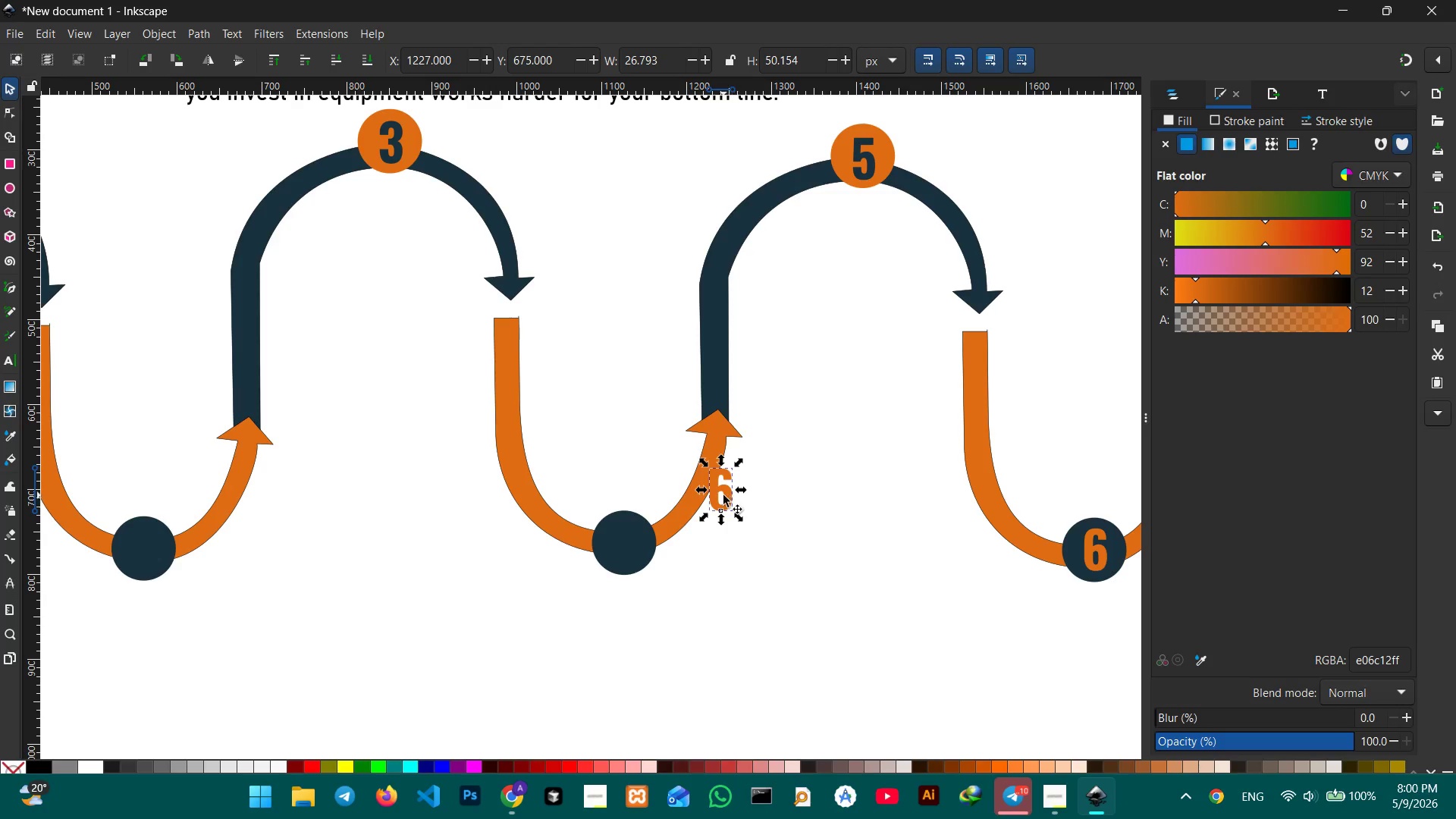 
left_click_drag(start_coordinate=[724, 495], to_coordinate=[629, 554])
 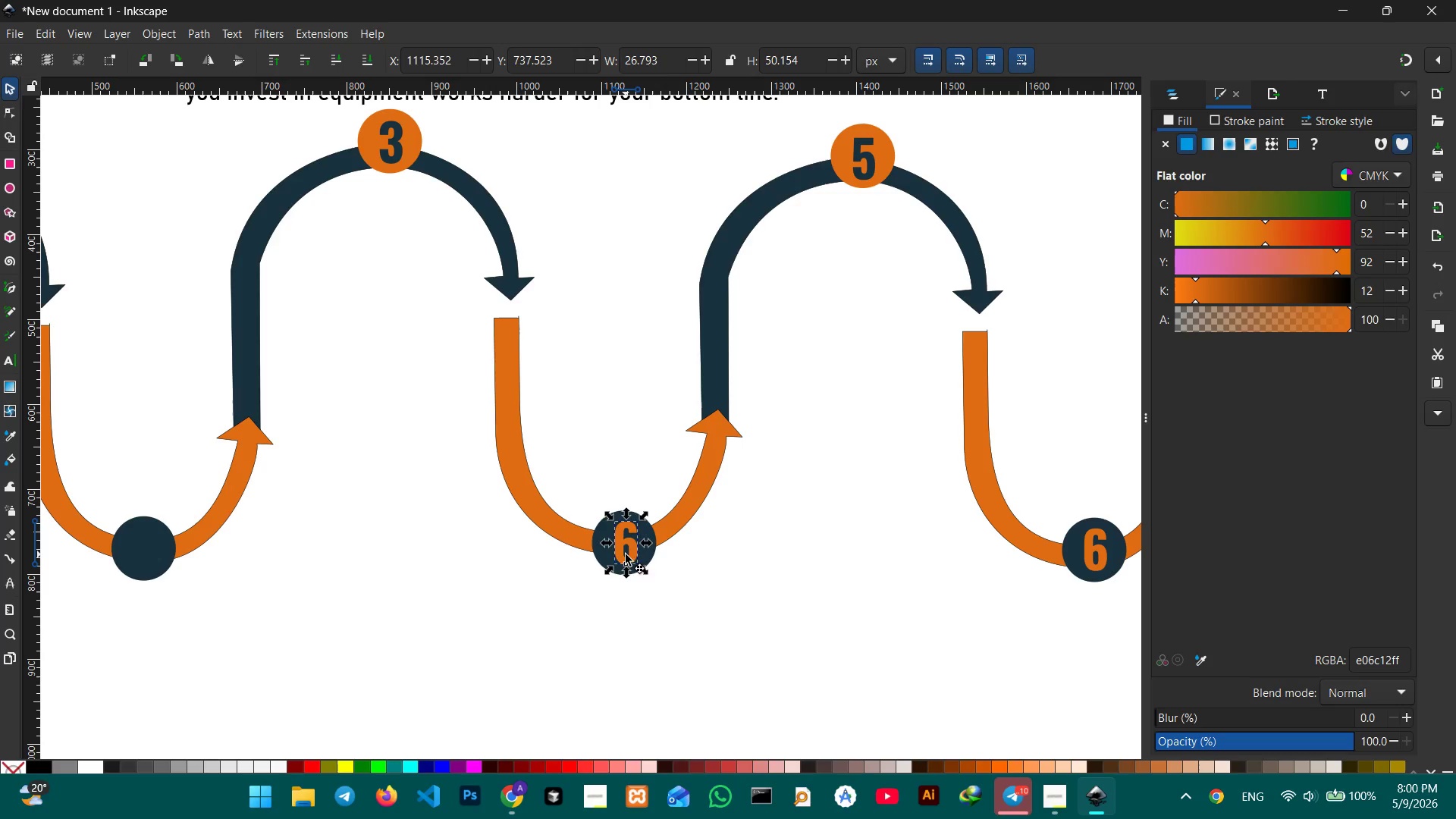 
double_click([626, 554])
 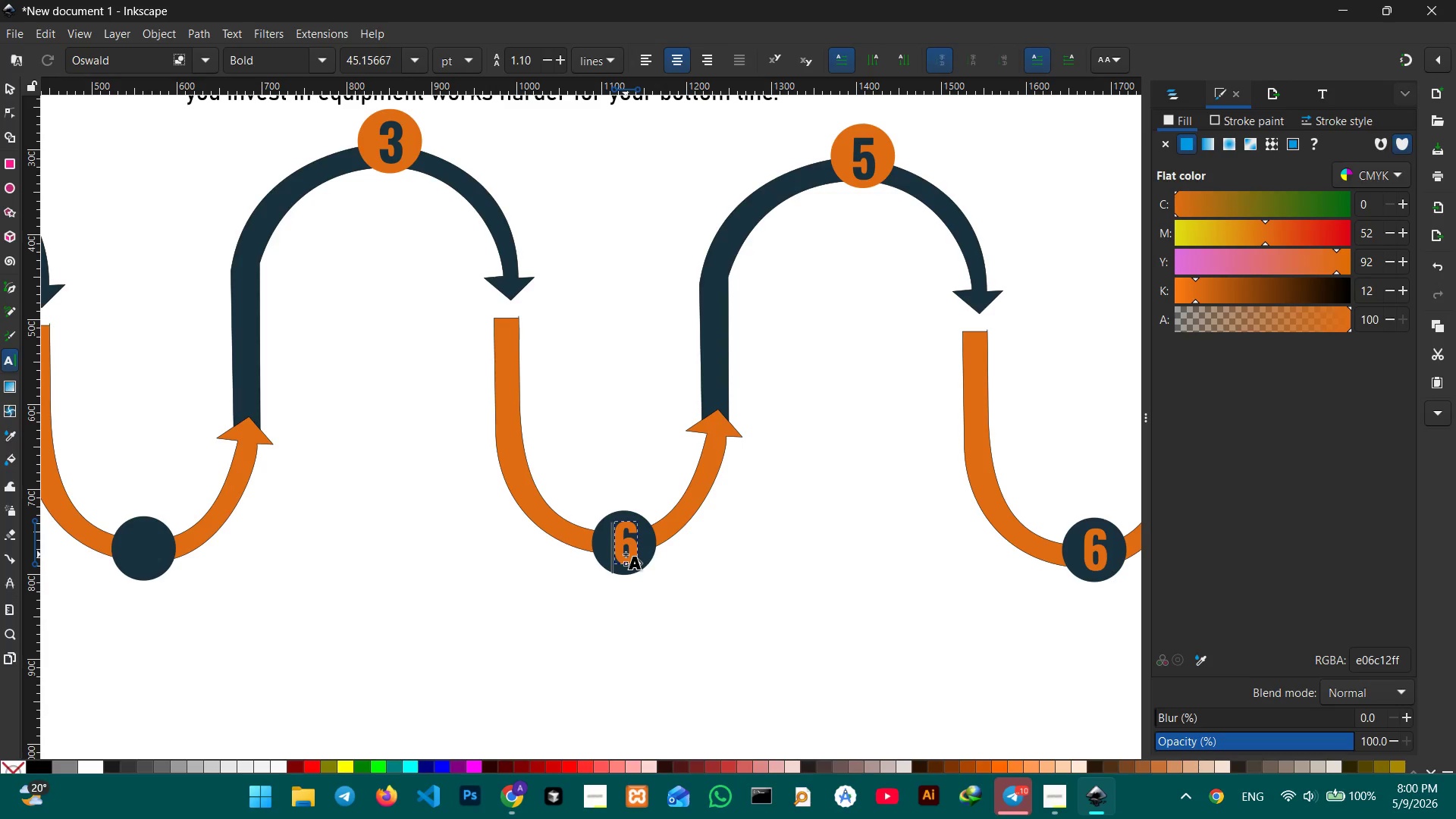 
triple_click([626, 554])
 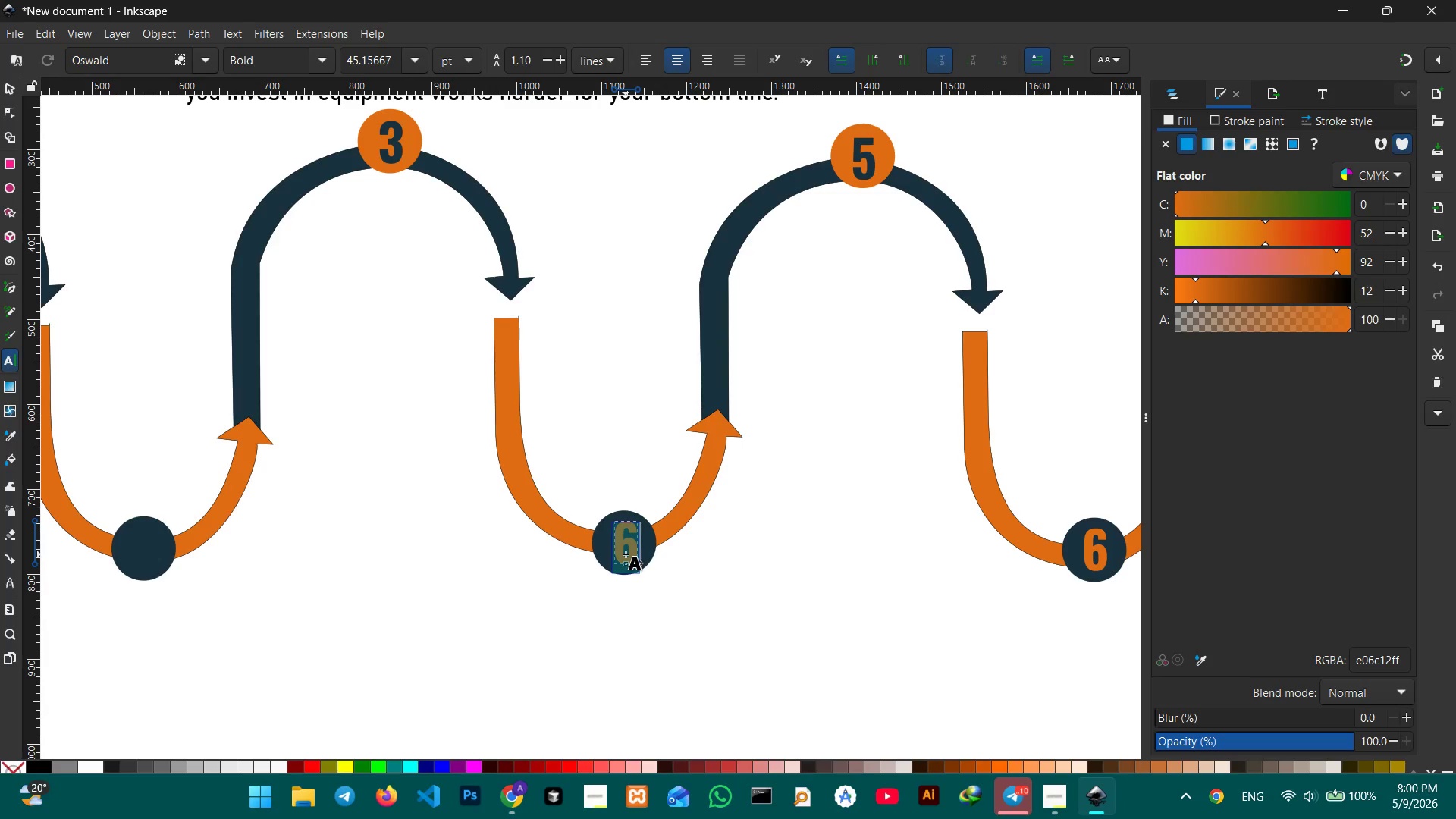 
key(4)
 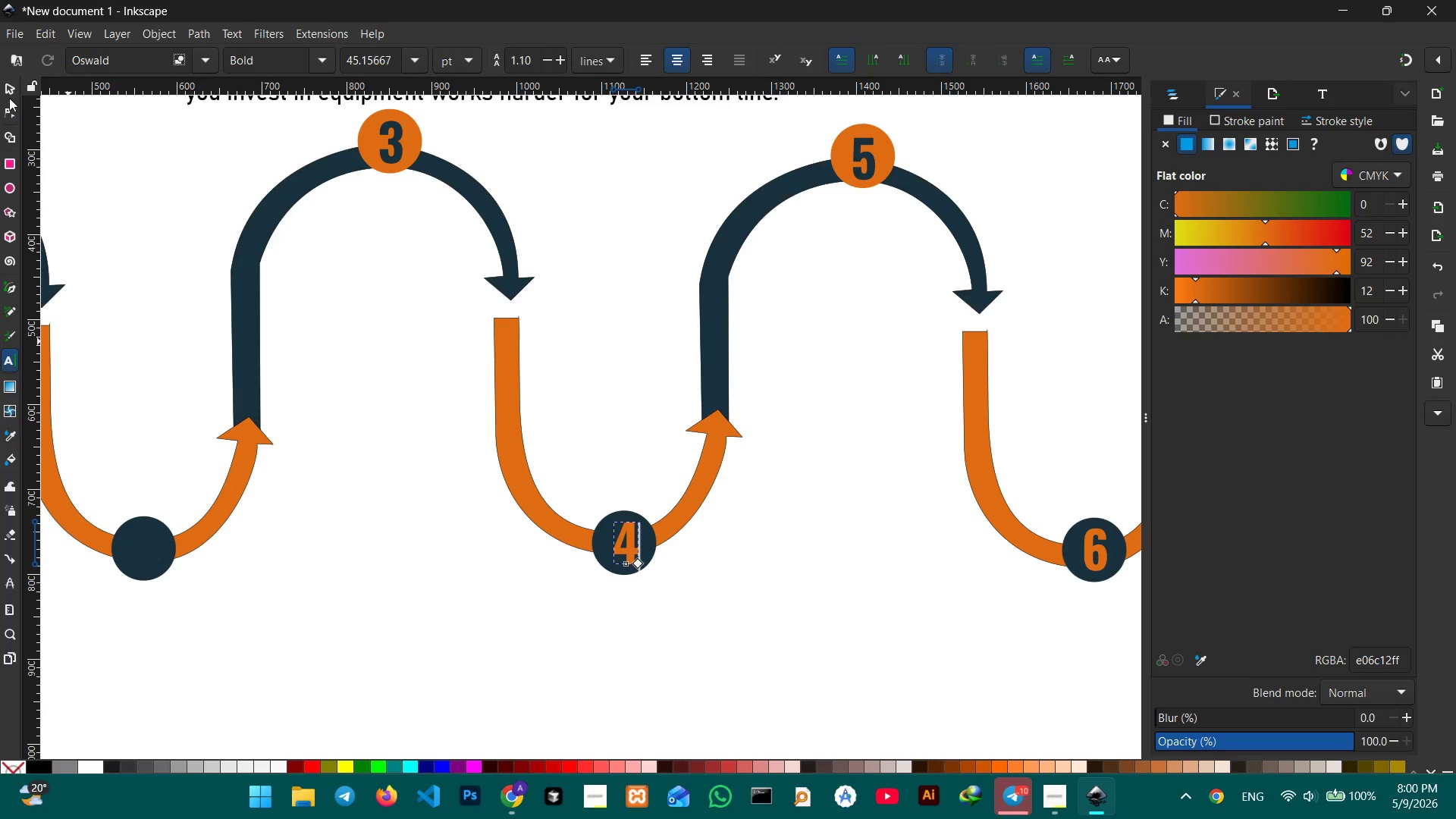 
left_click([10, 94])
 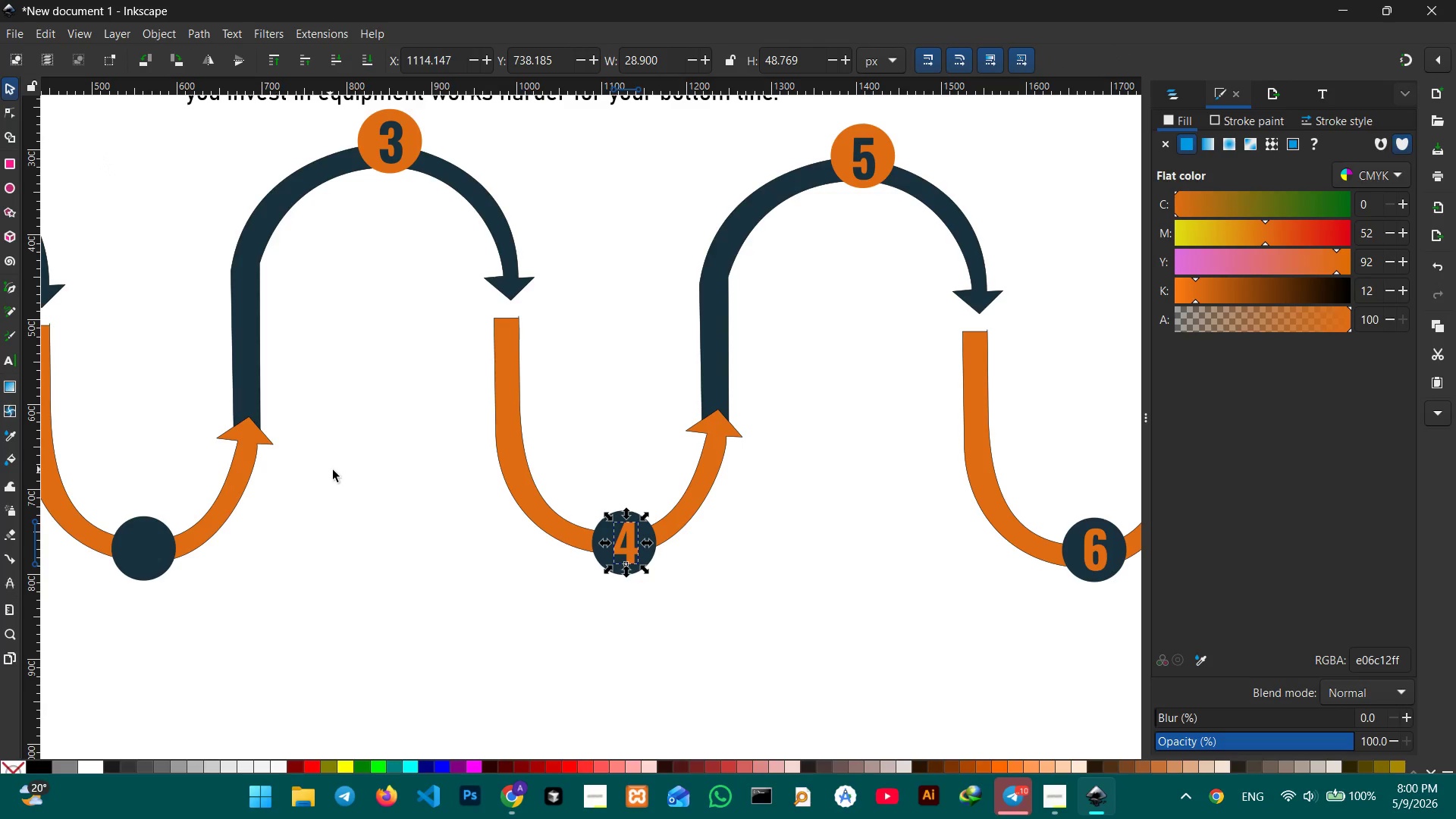 
hold_key(key=Space, duration=0.89)
 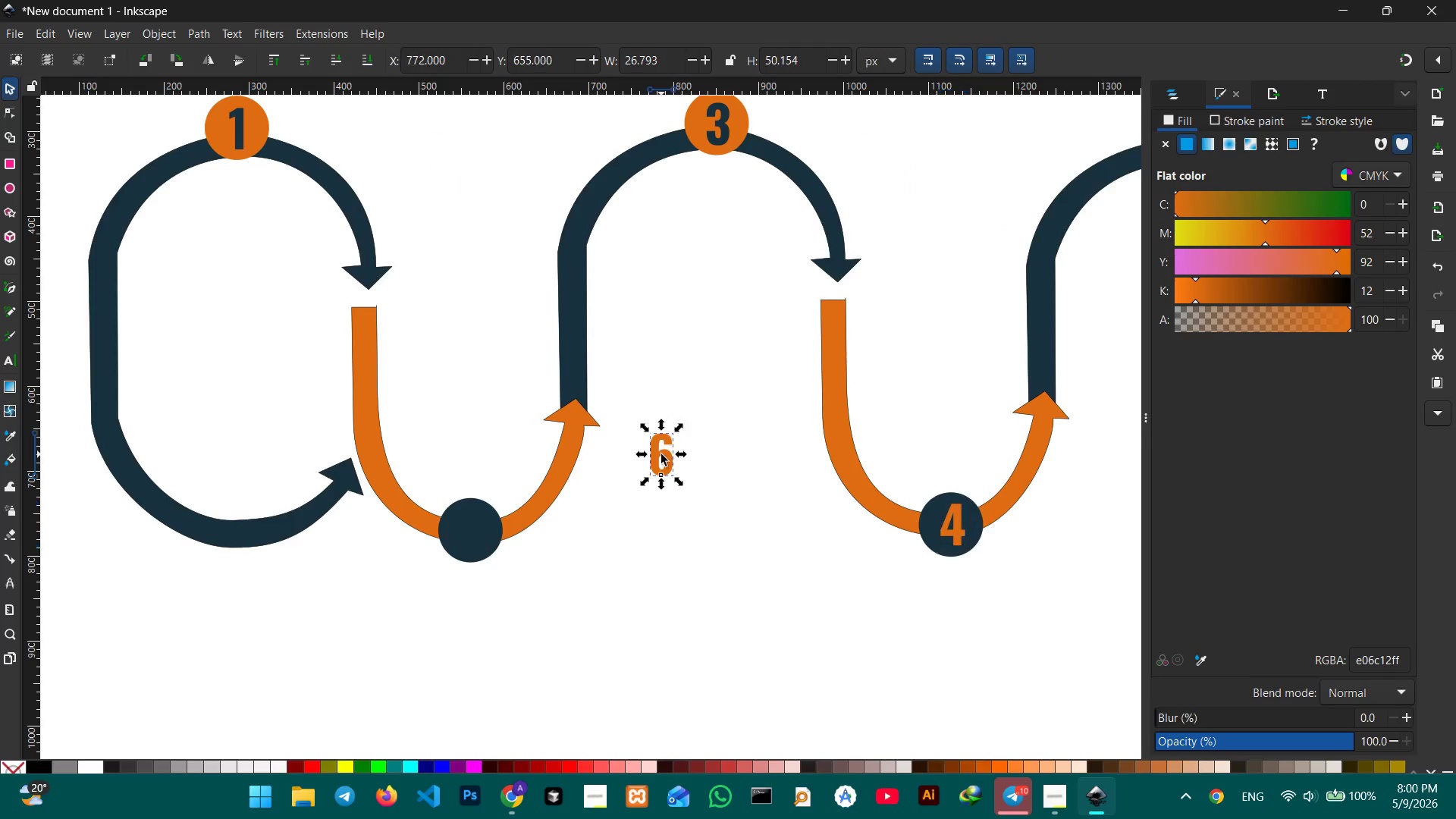 
left_click_drag(start_coordinate=[330, 474], to_coordinate=[660, 454])
 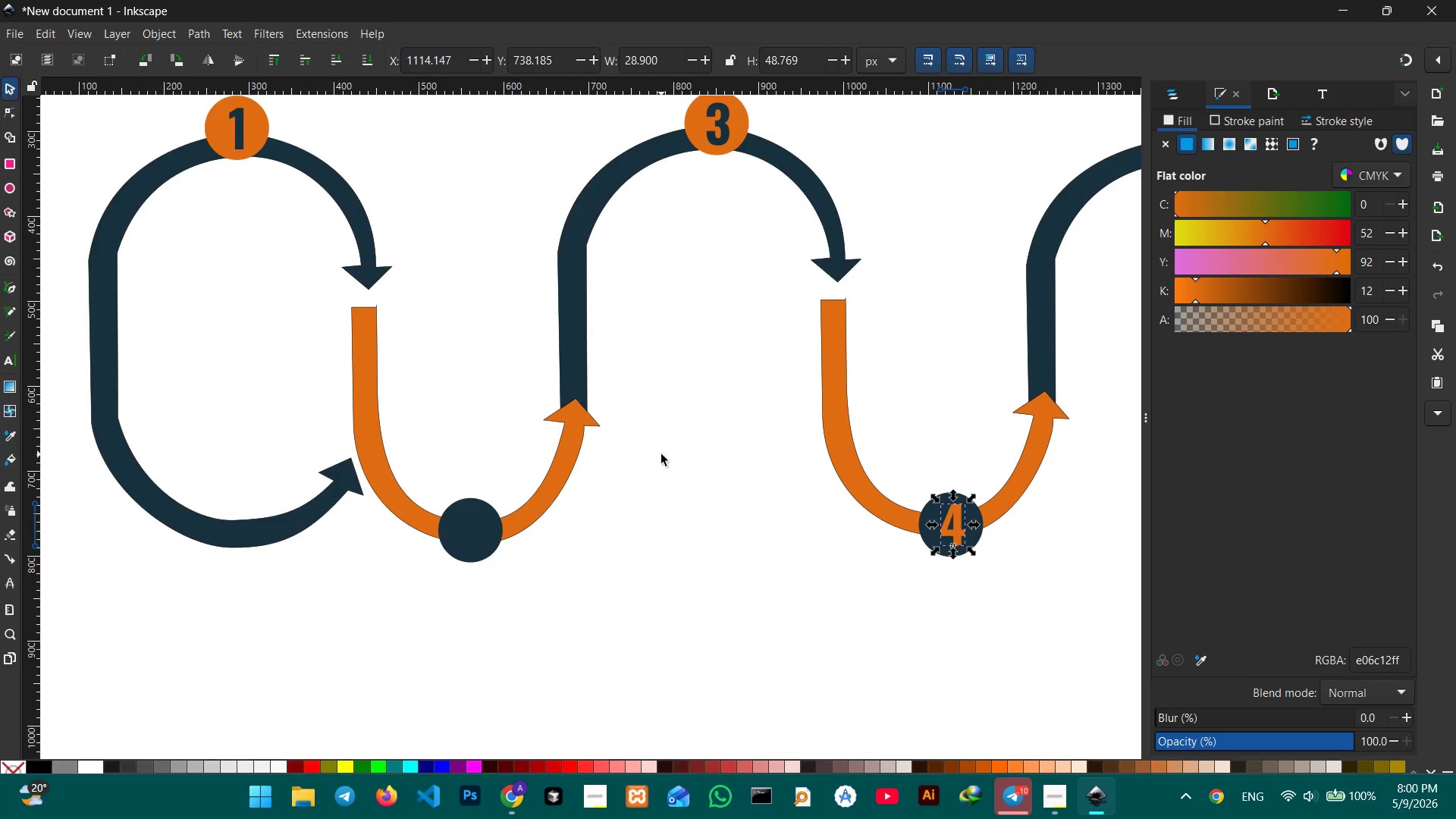 
key(Control+V)
 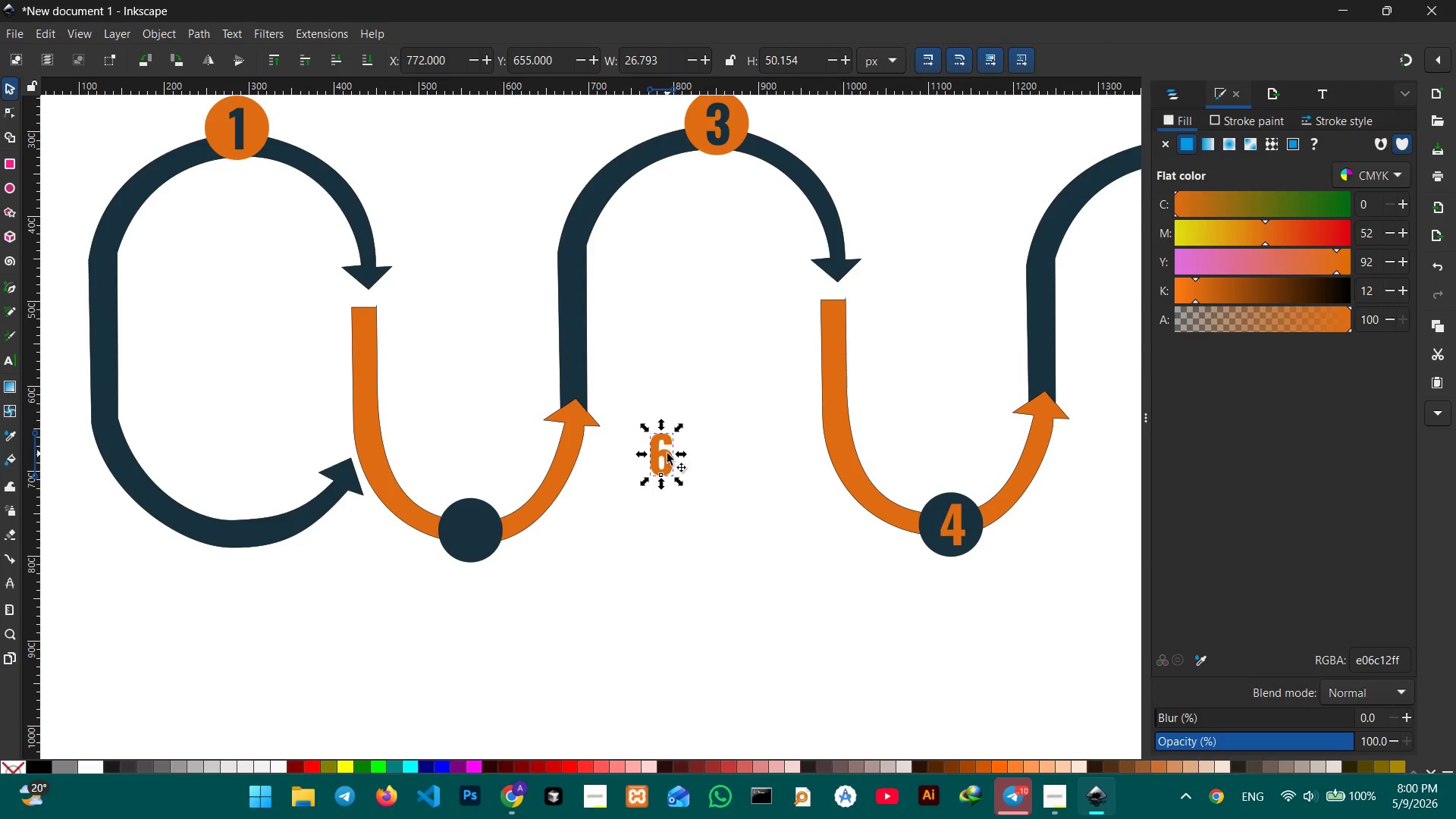 
left_click_drag(start_coordinate=[664, 459], to_coordinate=[468, 534])
 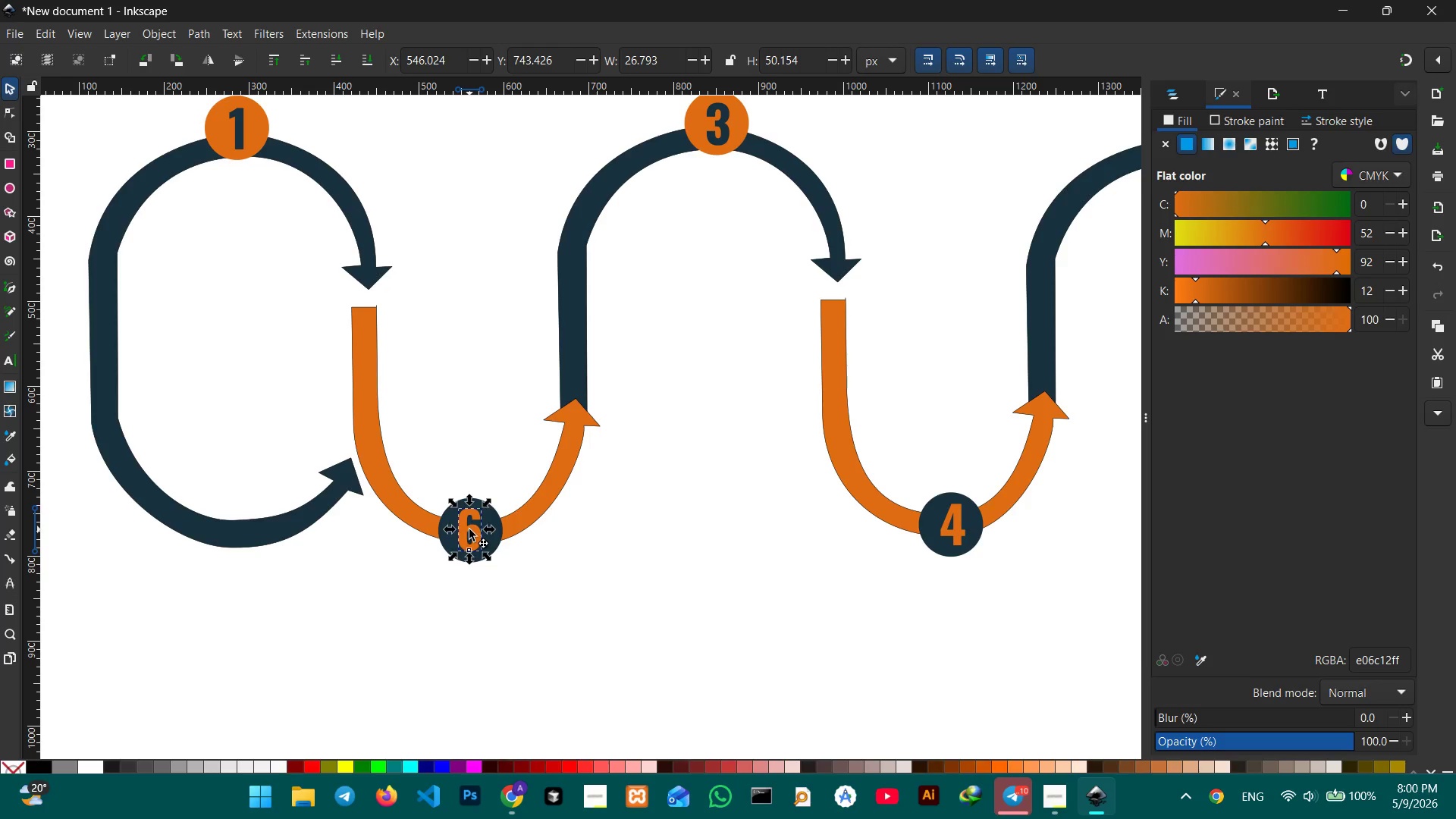 
double_click([469, 529])
 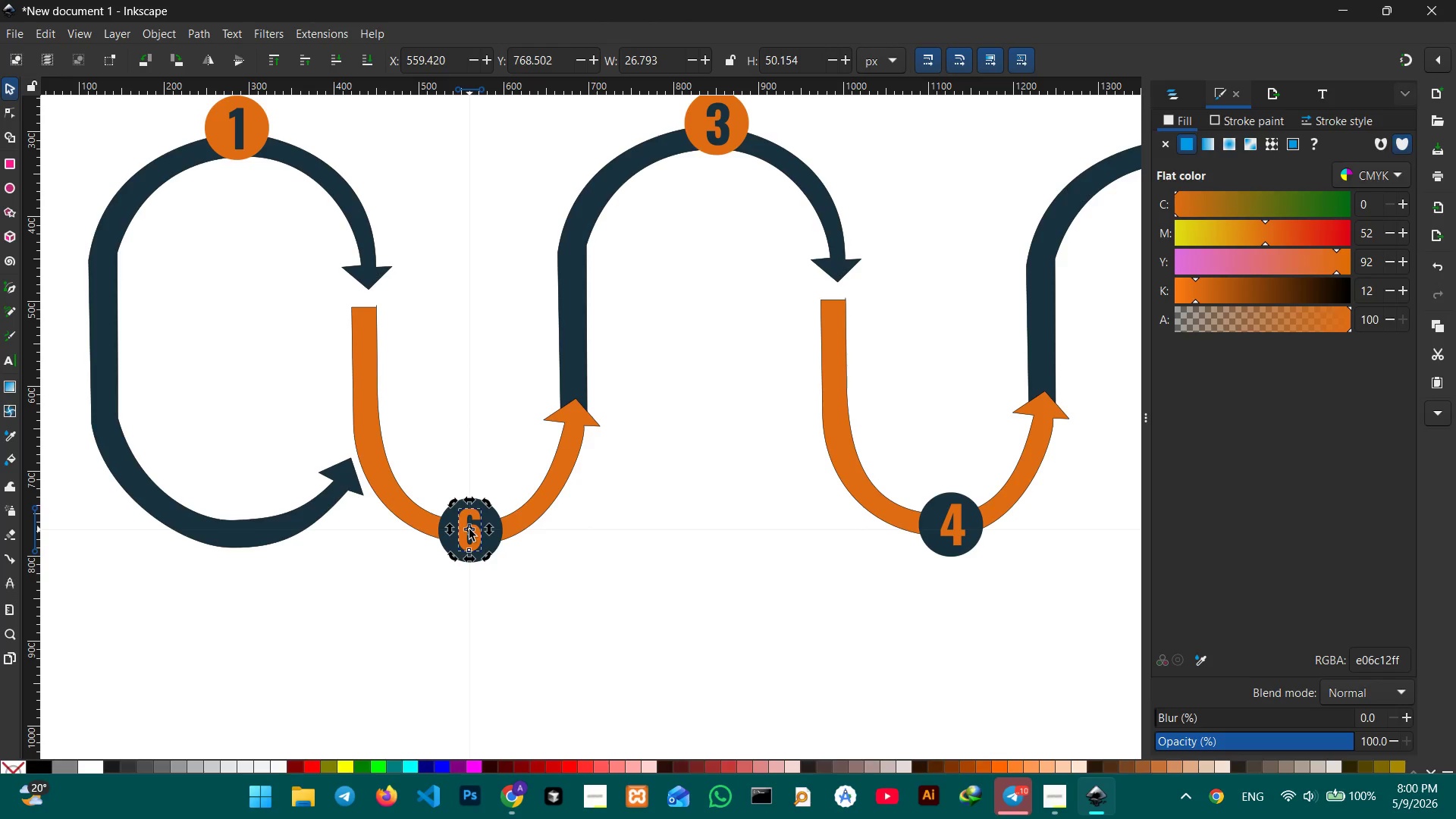 
triple_click([469, 529])
 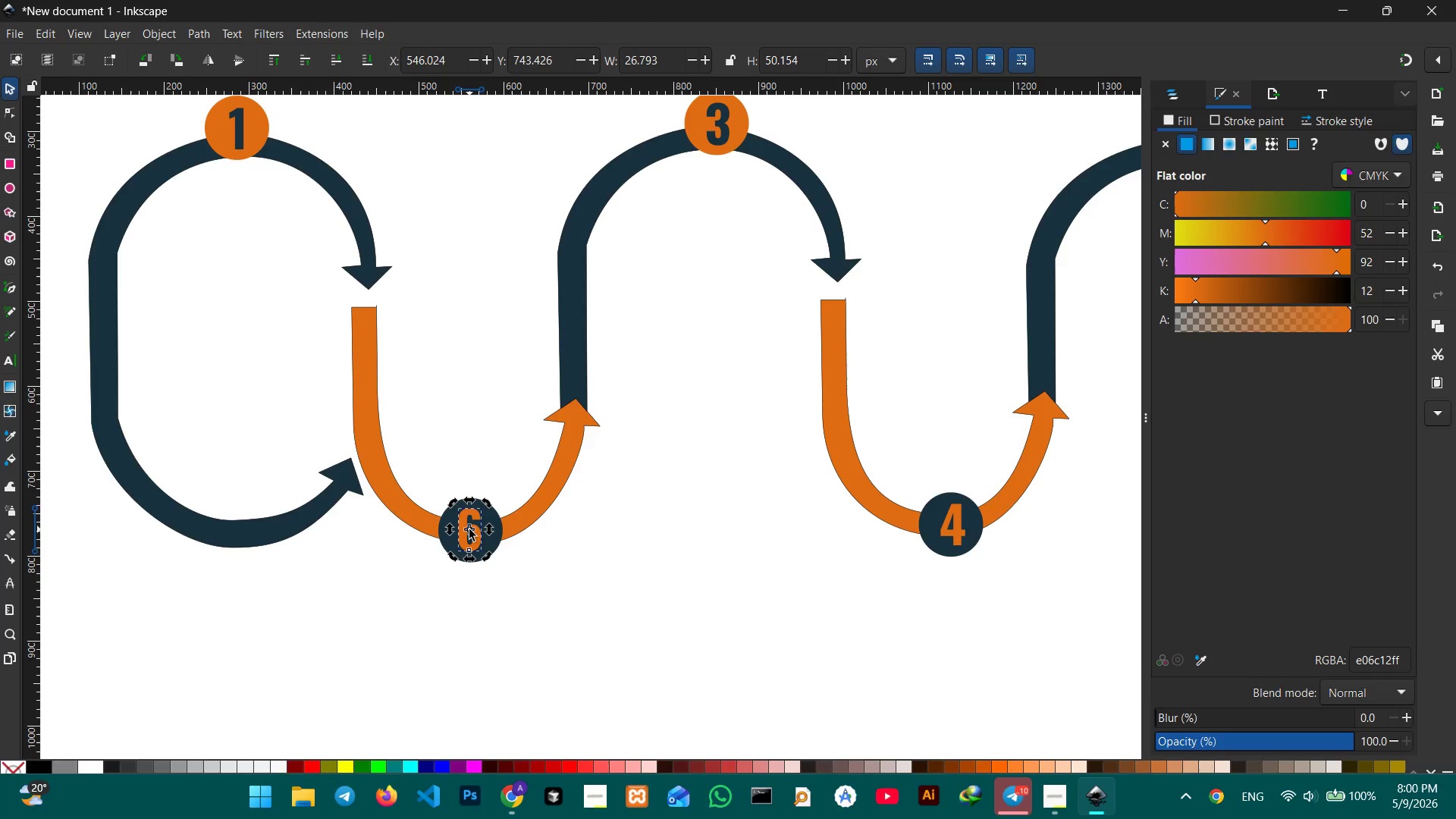 
double_click([469, 529])
 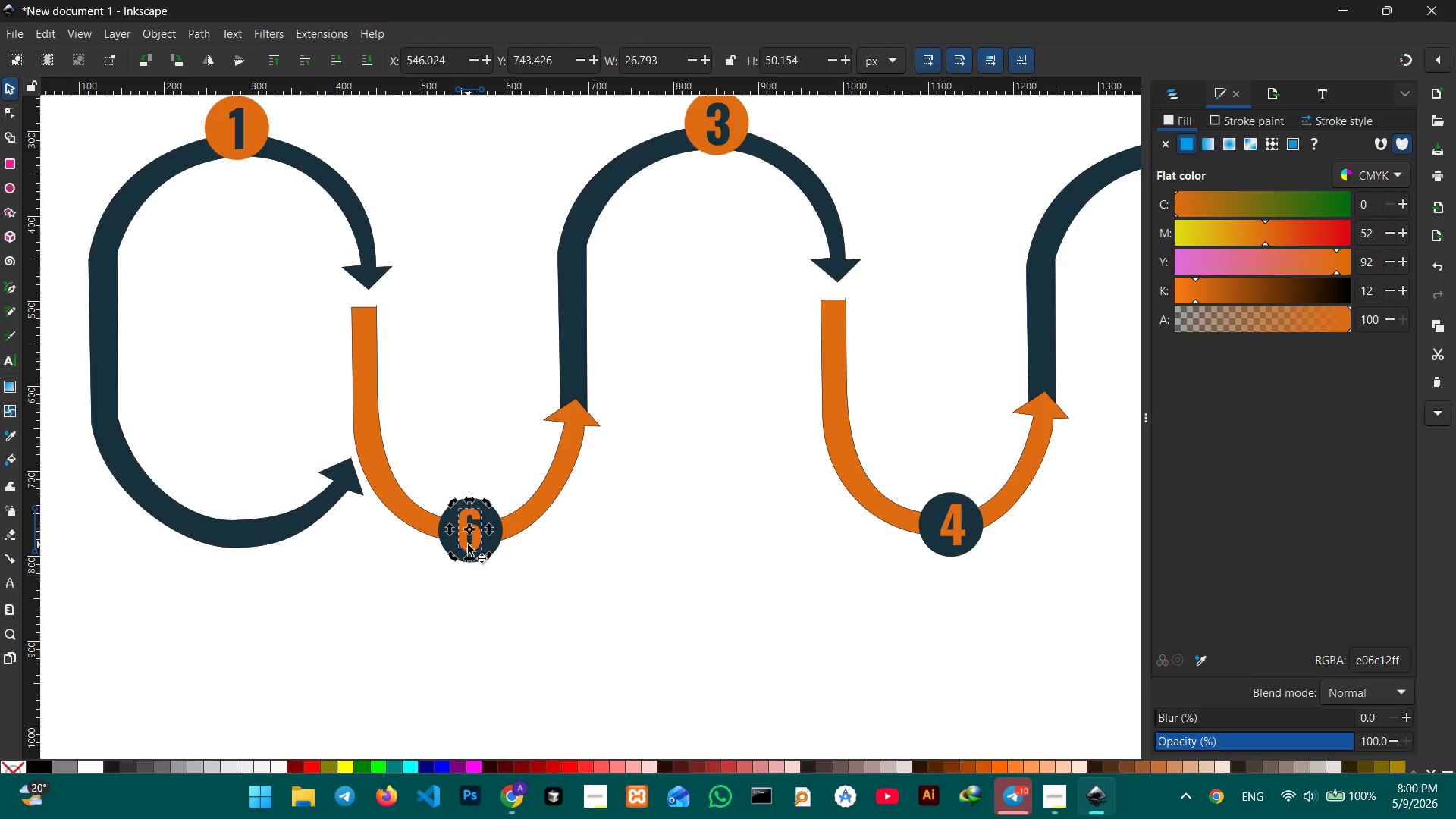 
triple_click([468, 544])
 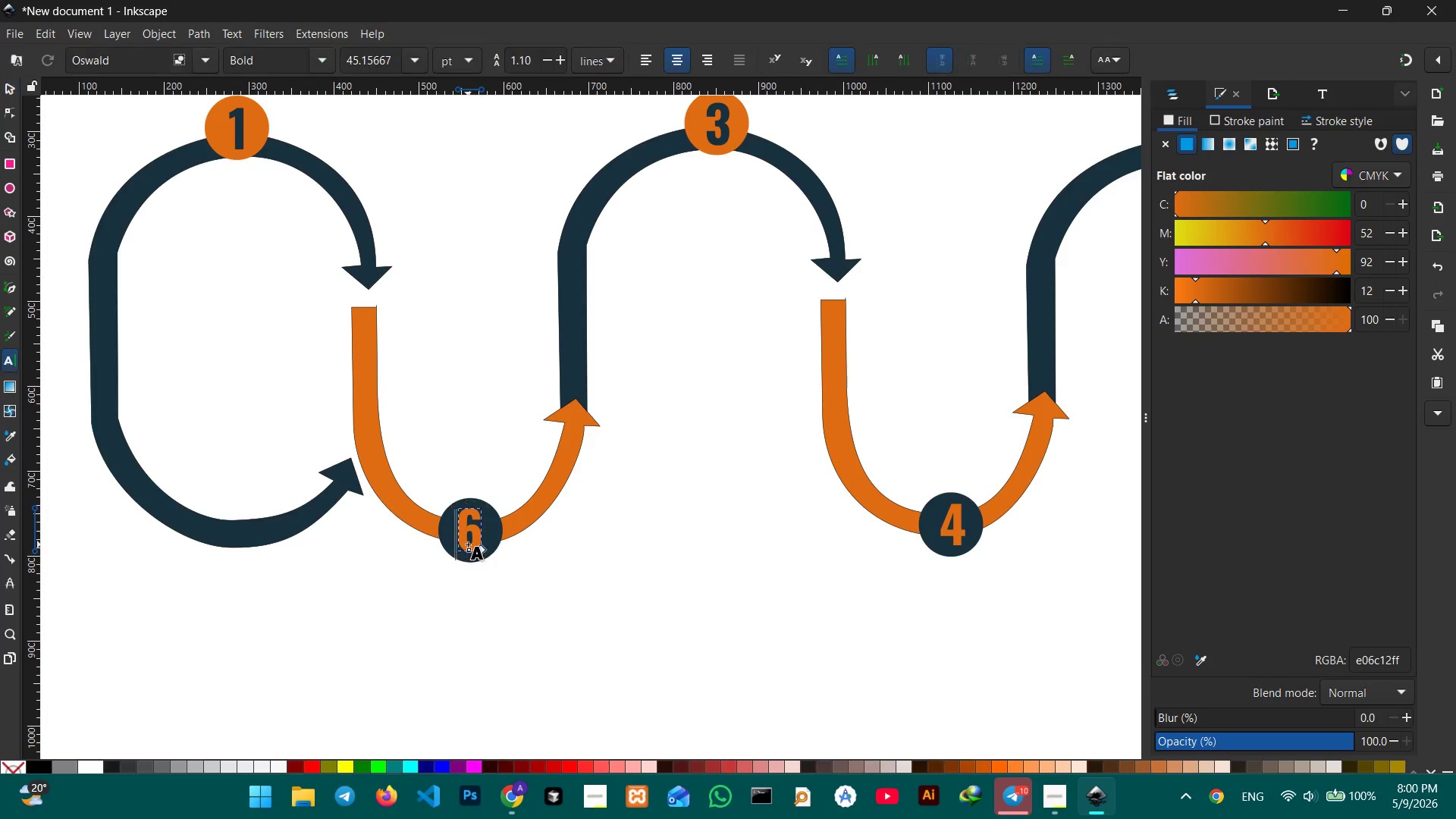 
triple_click([468, 544])
 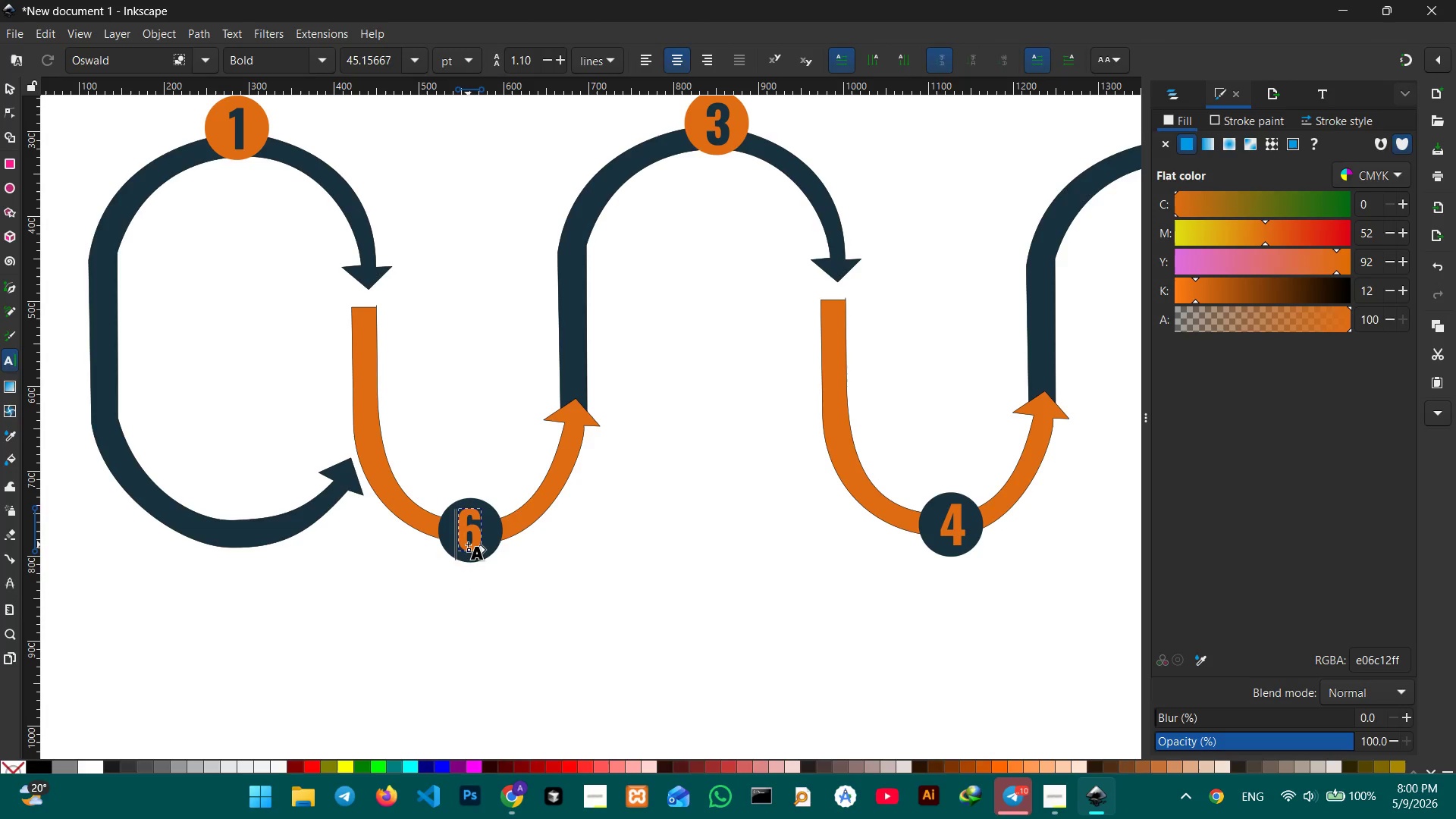 
triple_click([468, 544])
 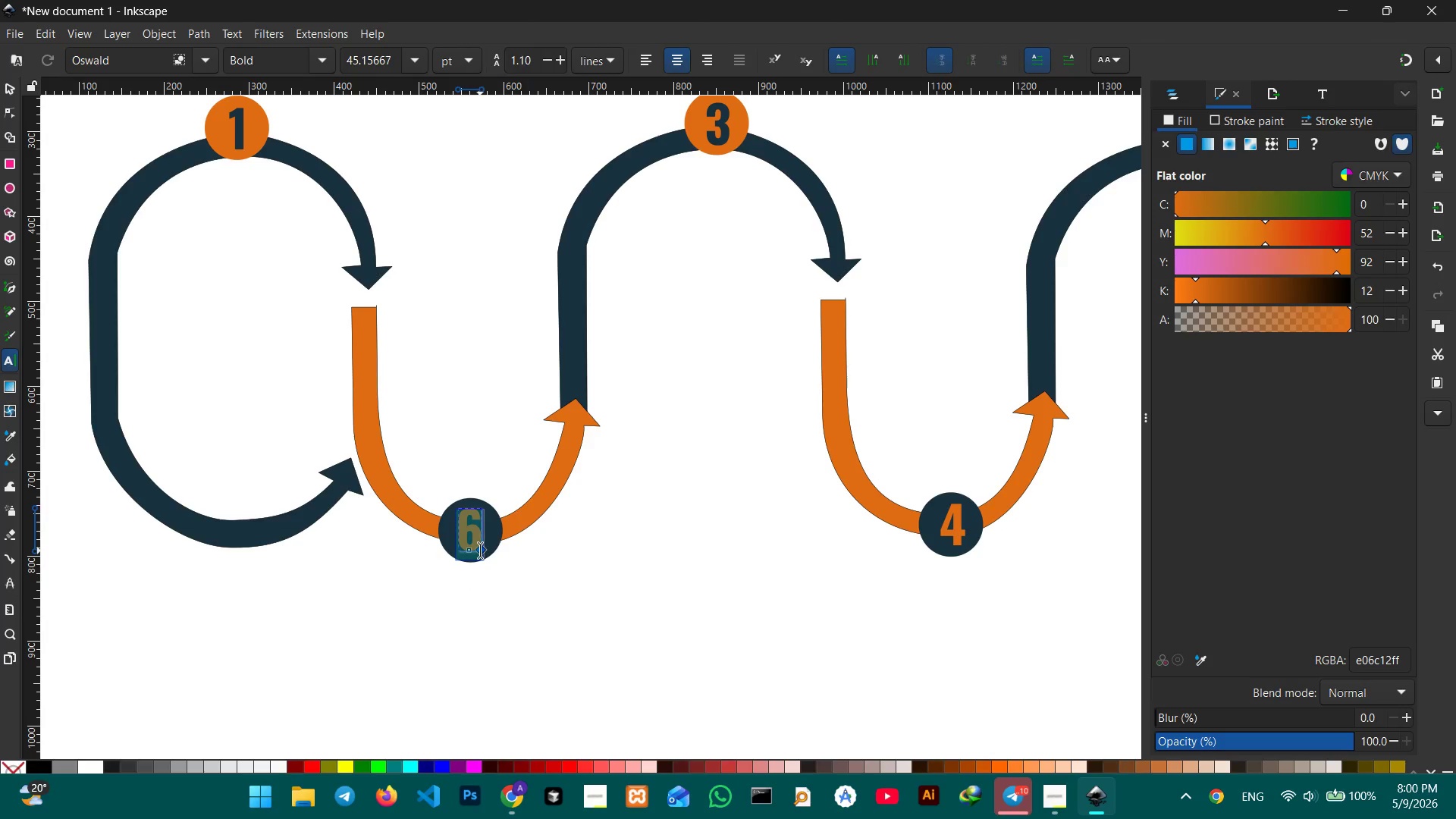 
key(Numpad2)
 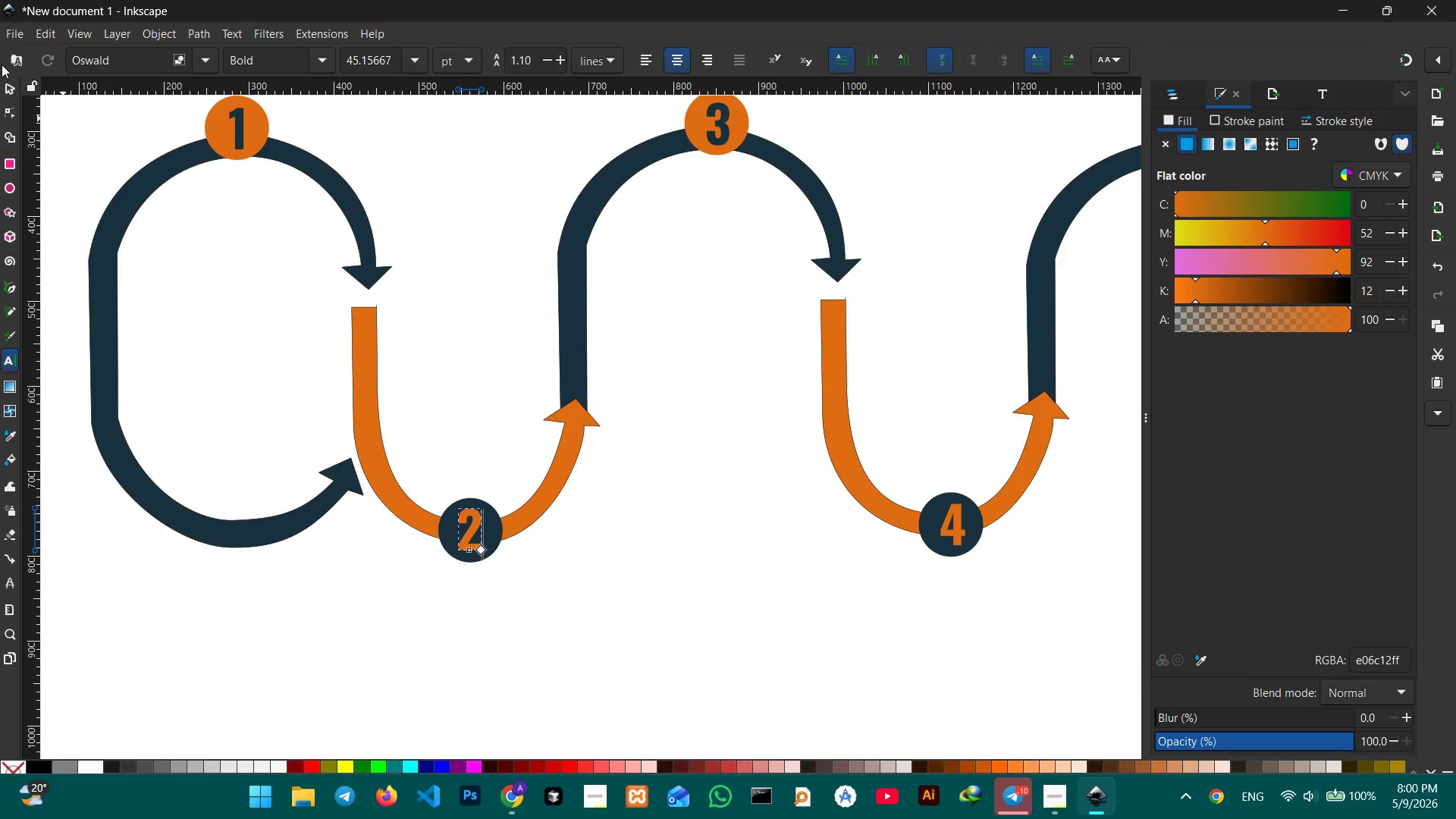 
left_click([7, 90])
 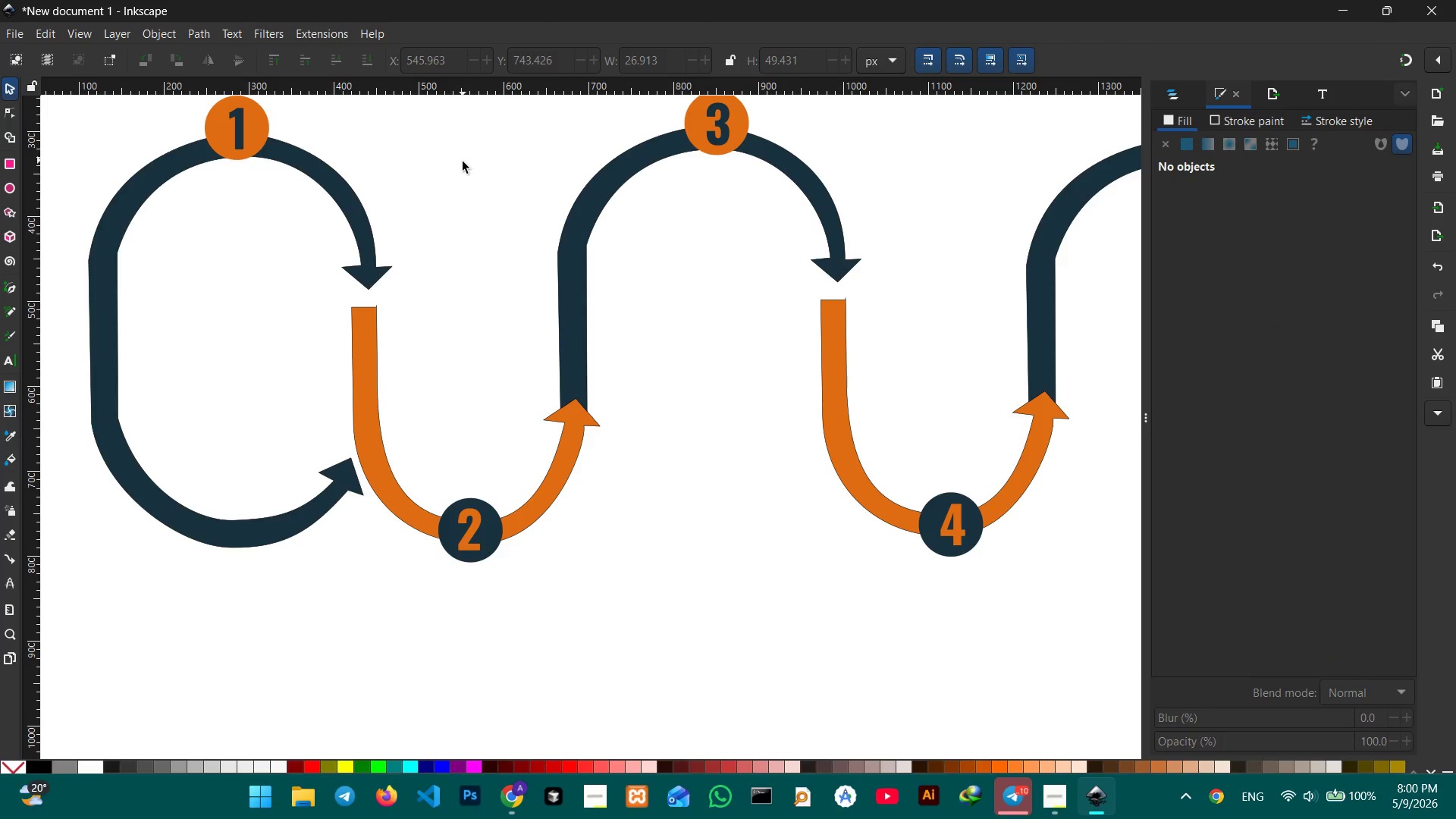 
scroll: coordinate [519, 436], scroll_direction: up, amount: 1.0
 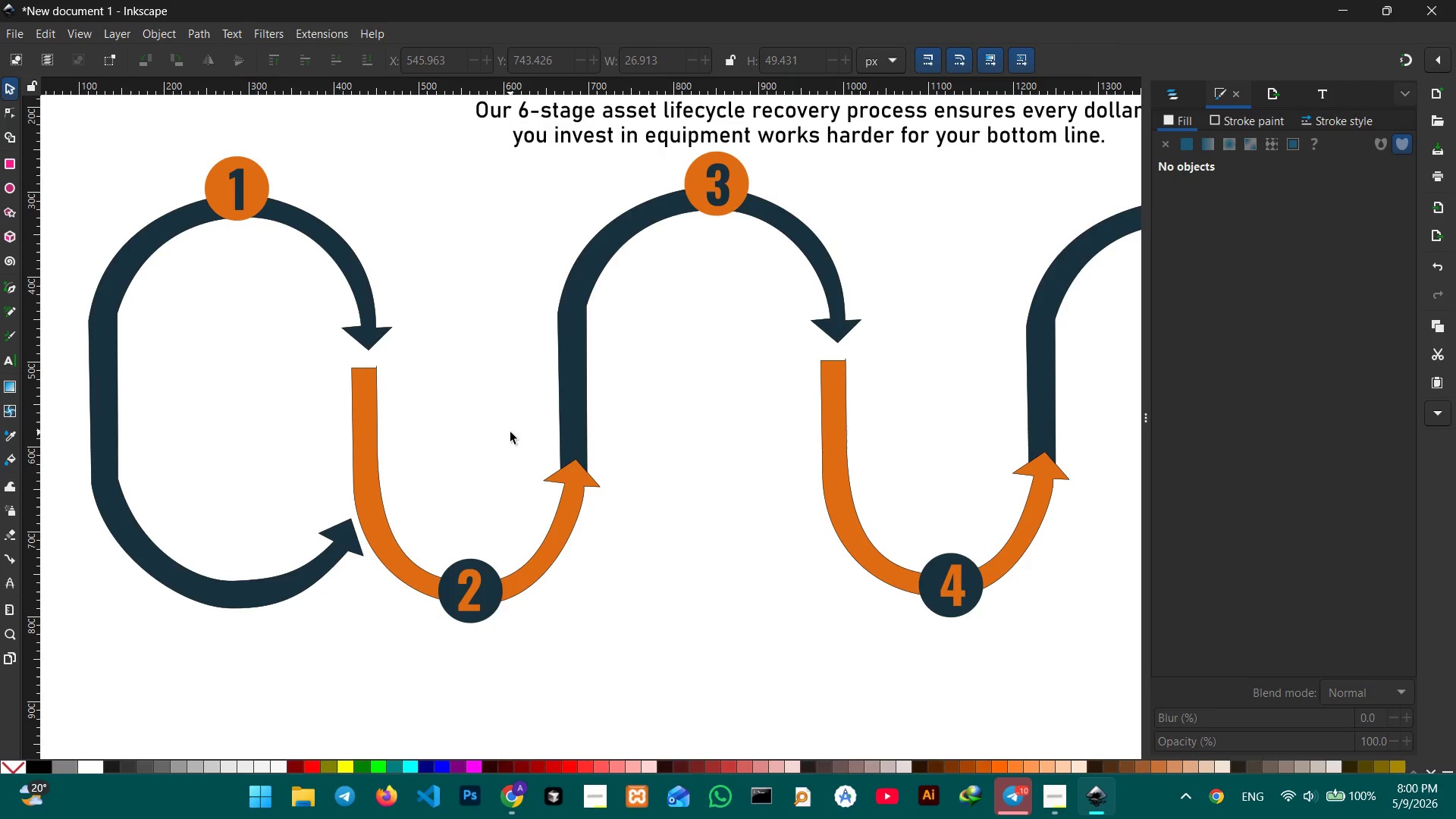 
key(Control+ControlLeft)
 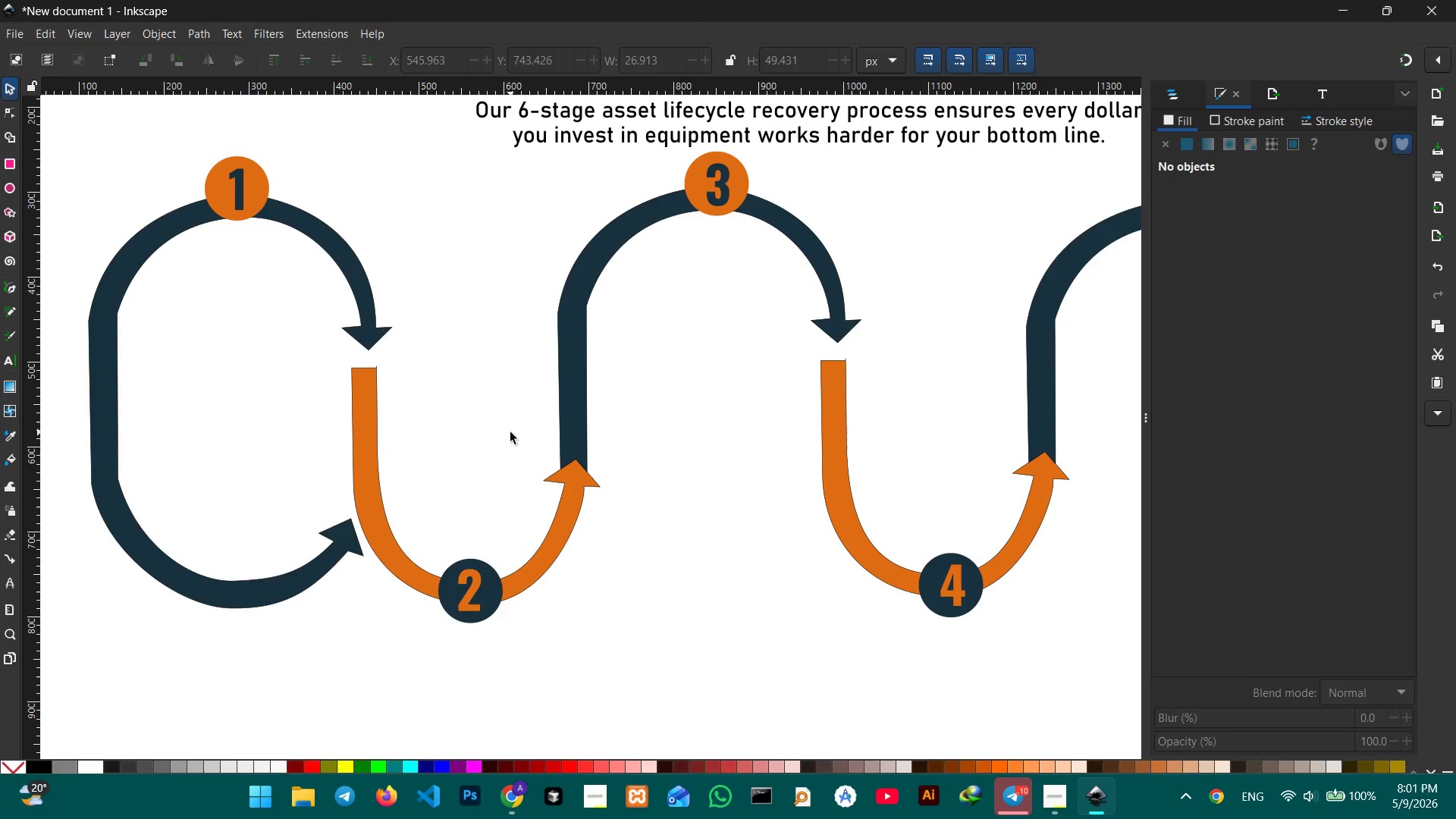 
key(Control+ControlLeft)
 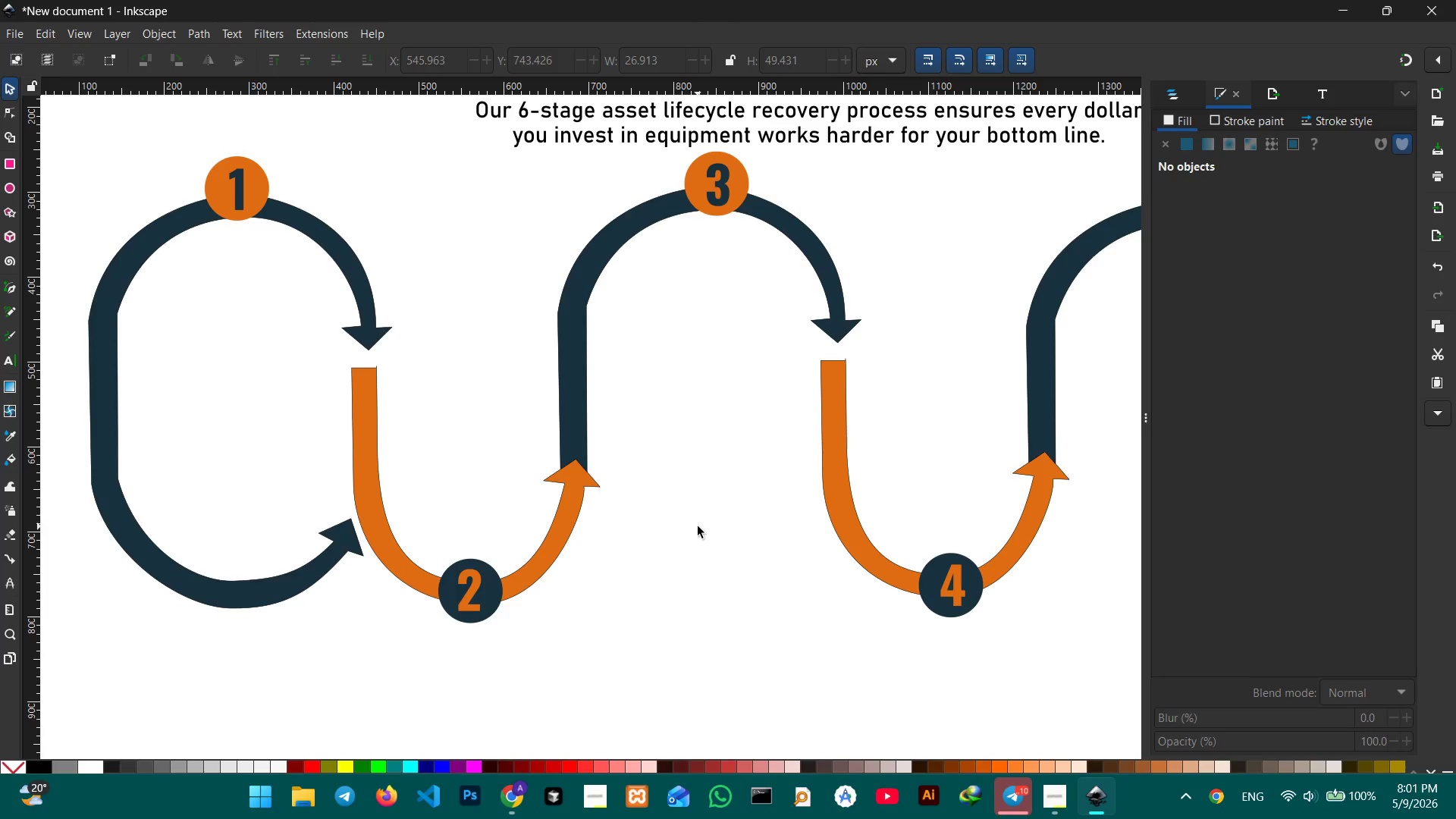 
hold_key(key=Space, duration=1.52)
 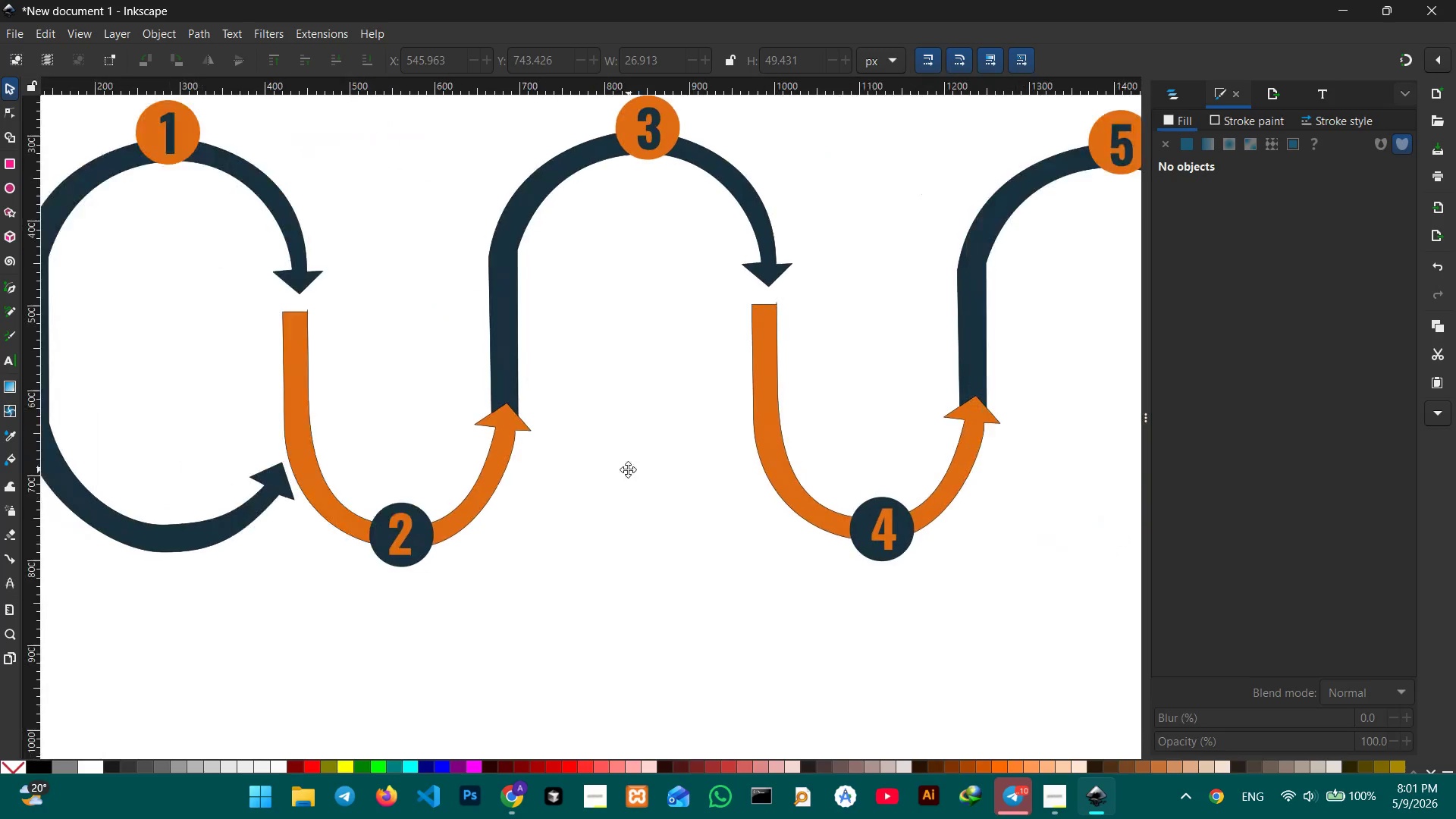 
left_click_drag(start_coordinate=[698, 525], to_coordinate=[649, 480])
 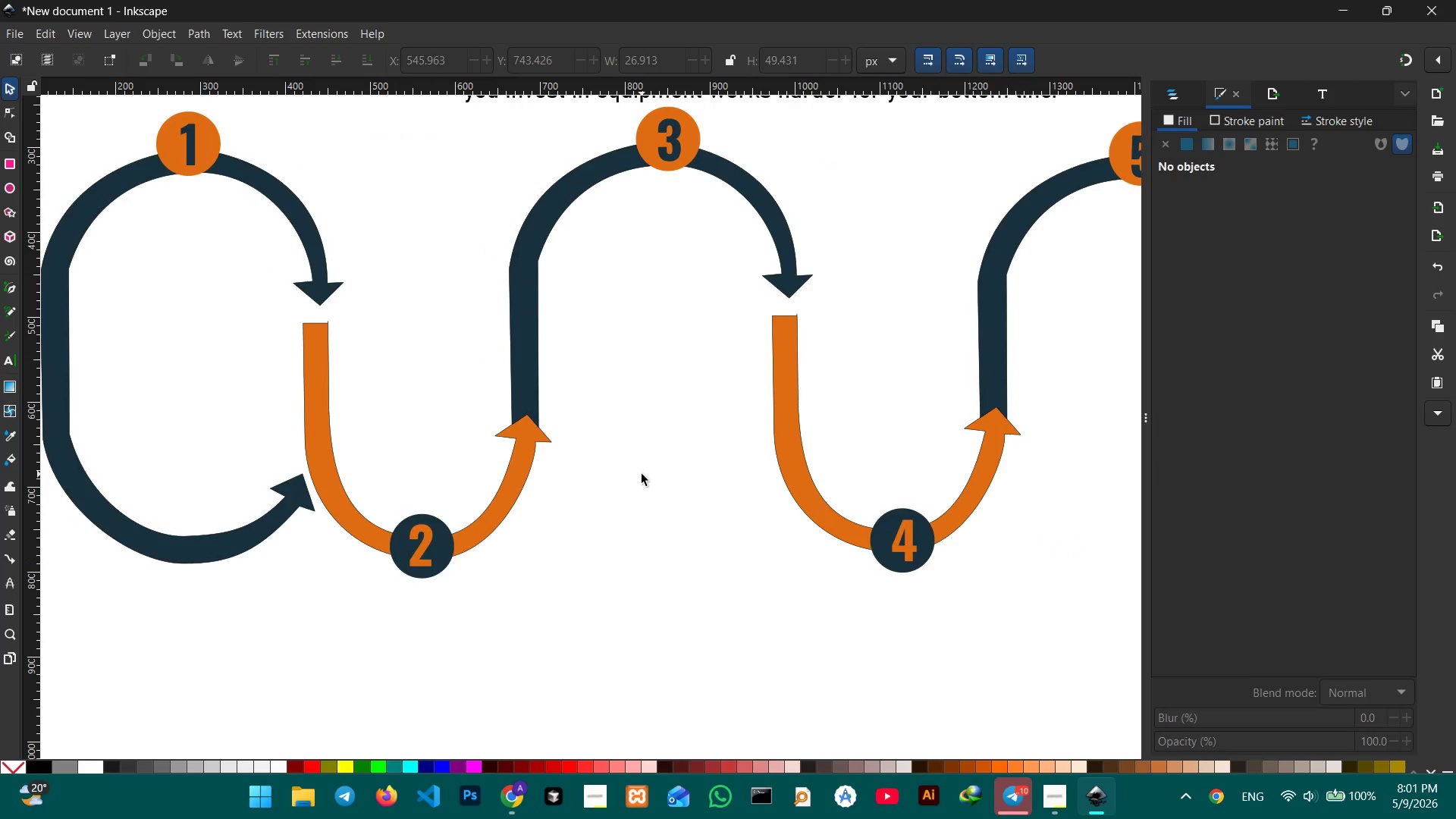 
hold_key(key=Space, duration=1.11)
 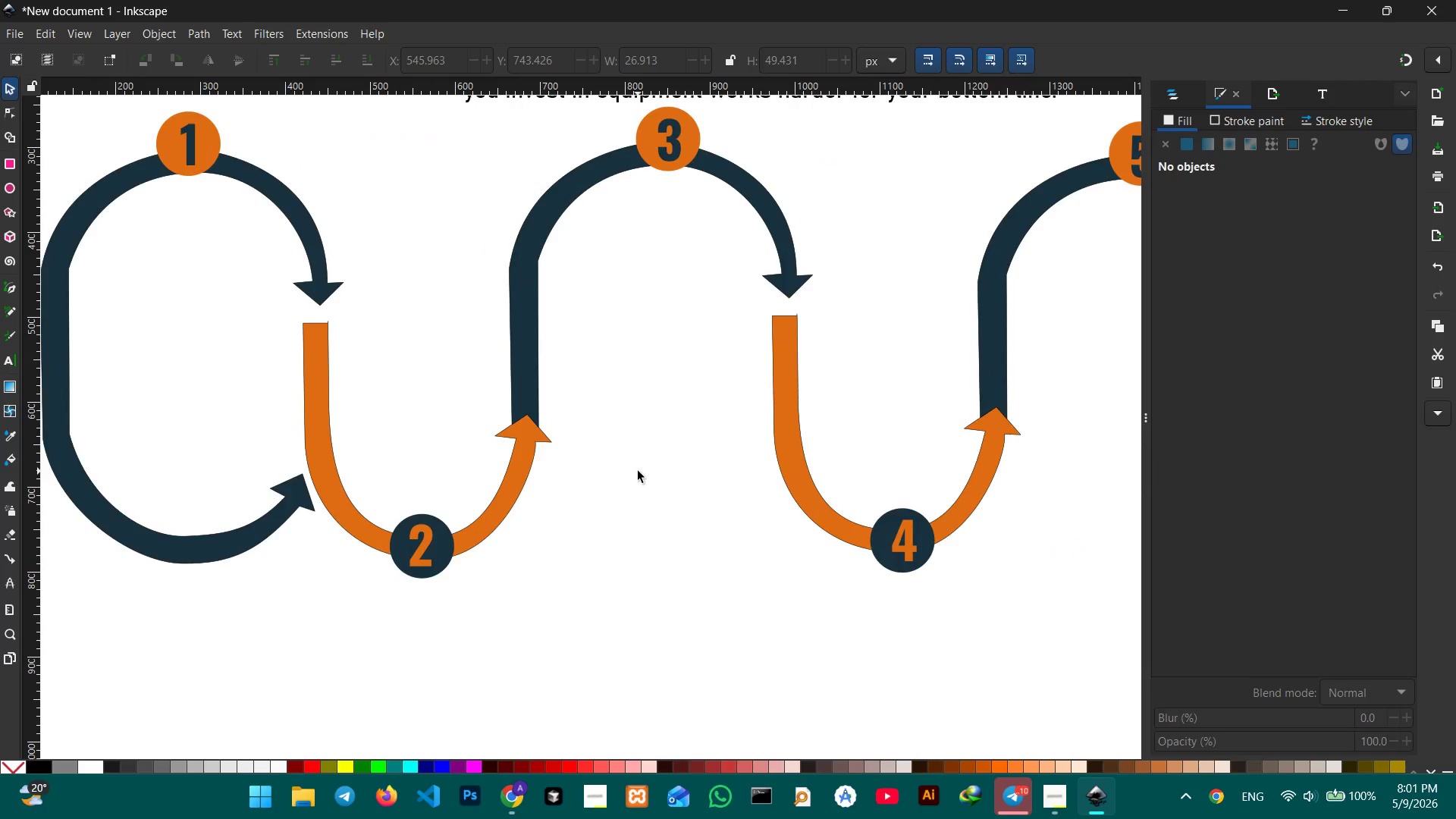 
hold_key(key=ControlLeft, duration=0.34)
 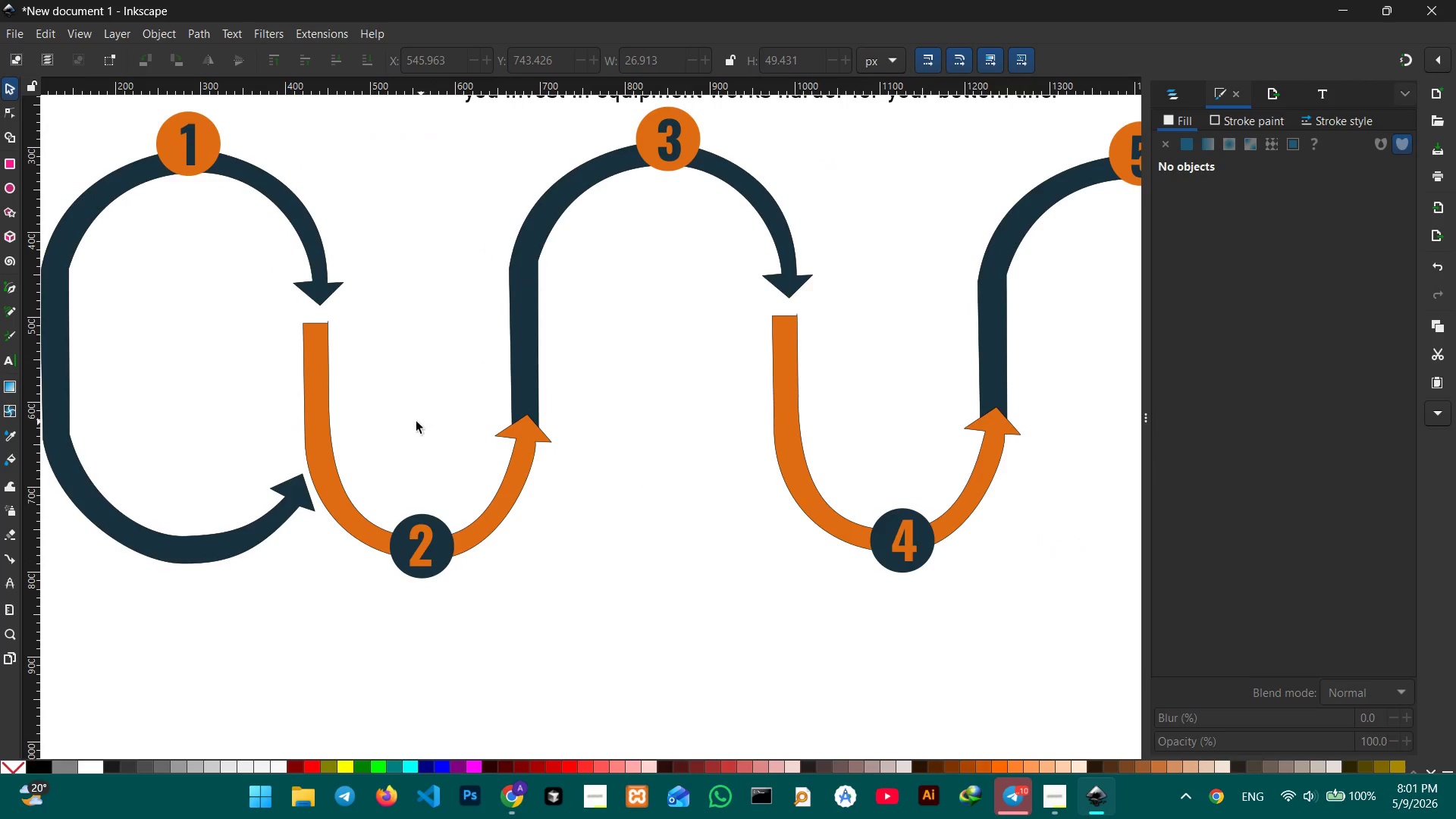 
hold_key(key=Space, duration=0.75)
 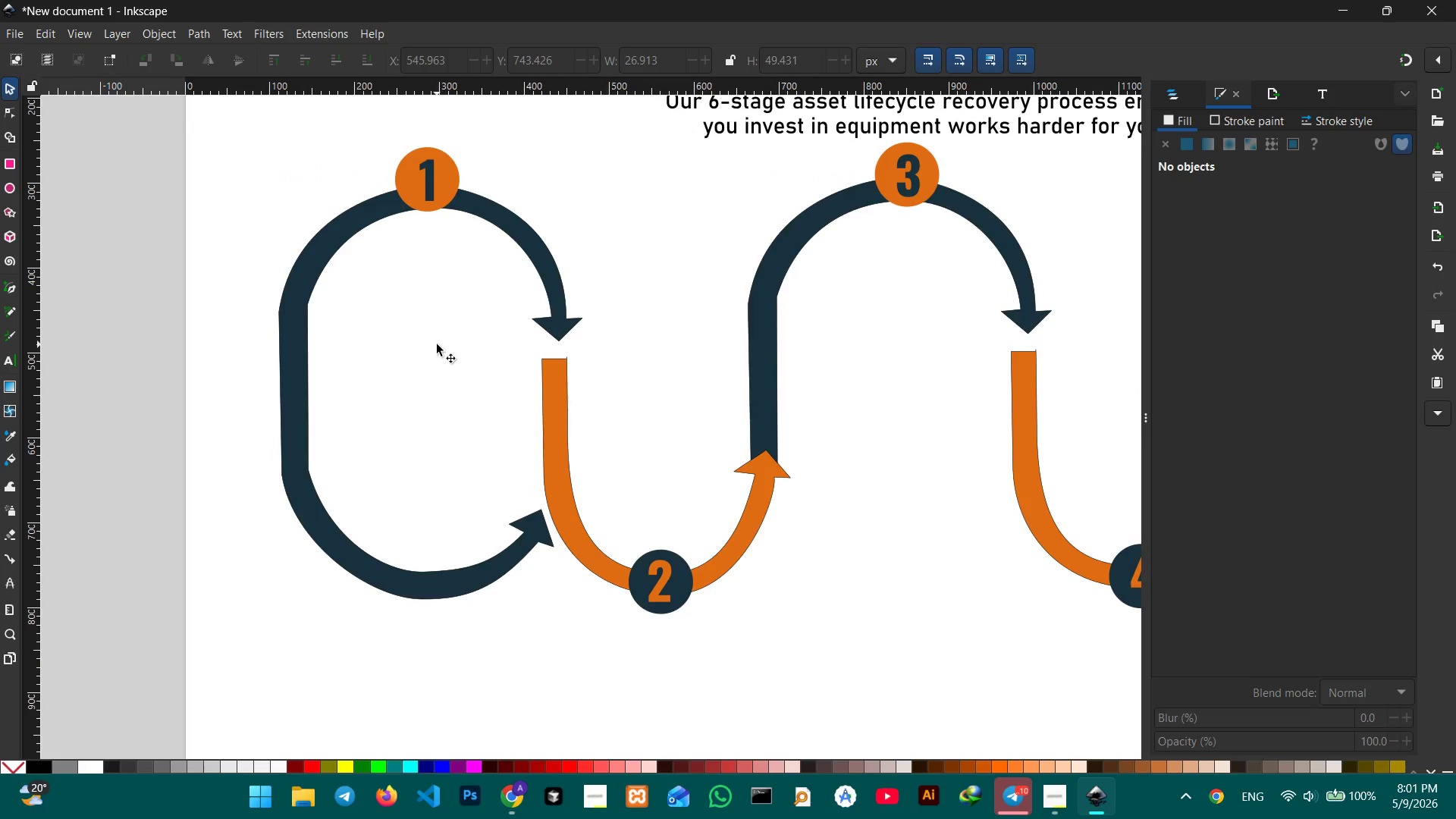 
left_click_drag(start_coordinate=[408, 425], to_coordinate=[653, 457])
 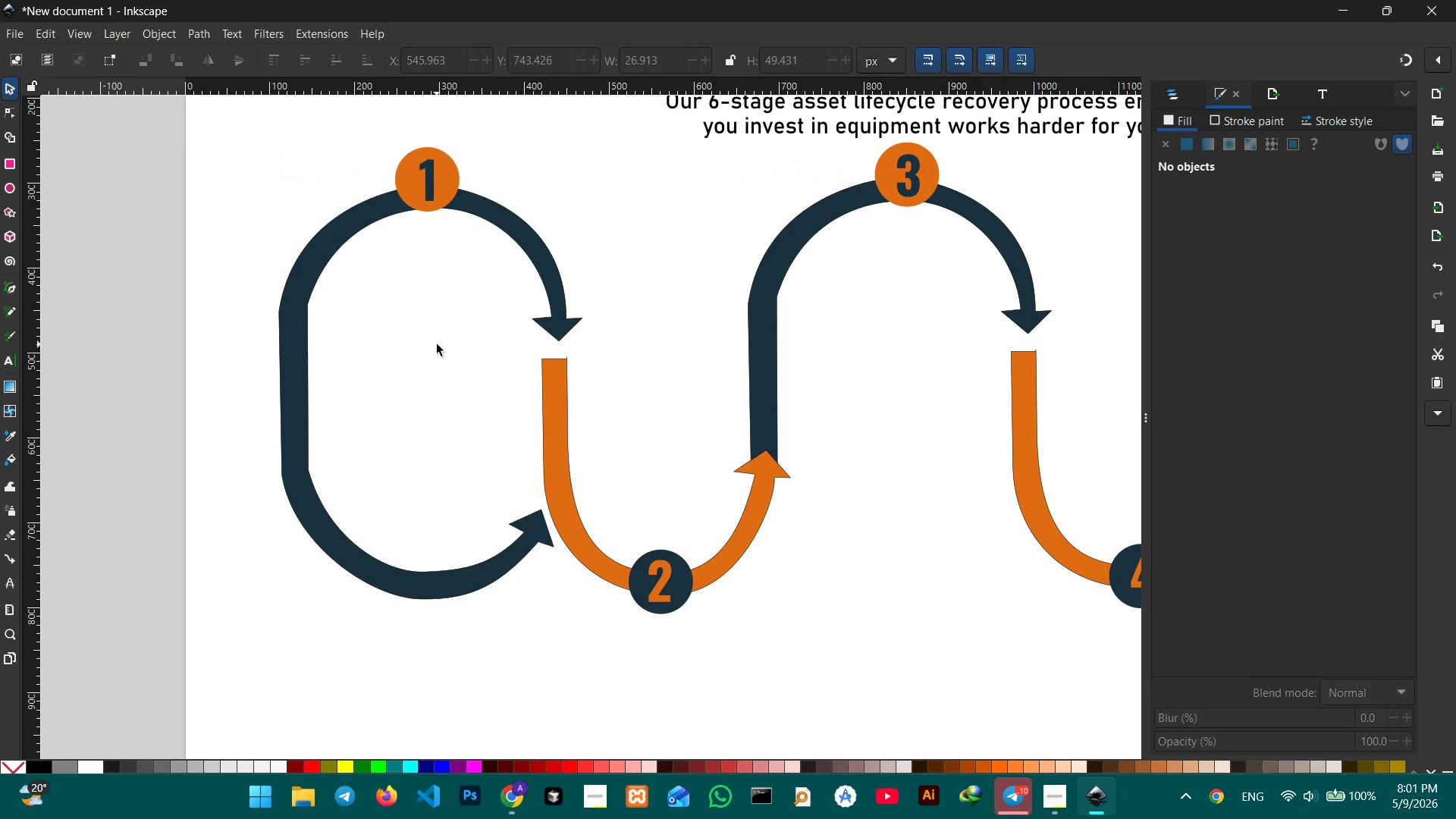 
key(Control+ControlLeft)
 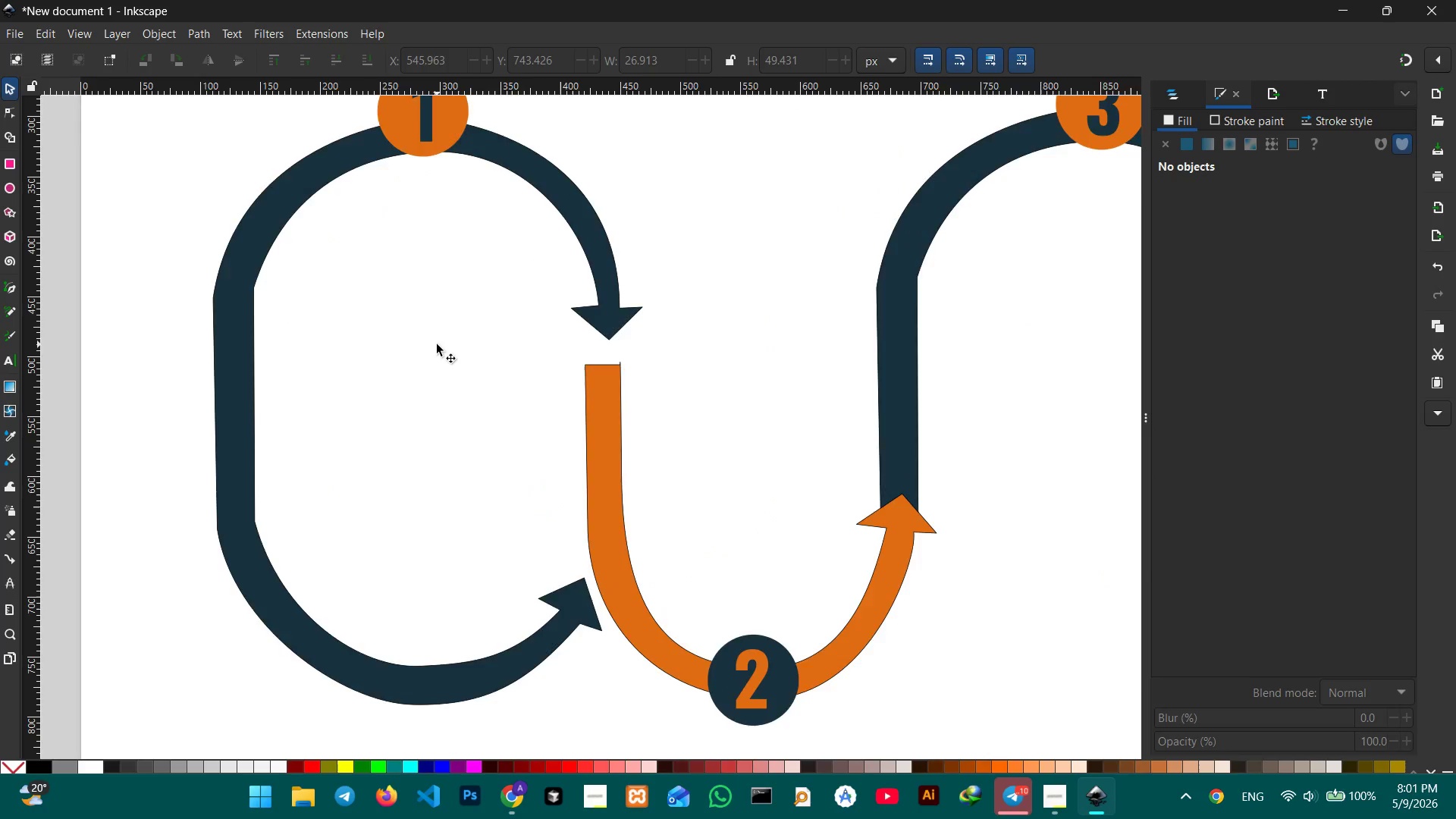 
scroll: coordinate [437, 344], scroll_direction: up, amount: 2.0
 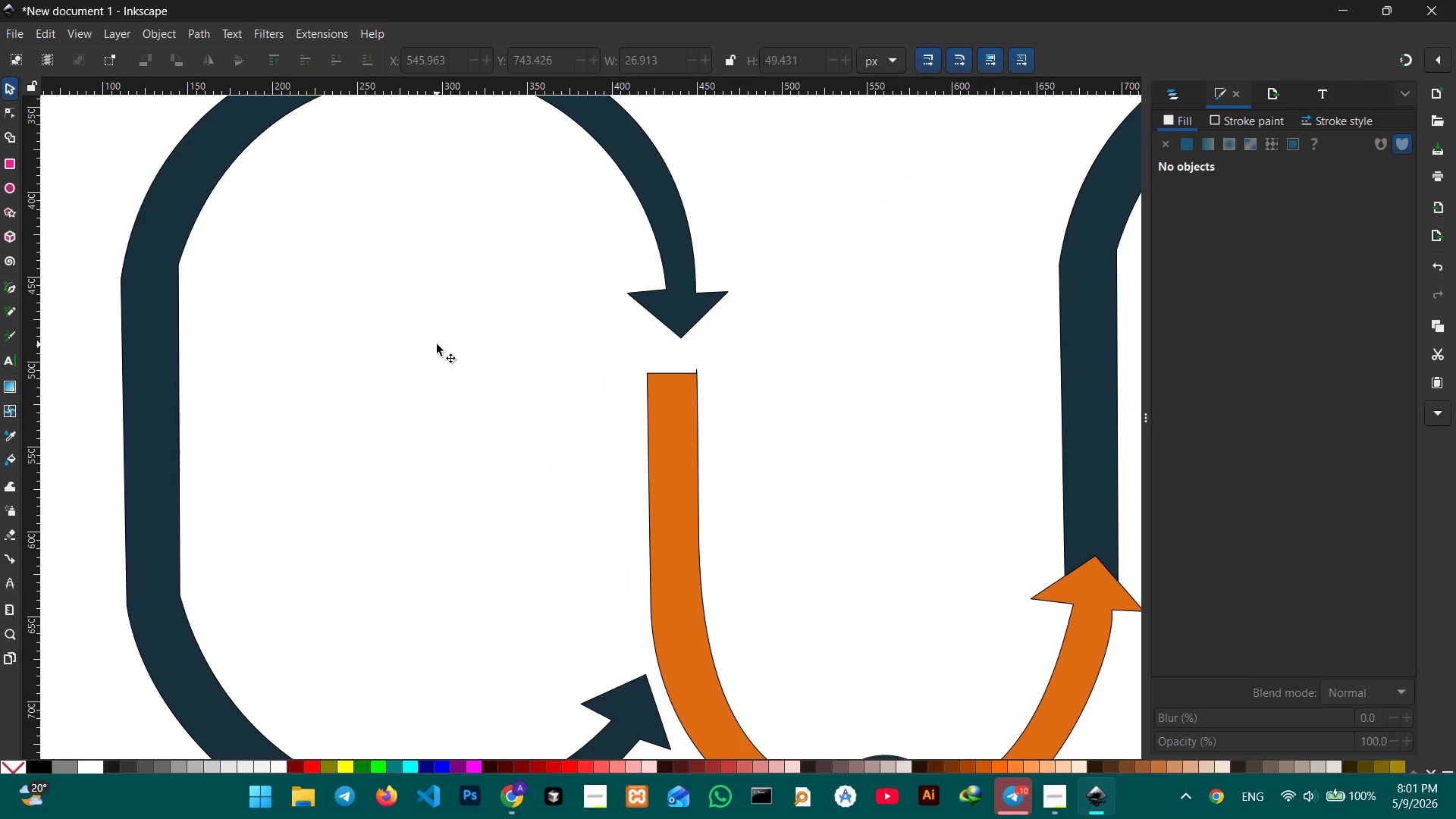 
scroll: coordinate [437, 344], scroll_direction: none, amount: 0.0
 